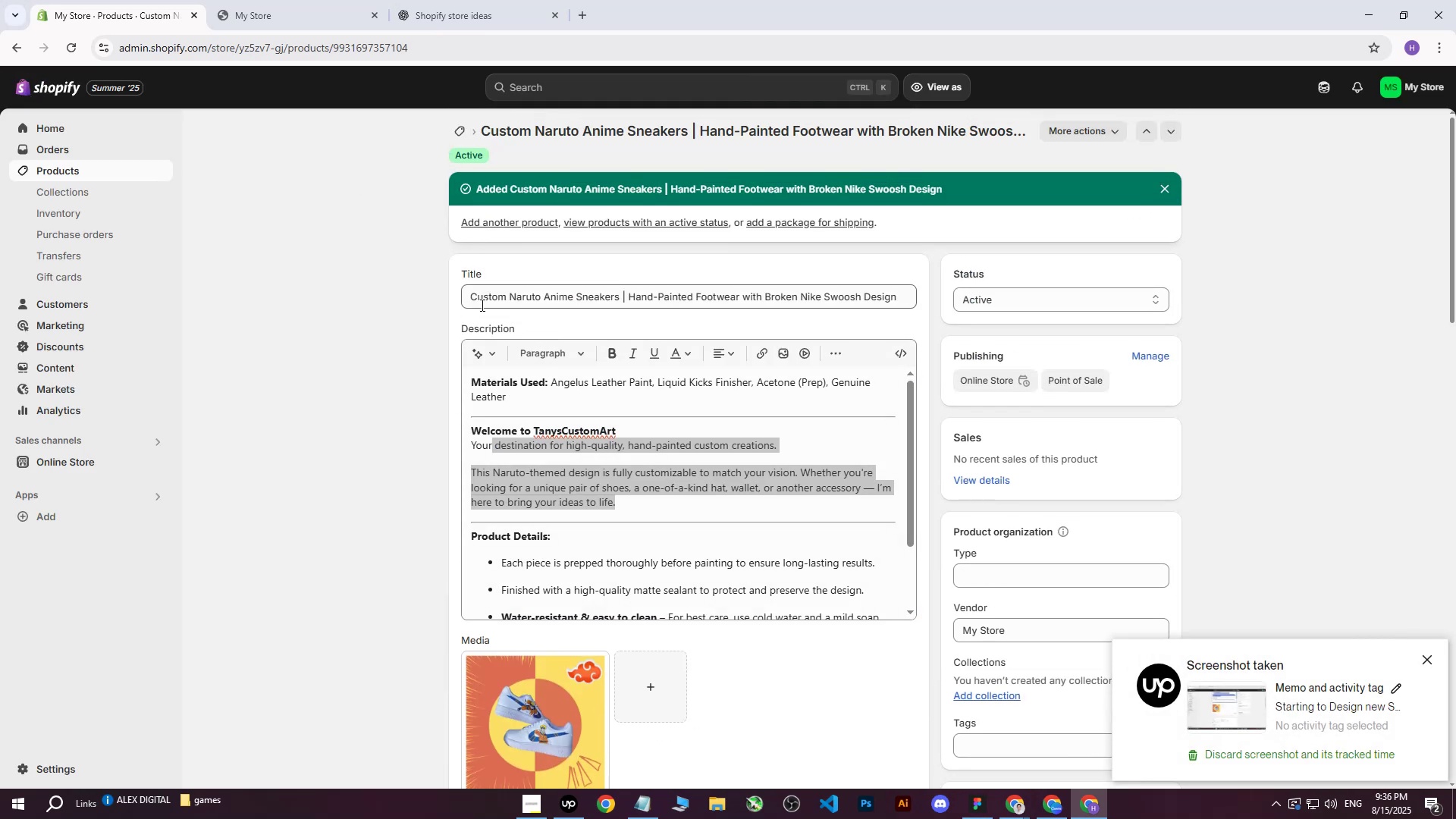 
left_click_drag(start_coordinate=[470, 297], to_coordinate=[993, 306])
 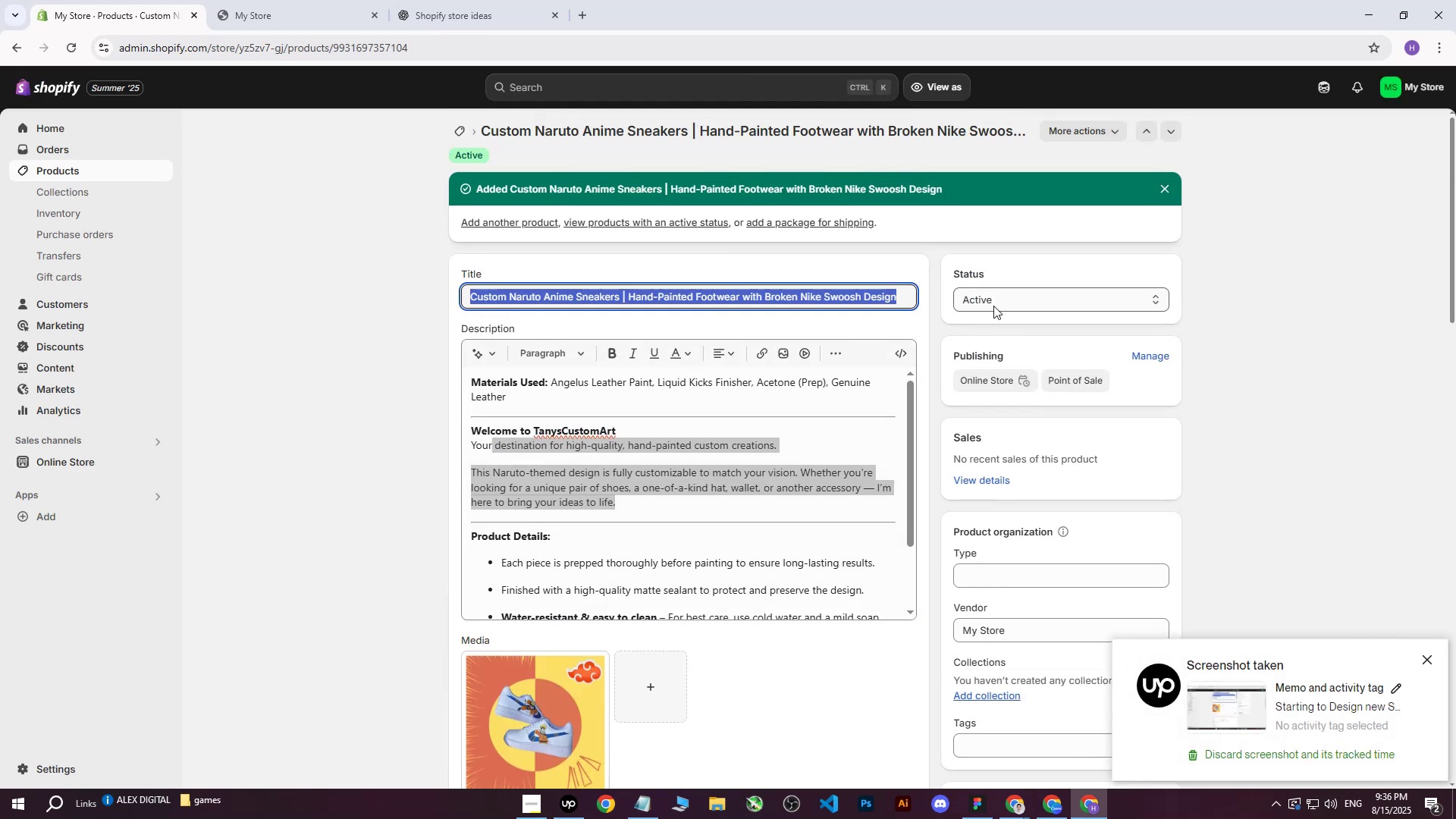 
key(Control+ControlLeft)
 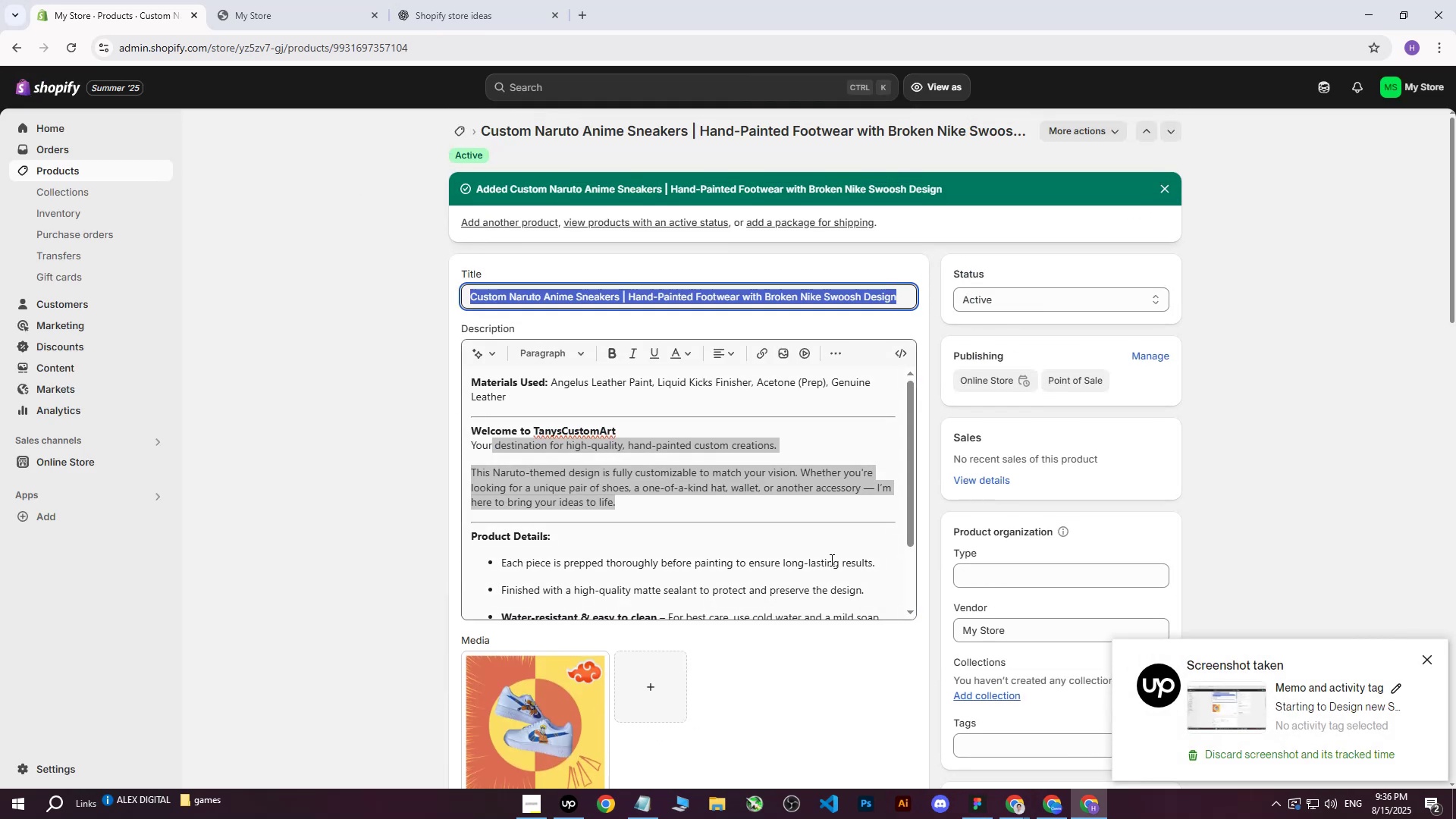 
key(Control+C)
 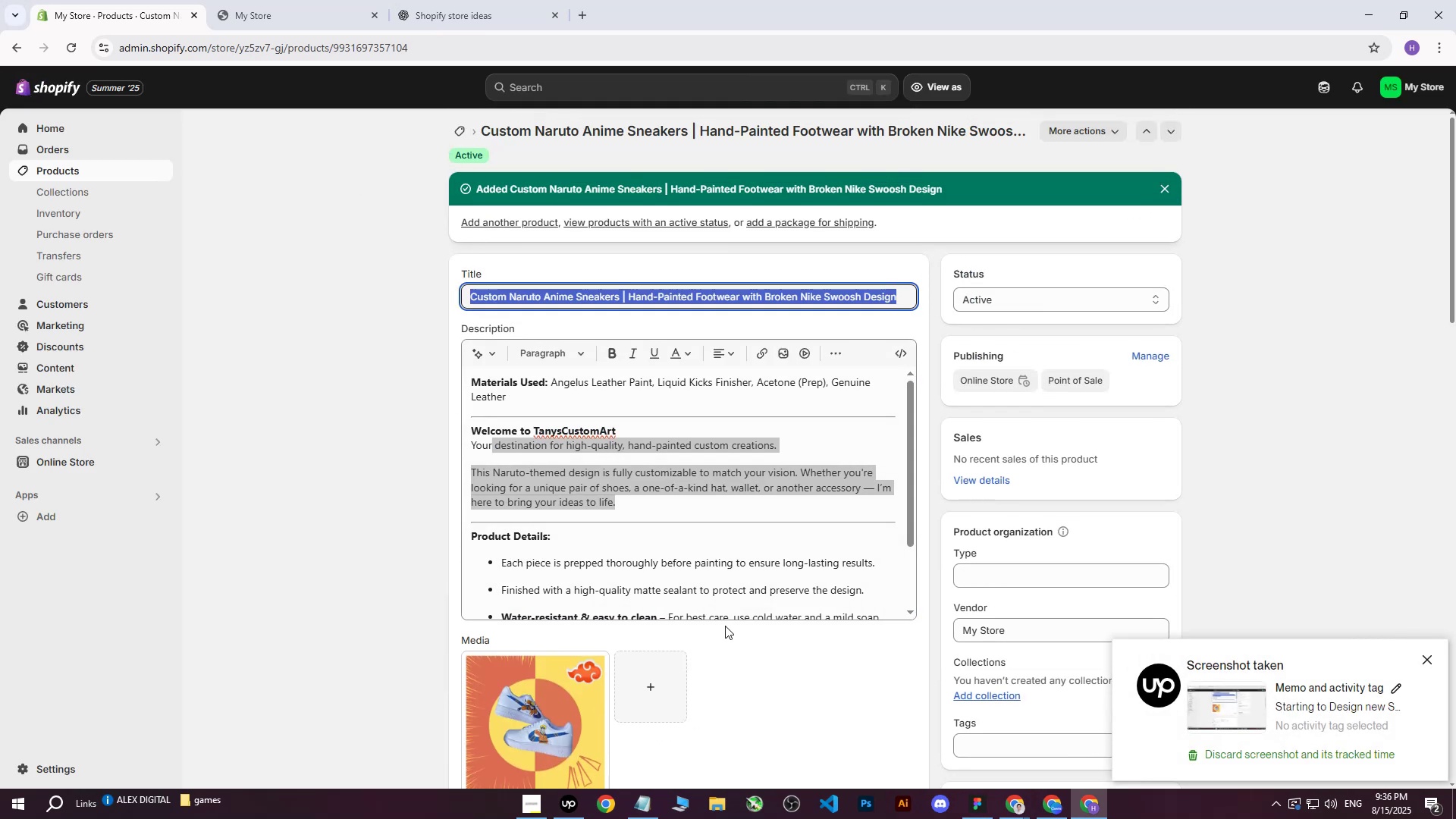 
scroll: coordinate [725, 613], scroll_direction: down, amount: 1.0
 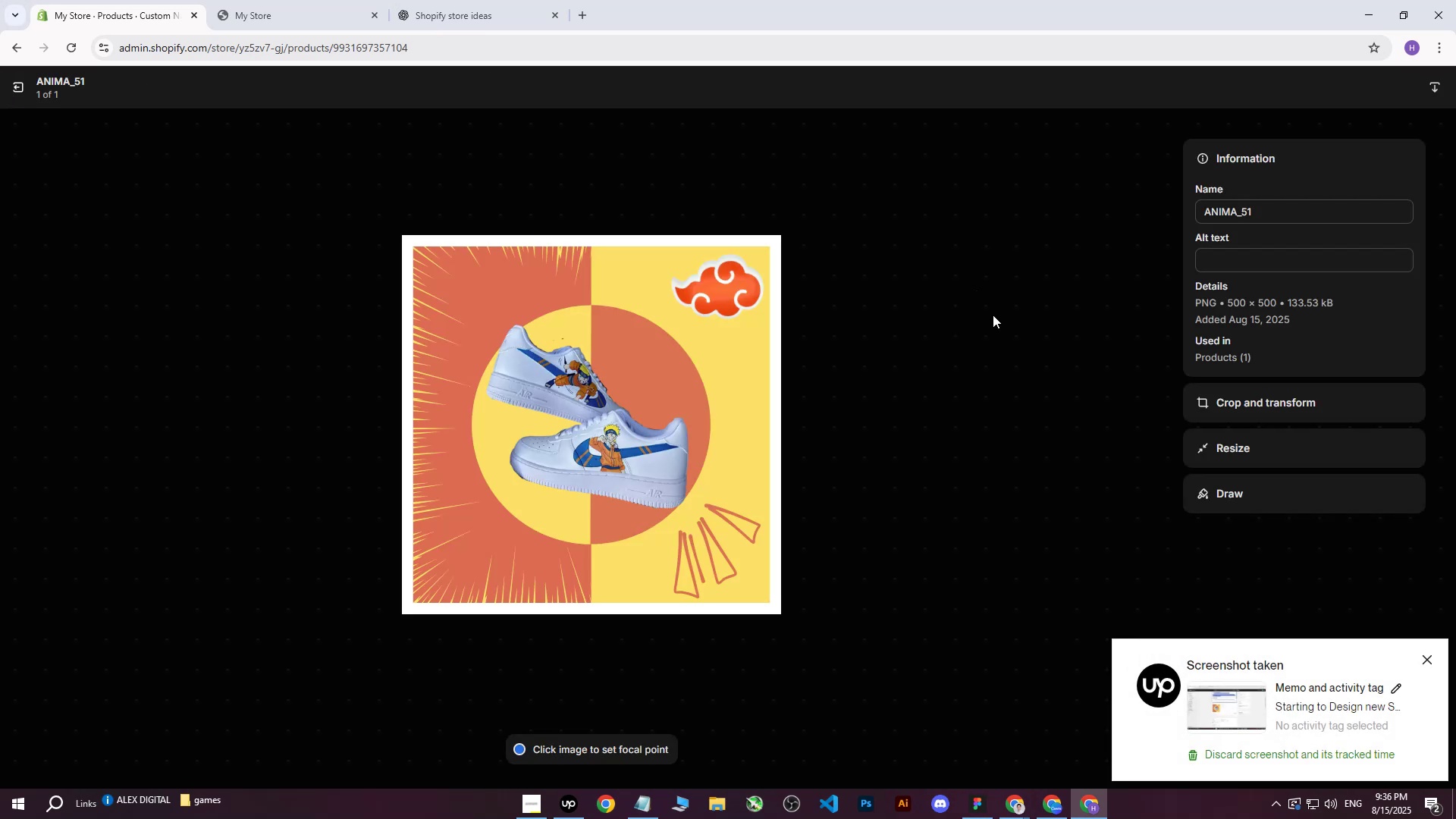 
left_click([1279, 260])
 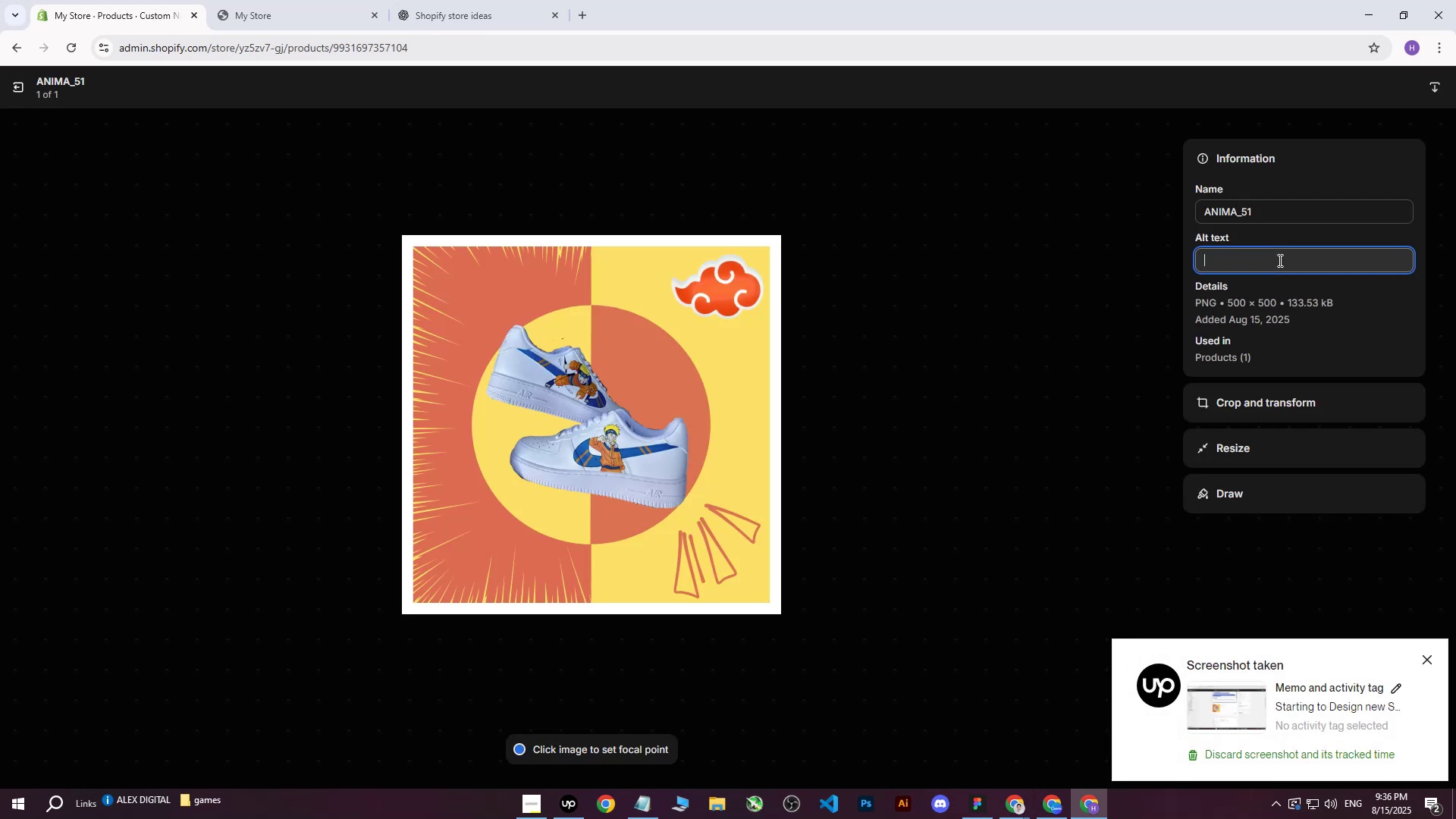 
key(Control+ControlLeft)
 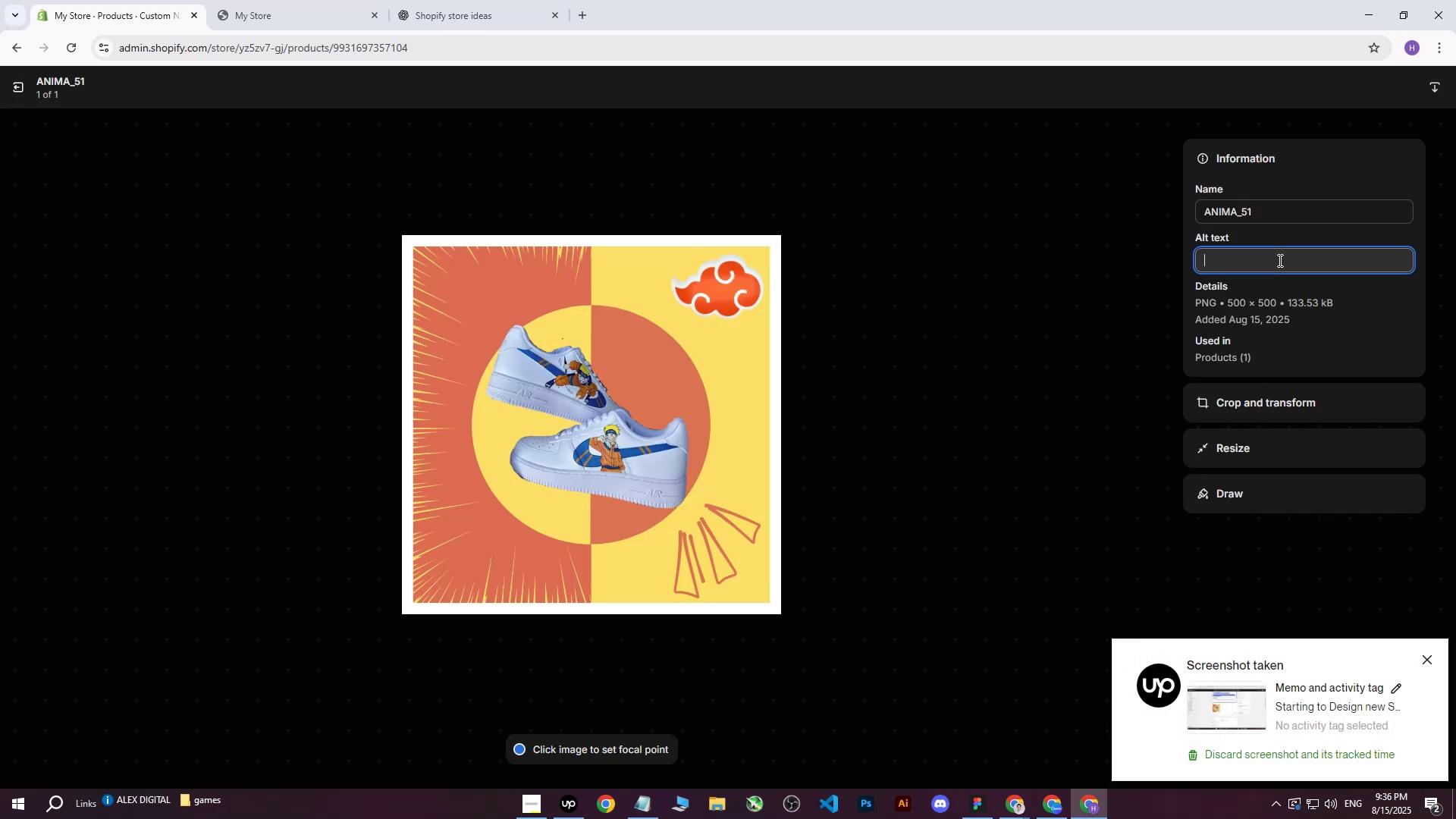 
key(Control+V)
 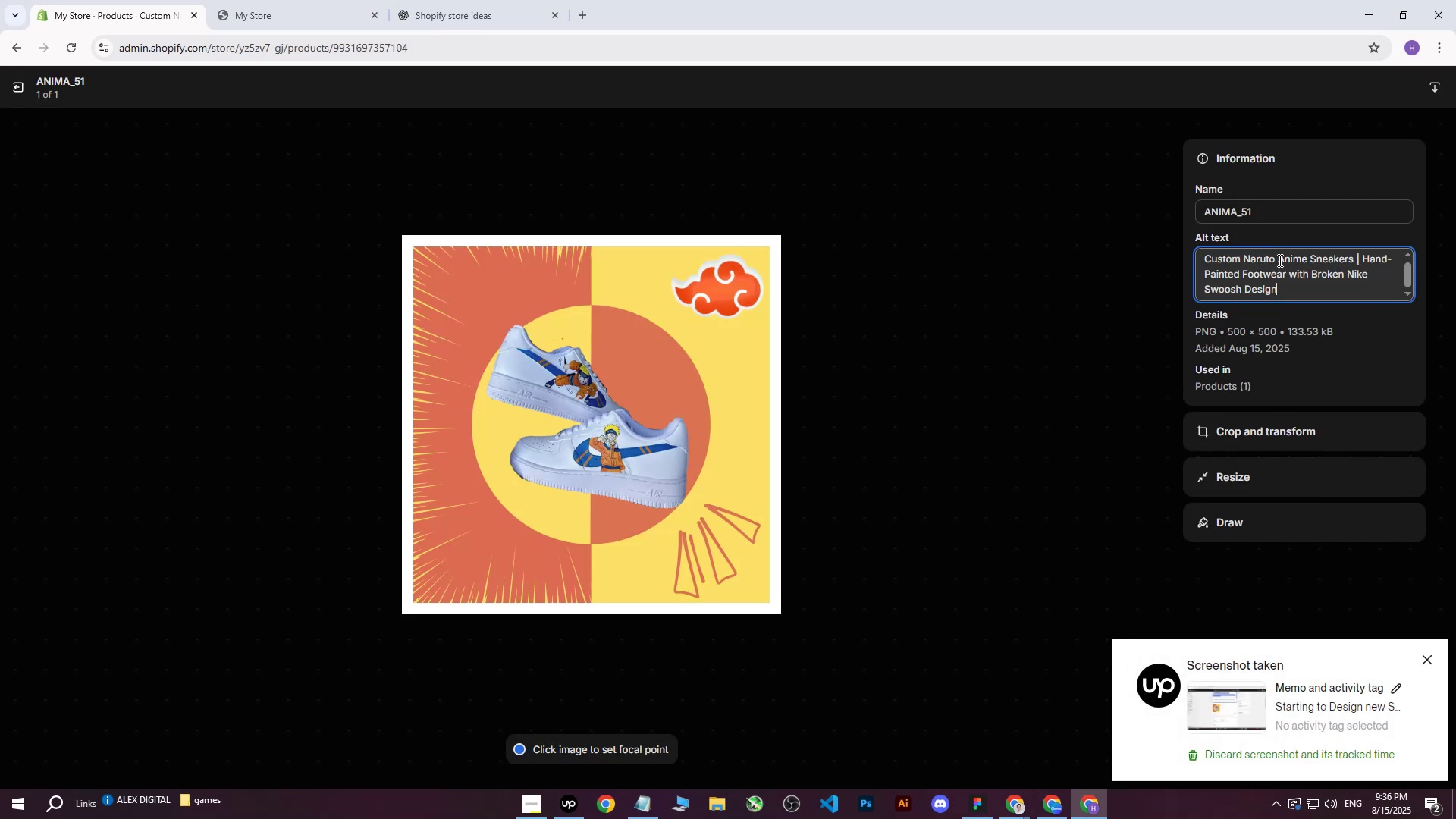 
type( wri)
key(Backspace)
key(Backspace)
key(Backspace)
type(on yellow and orange background with orange )
 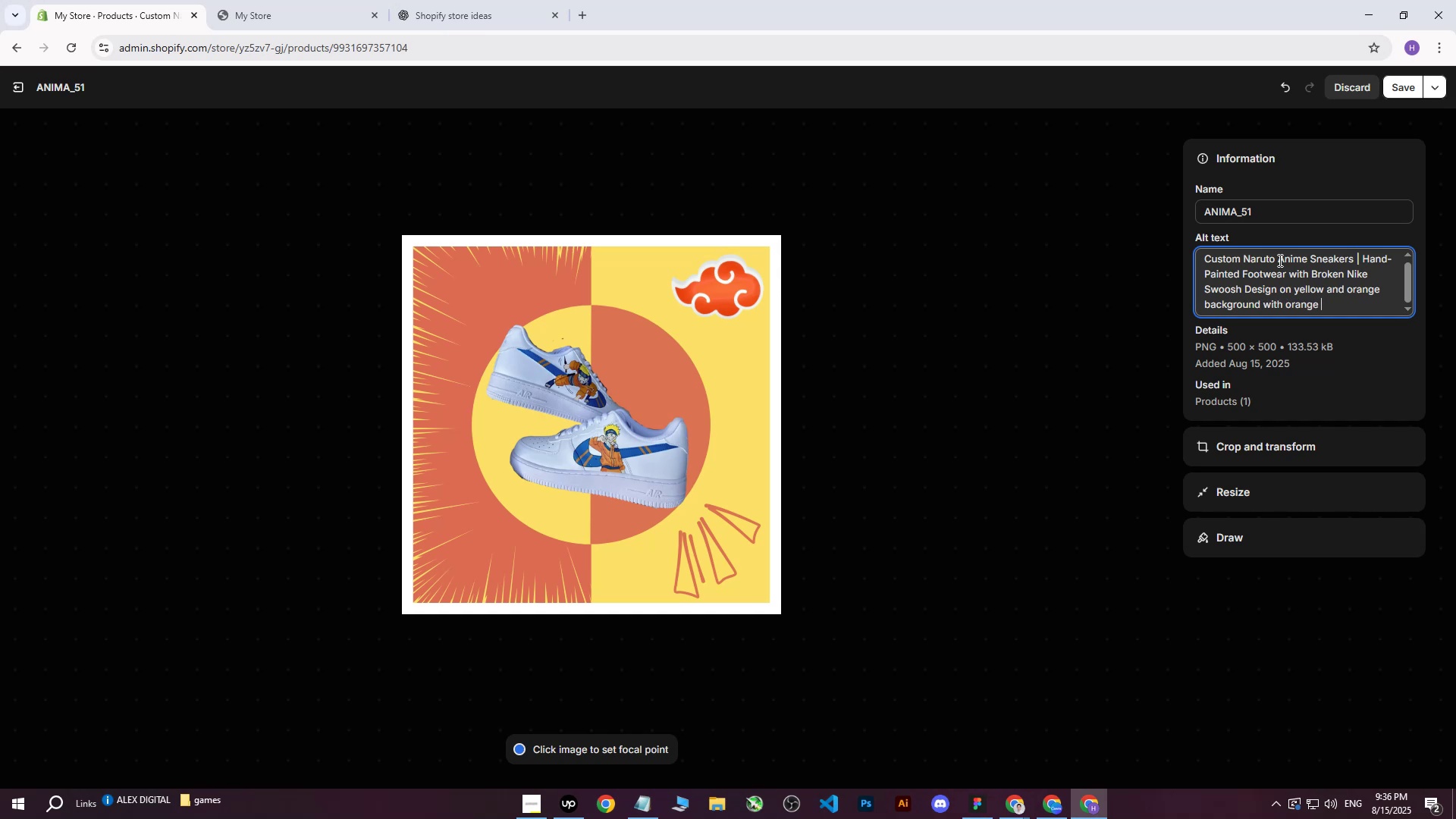 
wait(9.38)
 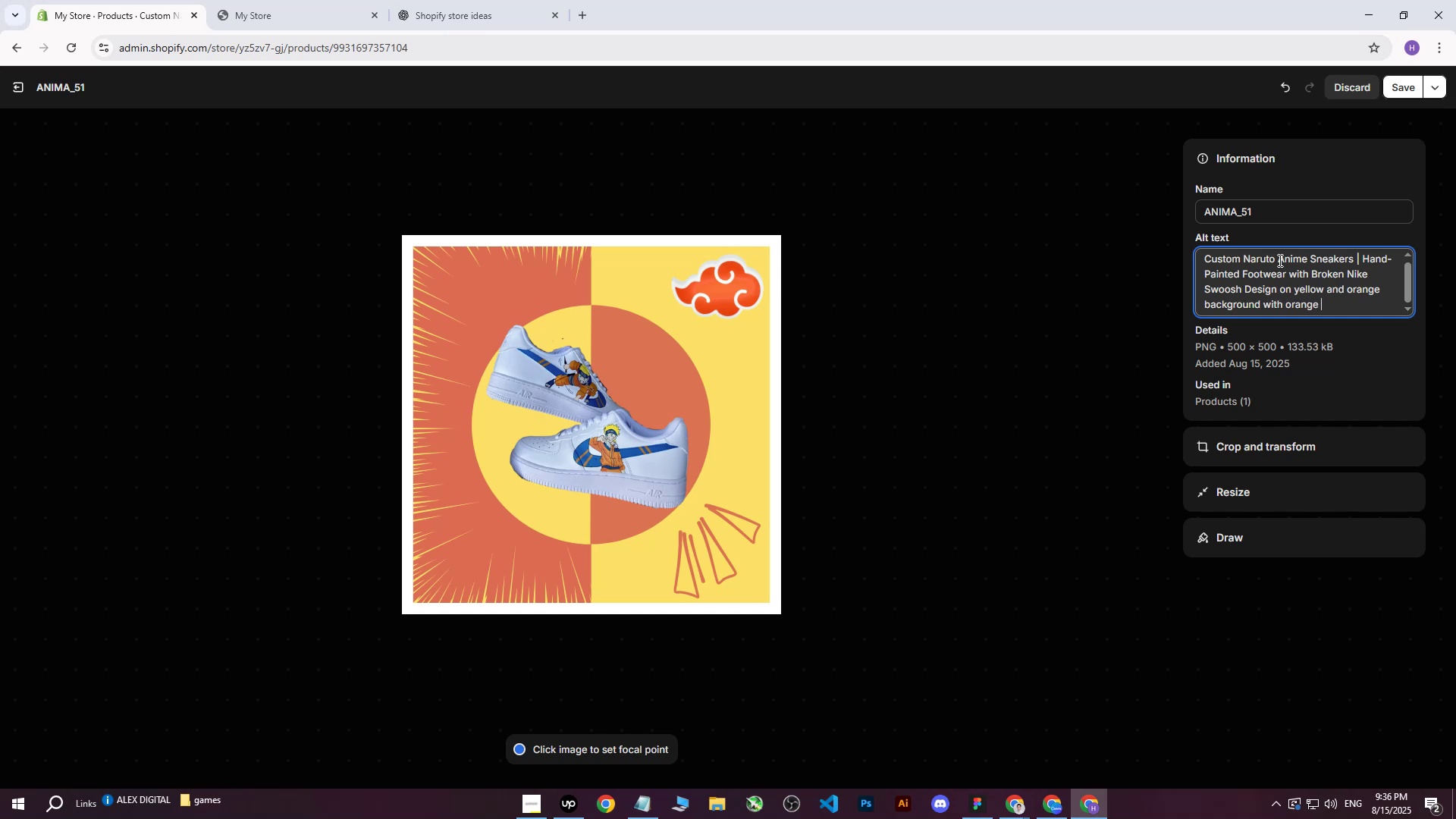 
type(c)
key(Backspace)
type(naruto cloud and )
 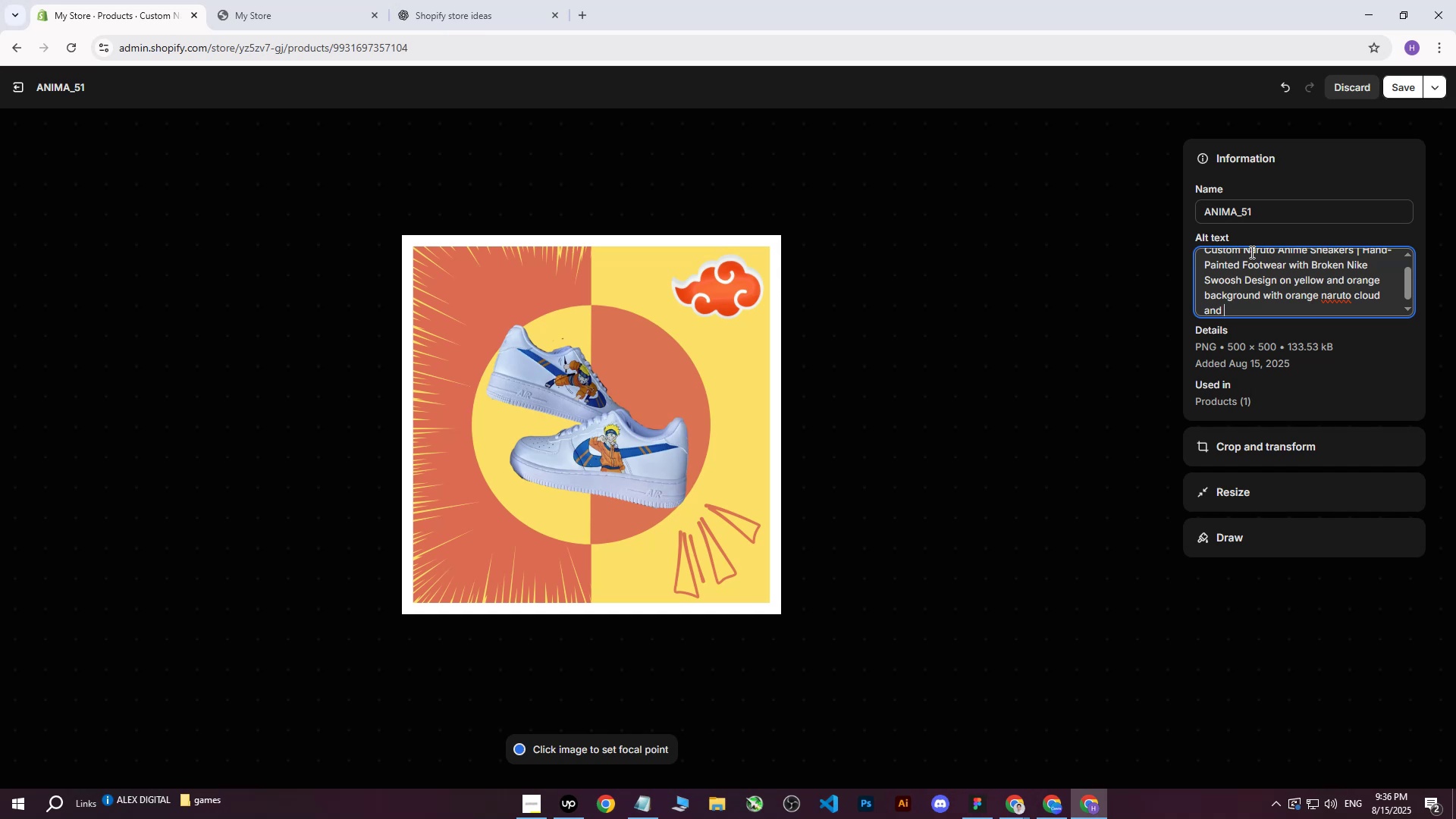 
type(enime elements.)
 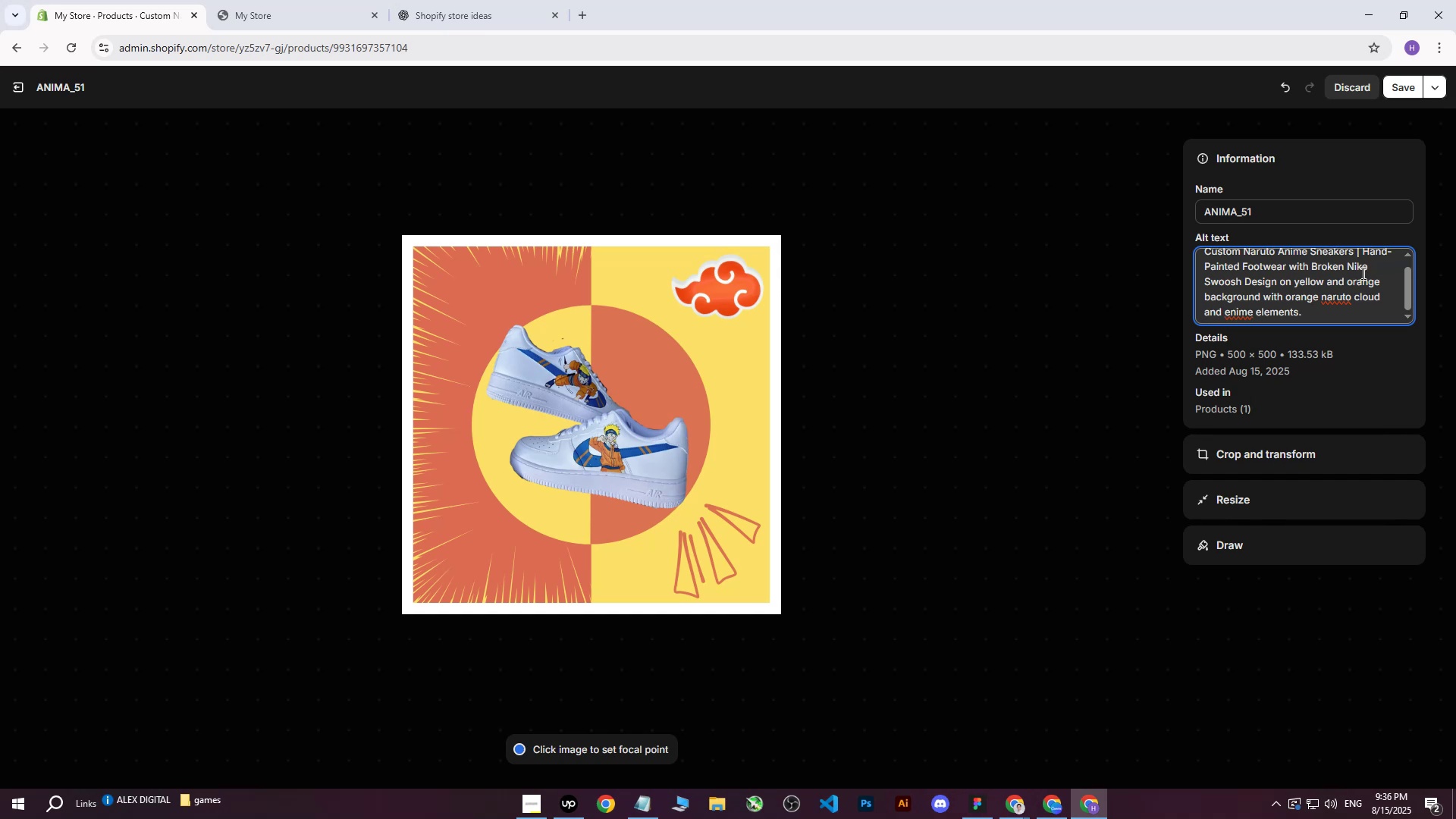 
left_click_drag(start_coordinate=[1323, 319], to_coordinate=[1176, 242])
 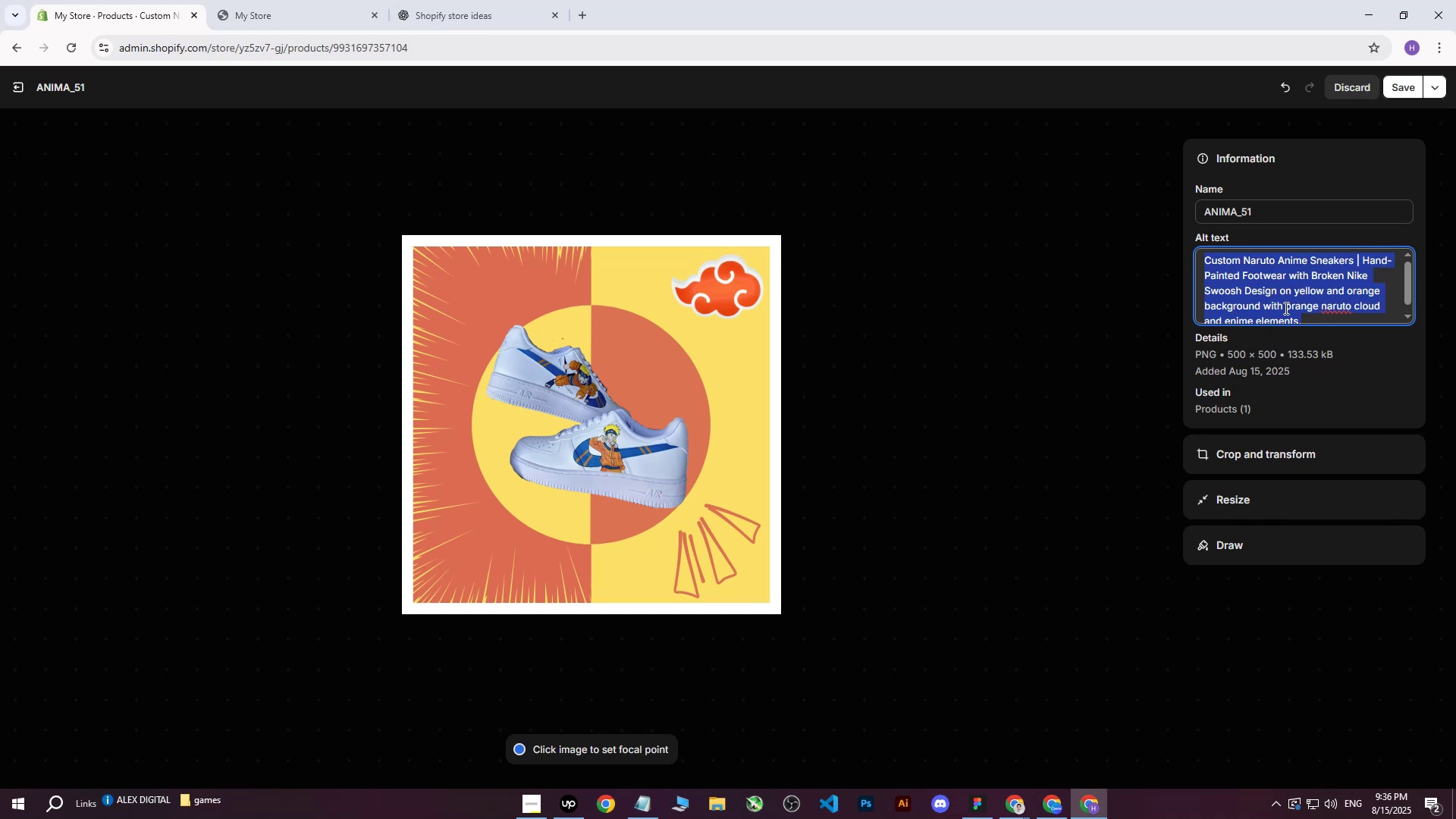 
left_click([1406, 88])
 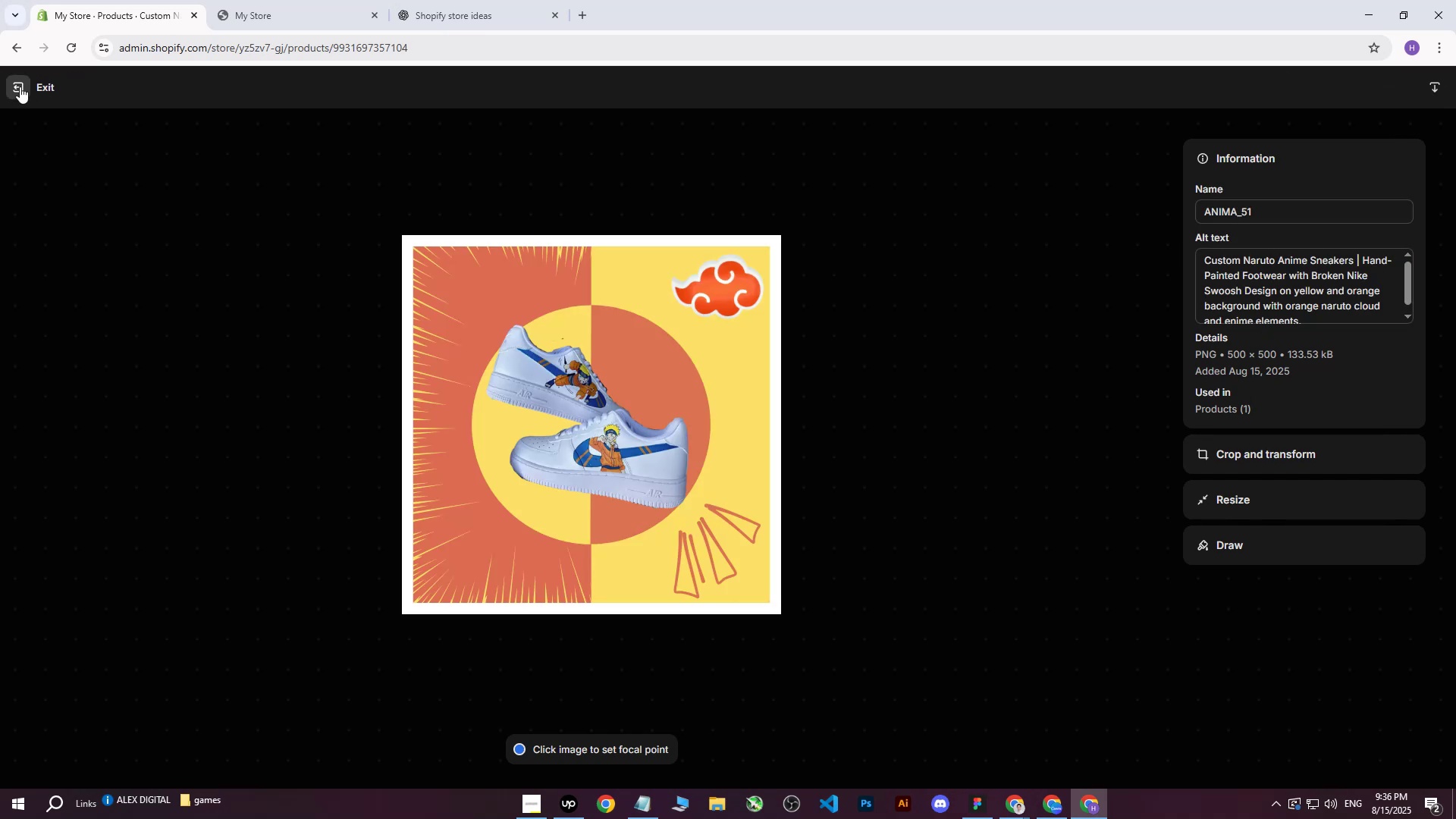 
left_click([20, 86])
 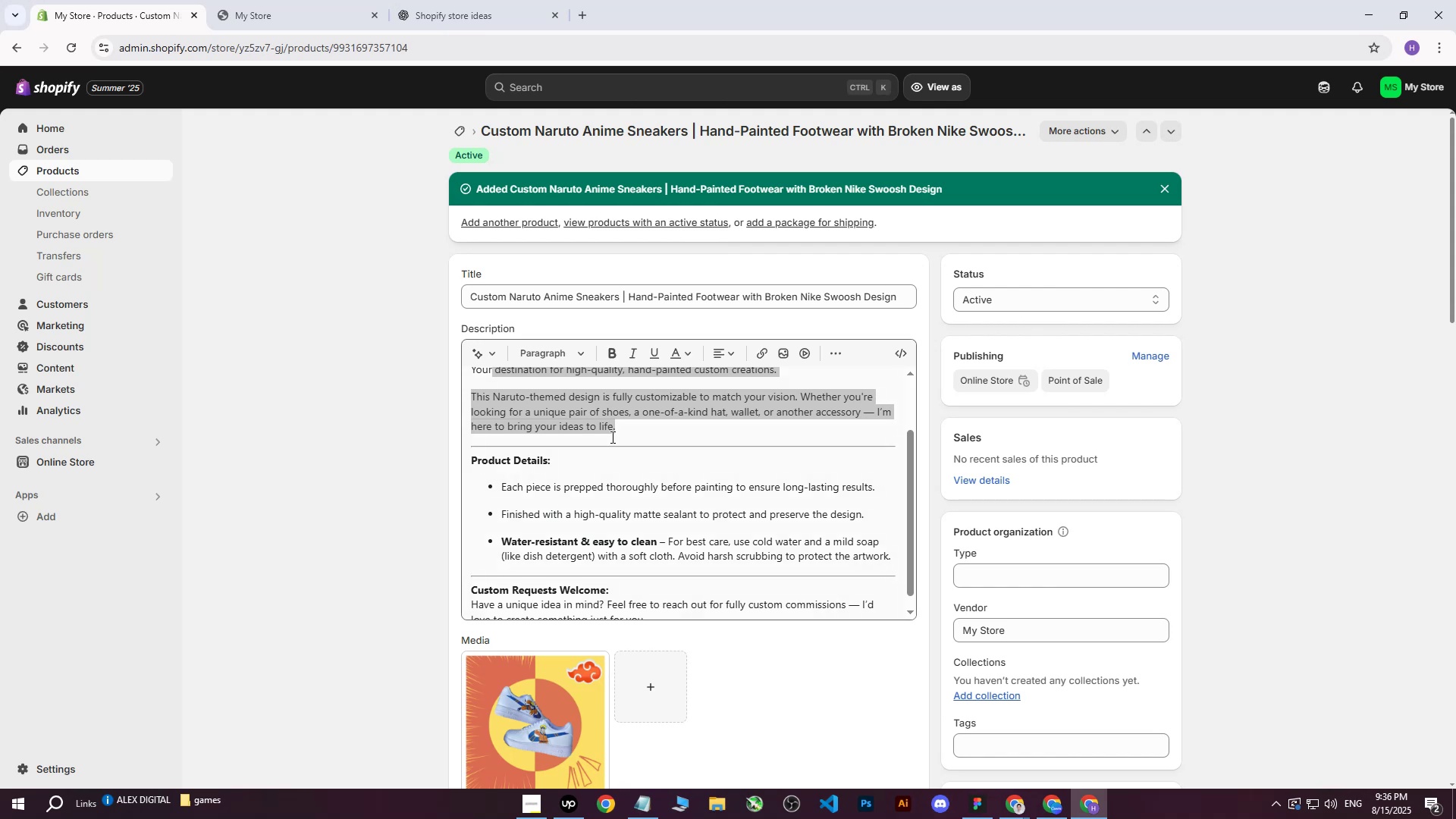 
left_click([327, 536])
 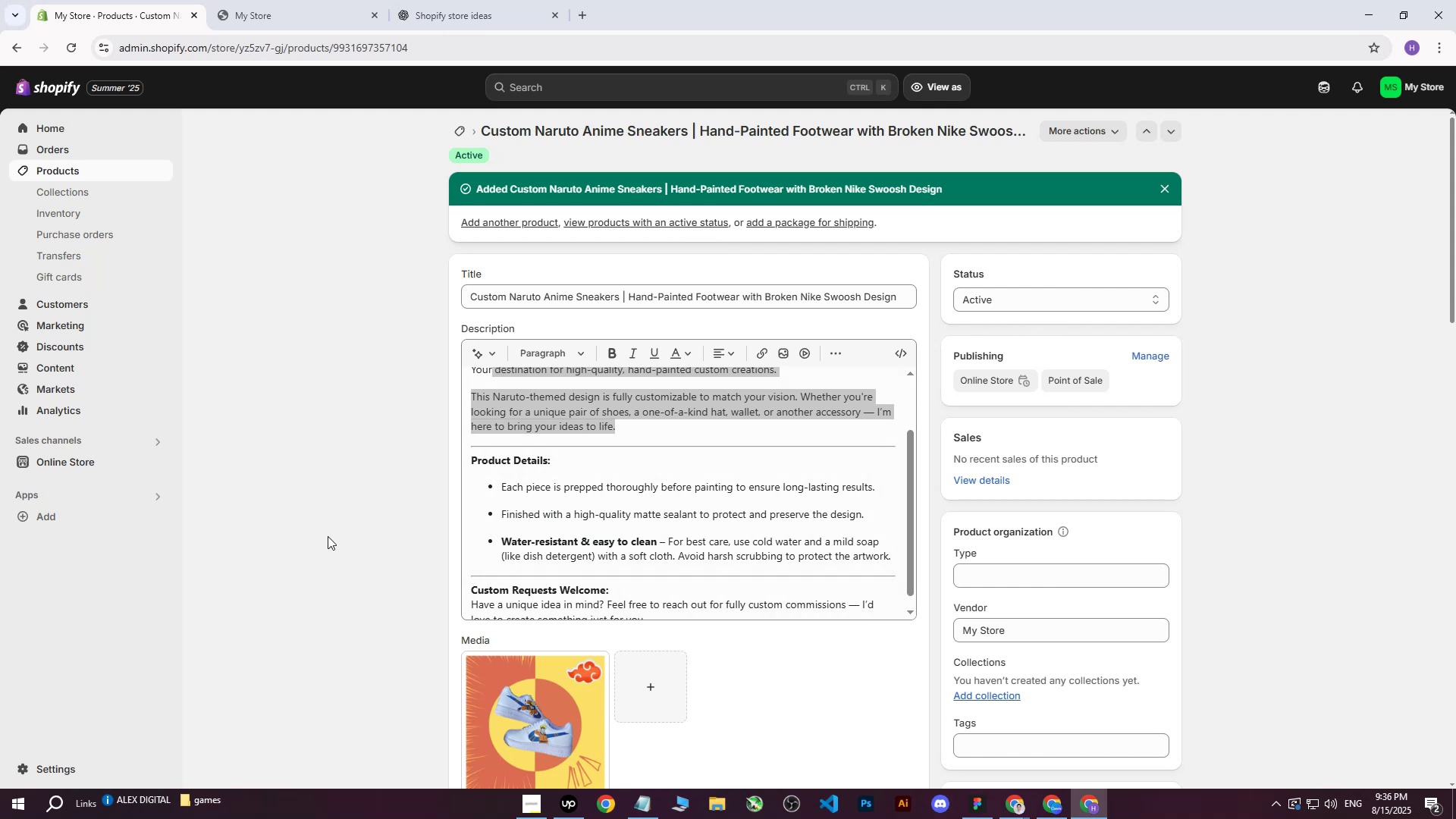 
scroll: coordinate [401, 527], scroll_direction: down, amount: 7.0
 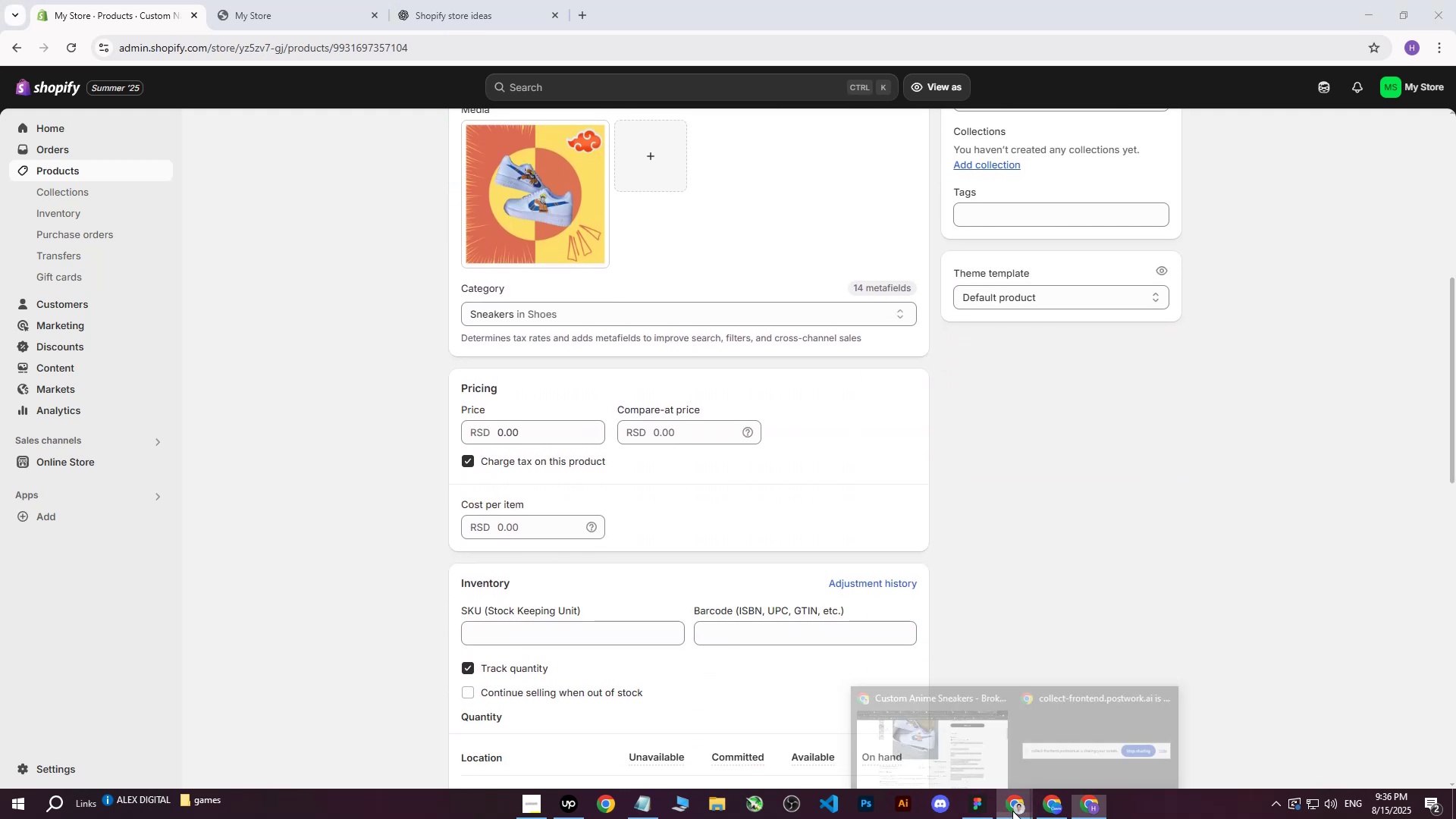 
double_click([943, 754])
 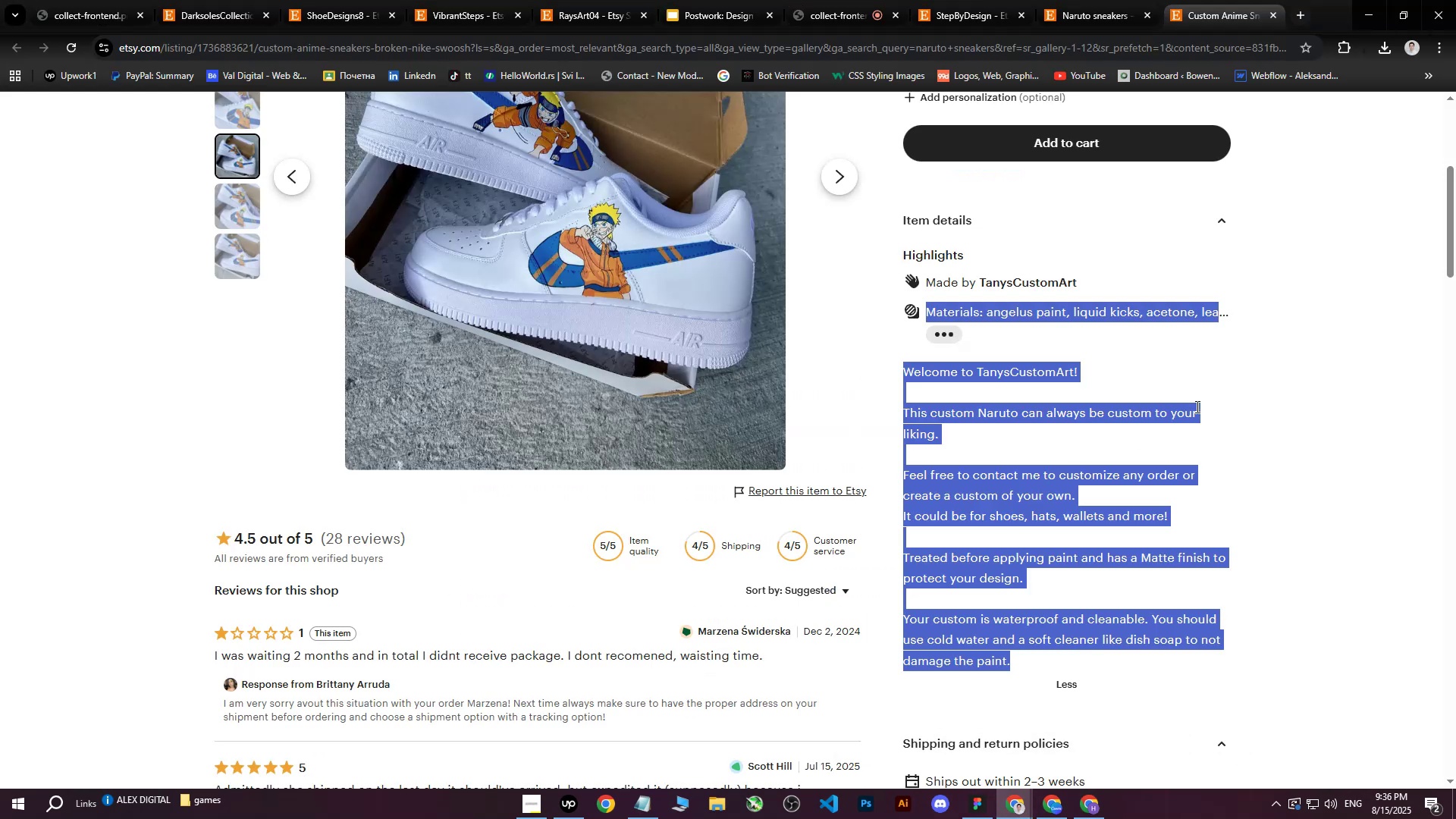 
left_click([1261, 374])
 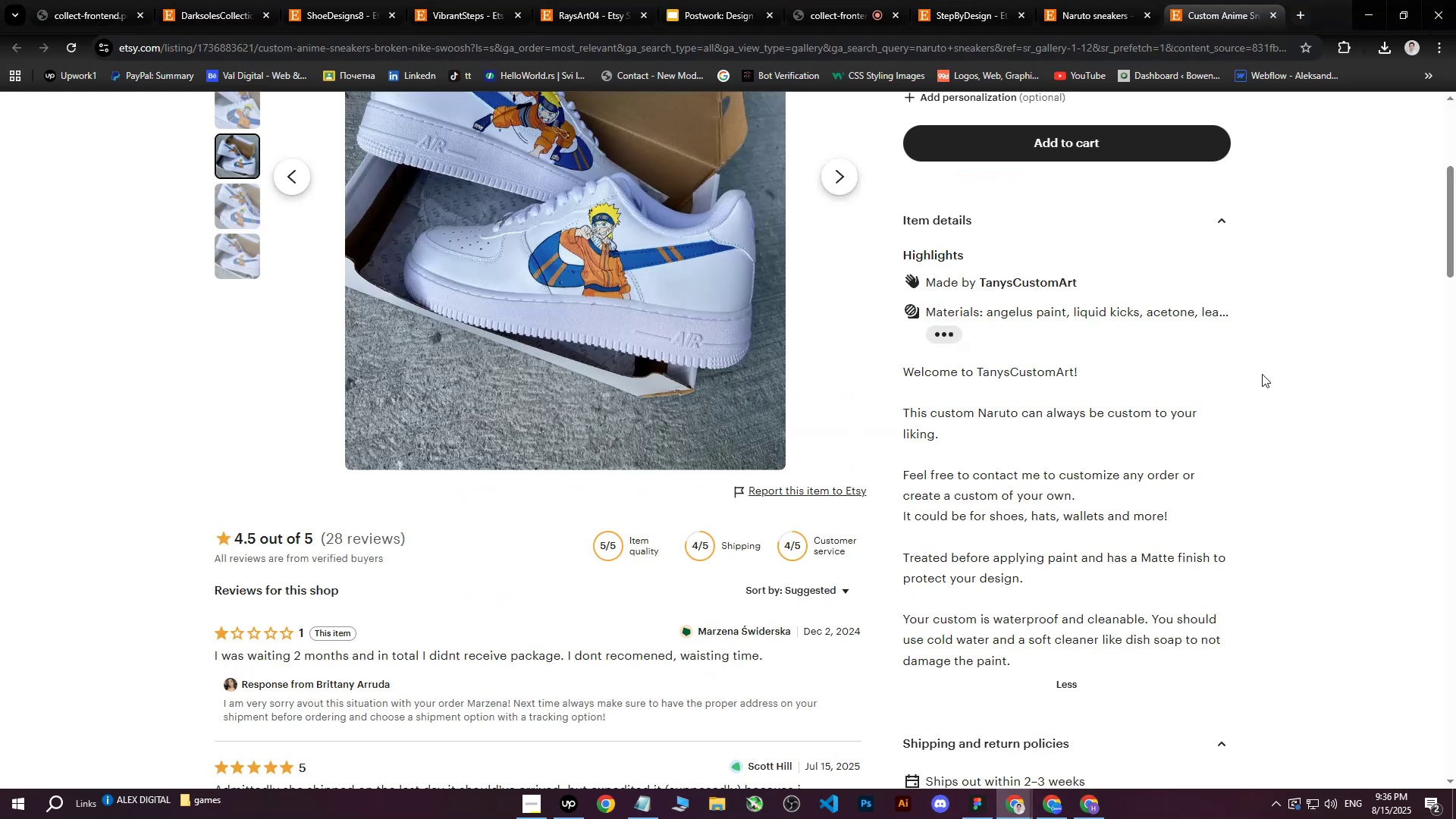 
scroll: coordinate [1245, 444], scroll_direction: up, amount: 5.0
 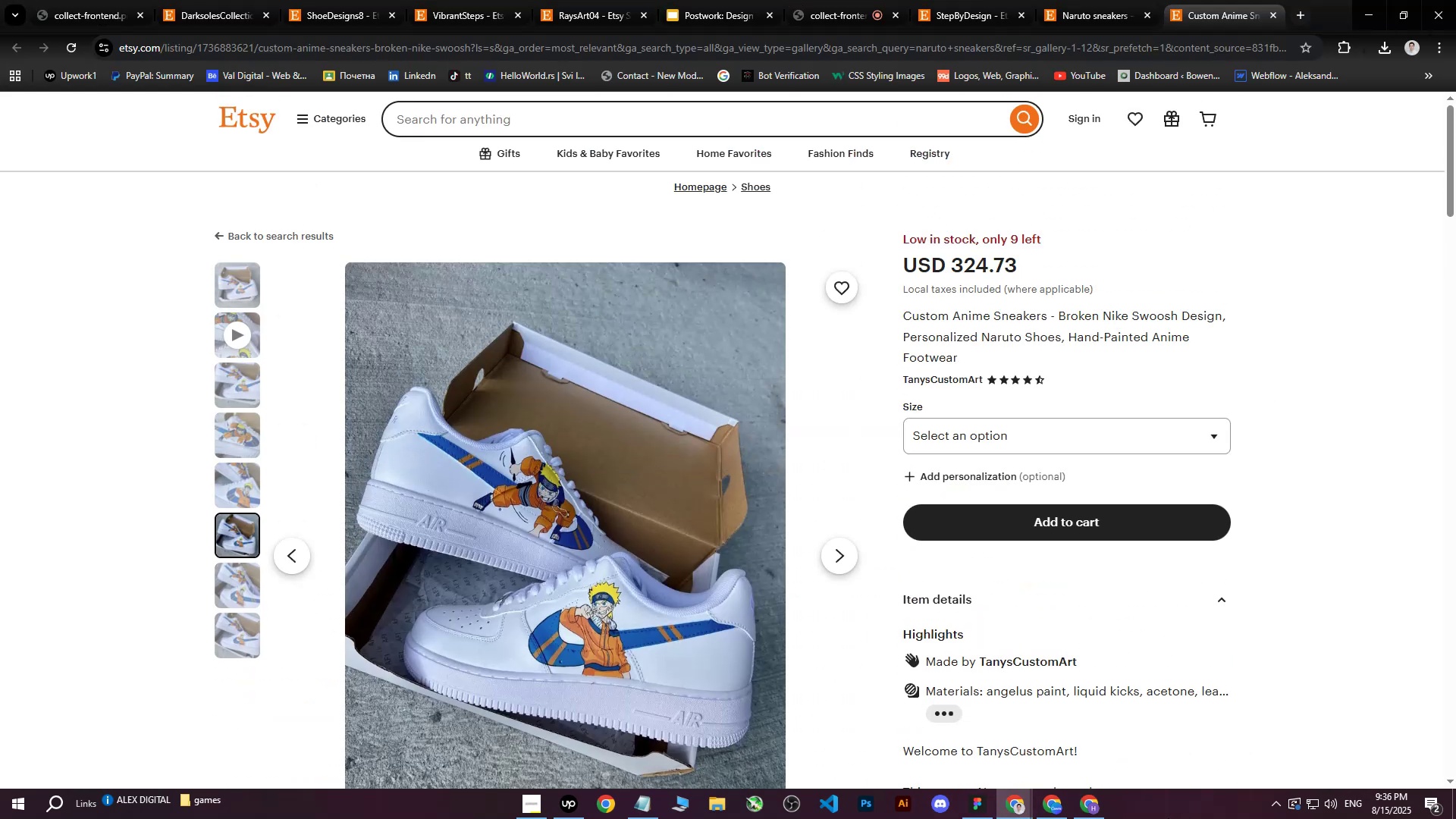 
left_click([1101, 814])
 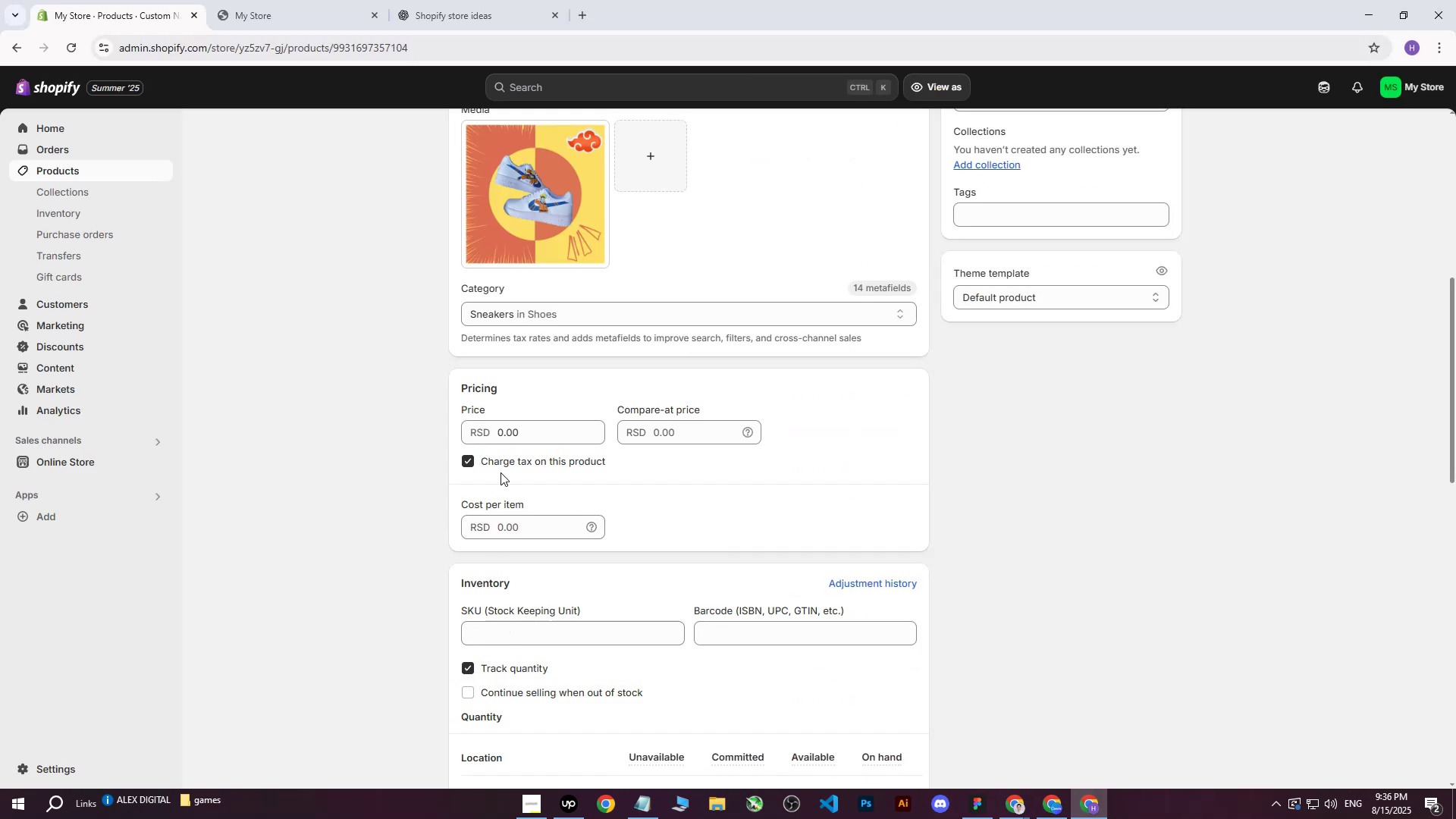 
left_click([501, 426])
 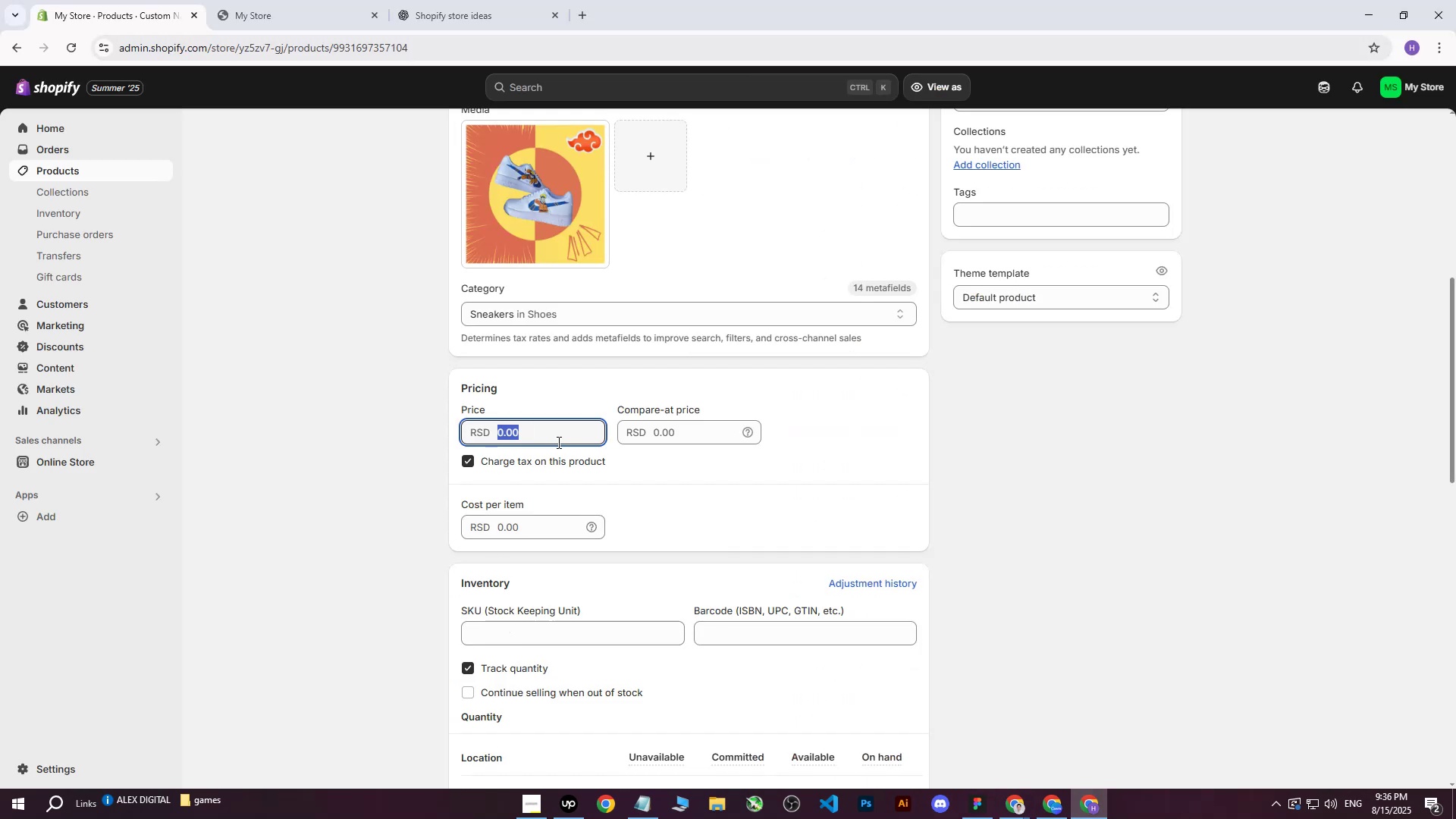 
type(35000)
key(Tab)
key(Tab)
key(Tab)
key(Tab)
type(22000)
 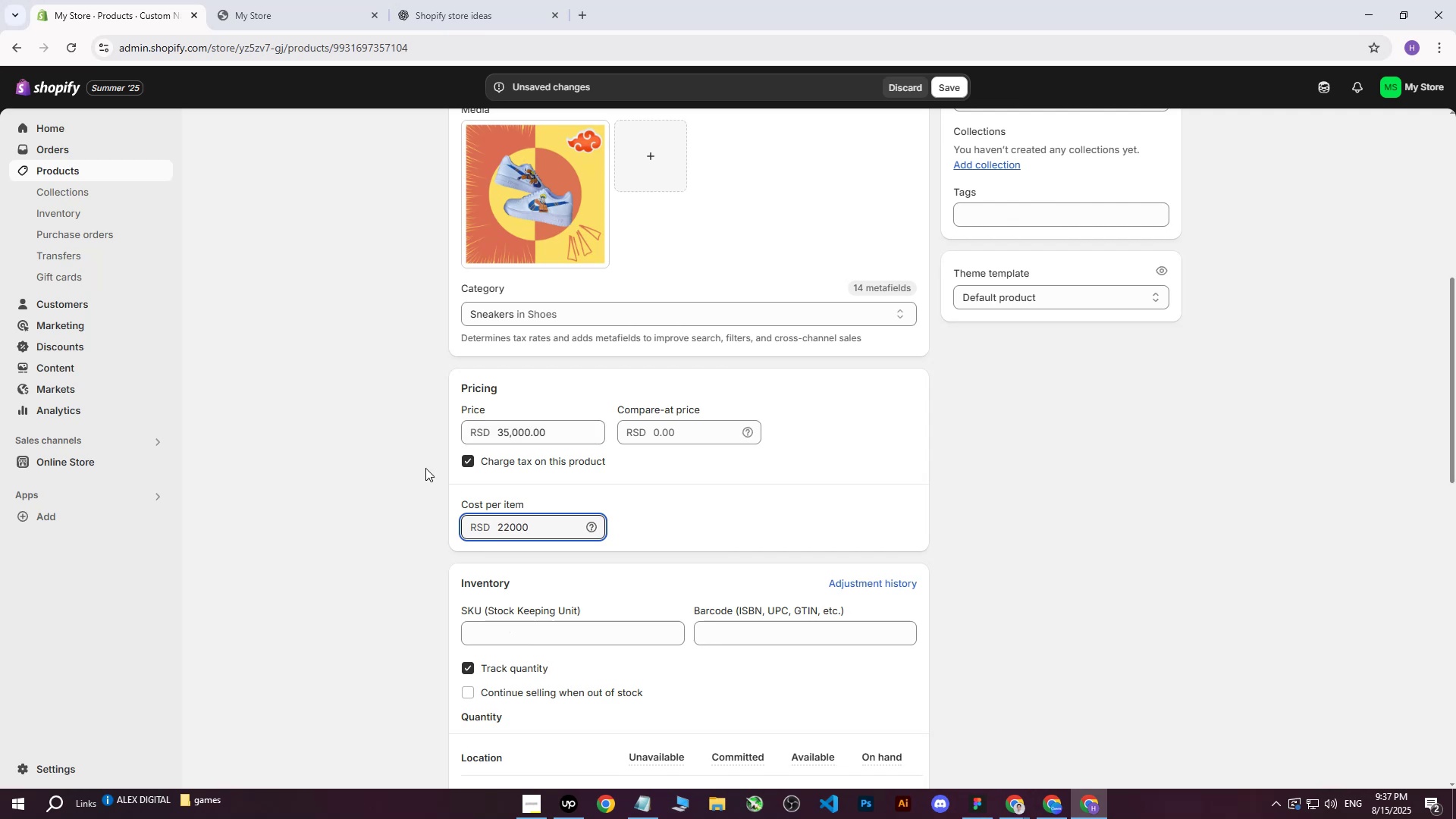 
left_click([296, 483])
 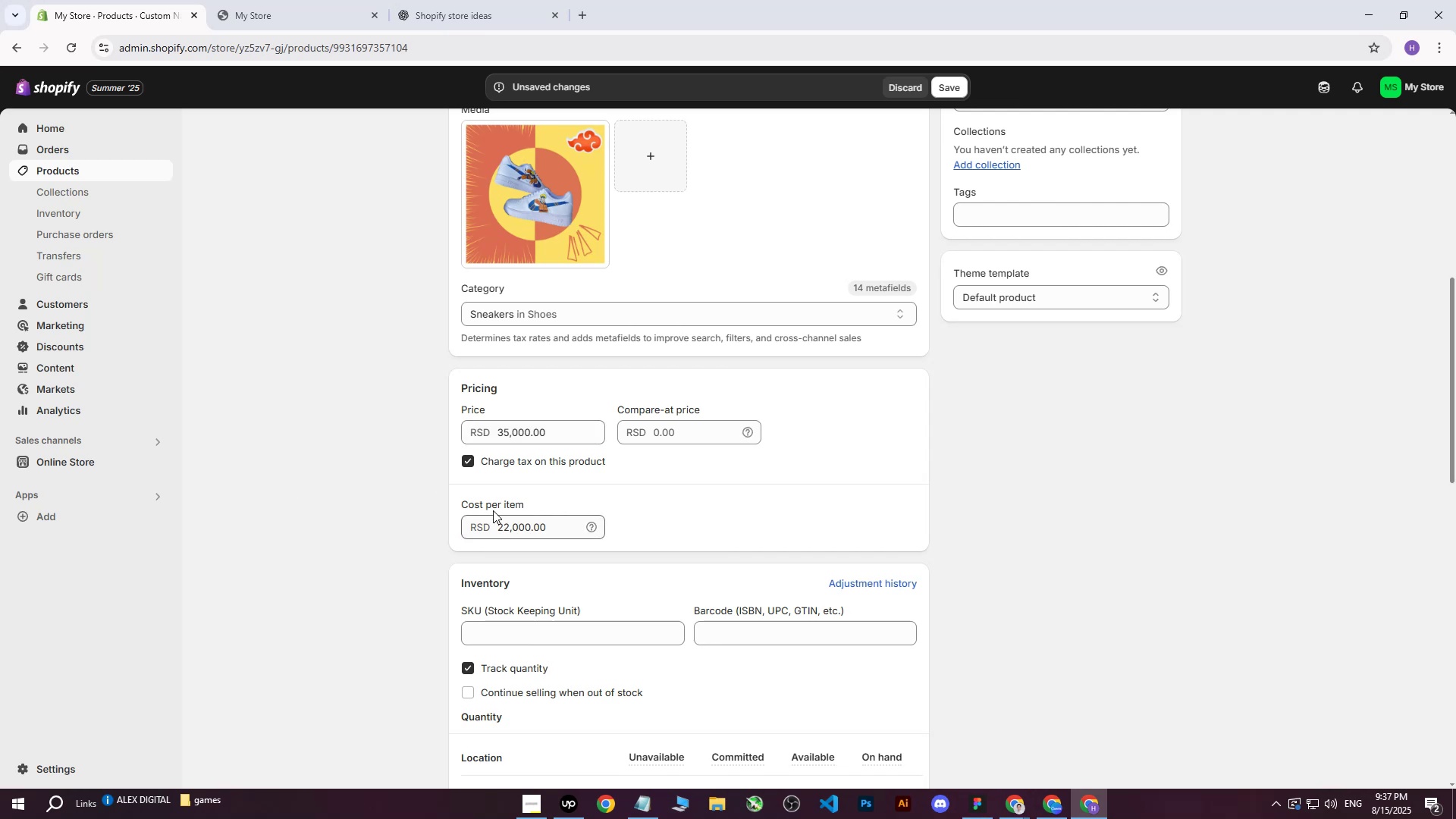 
scroll: coordinate [502, 510], scroll_direction: down, amount: 2.0
 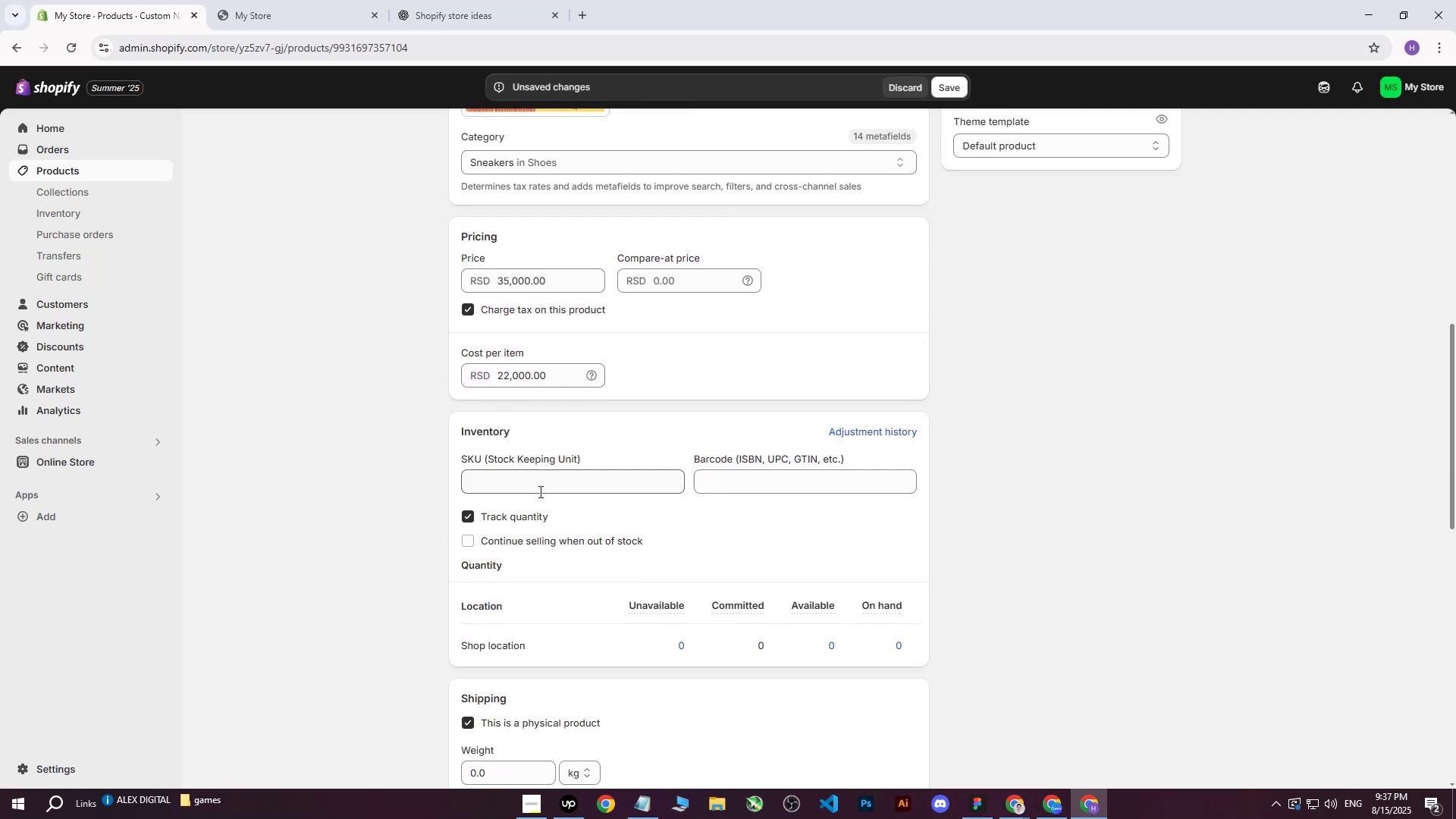 
left_click([540, 490])
 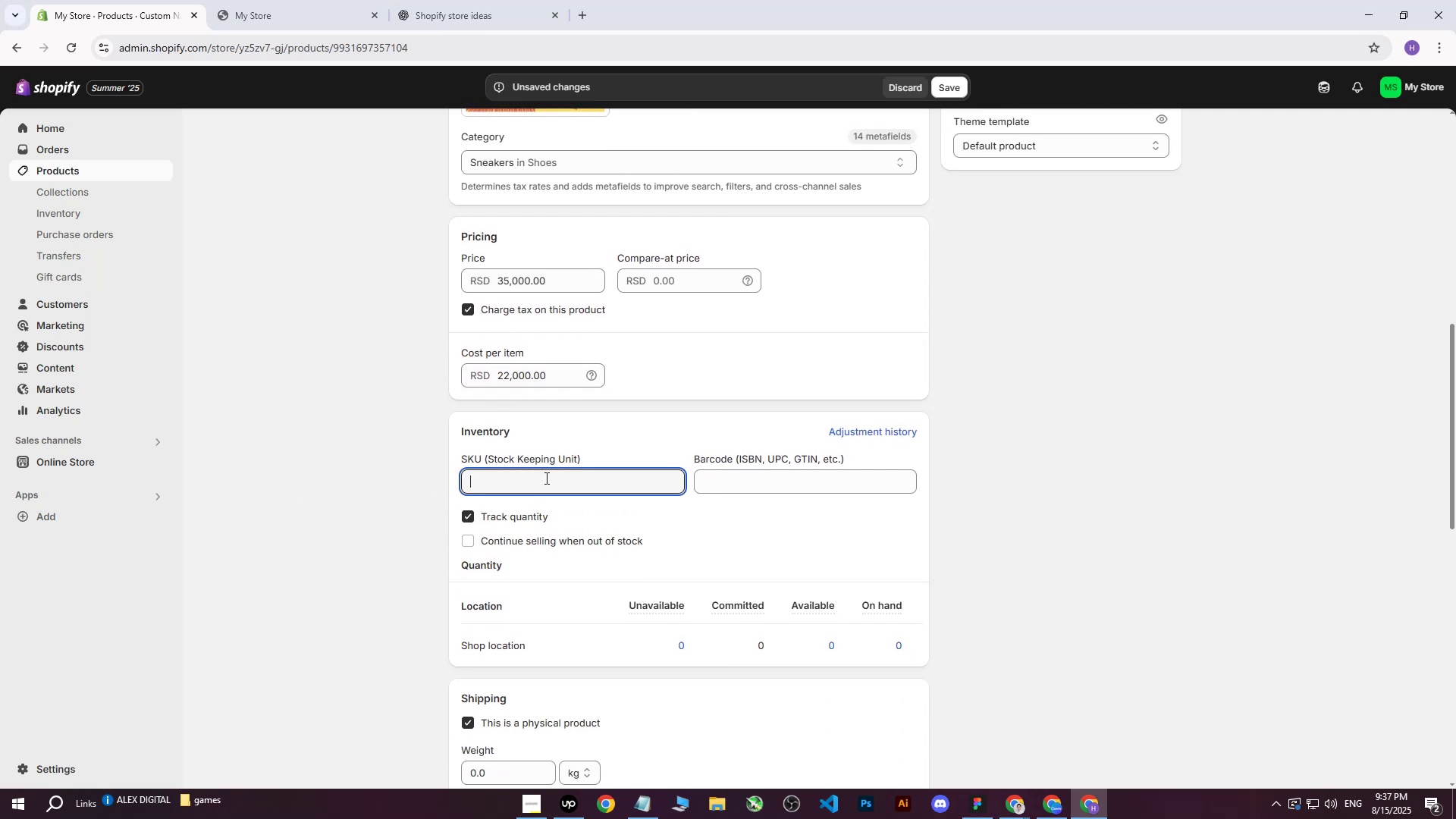 
type(300)
 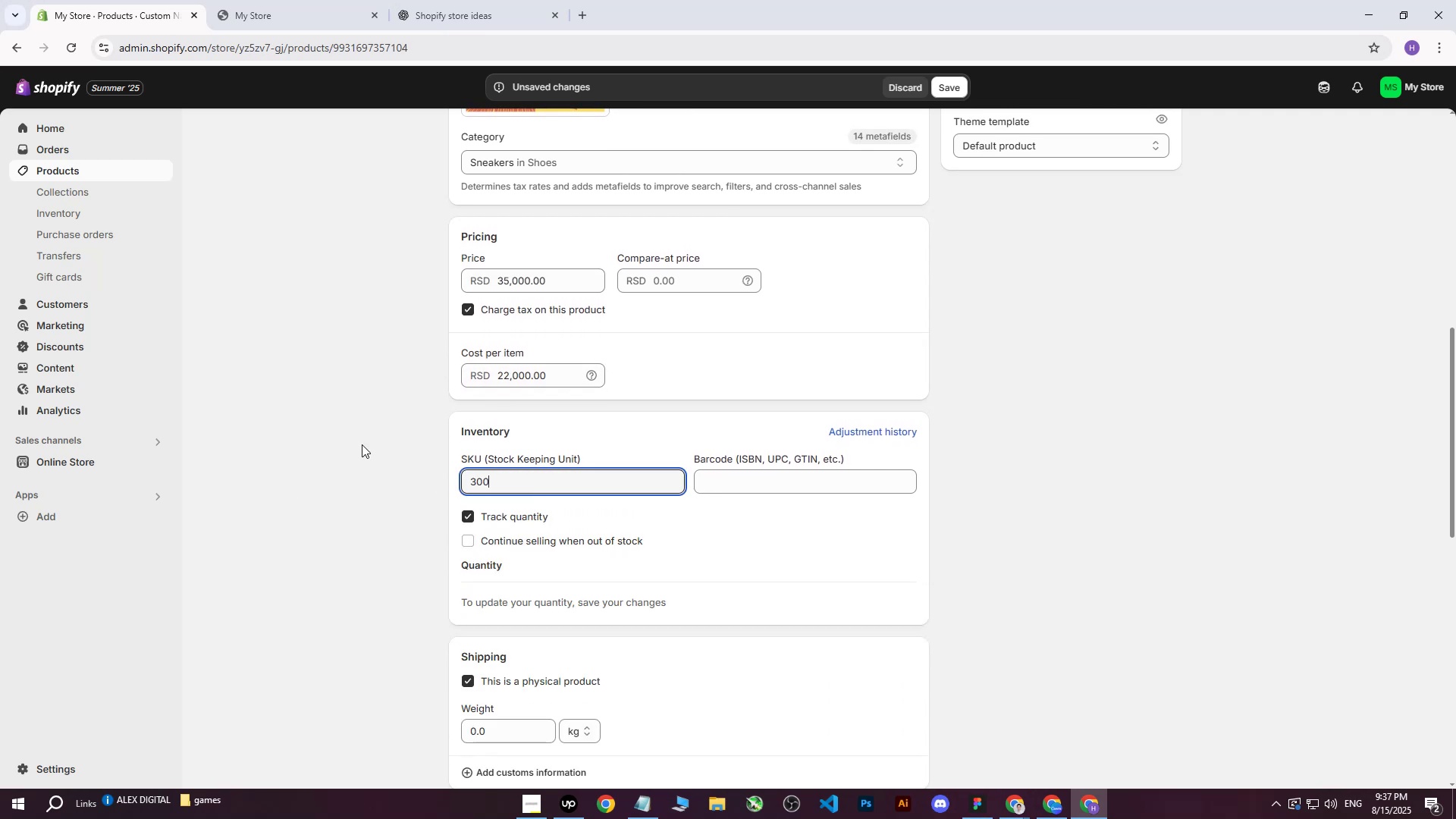 
left_click([362, 444])
 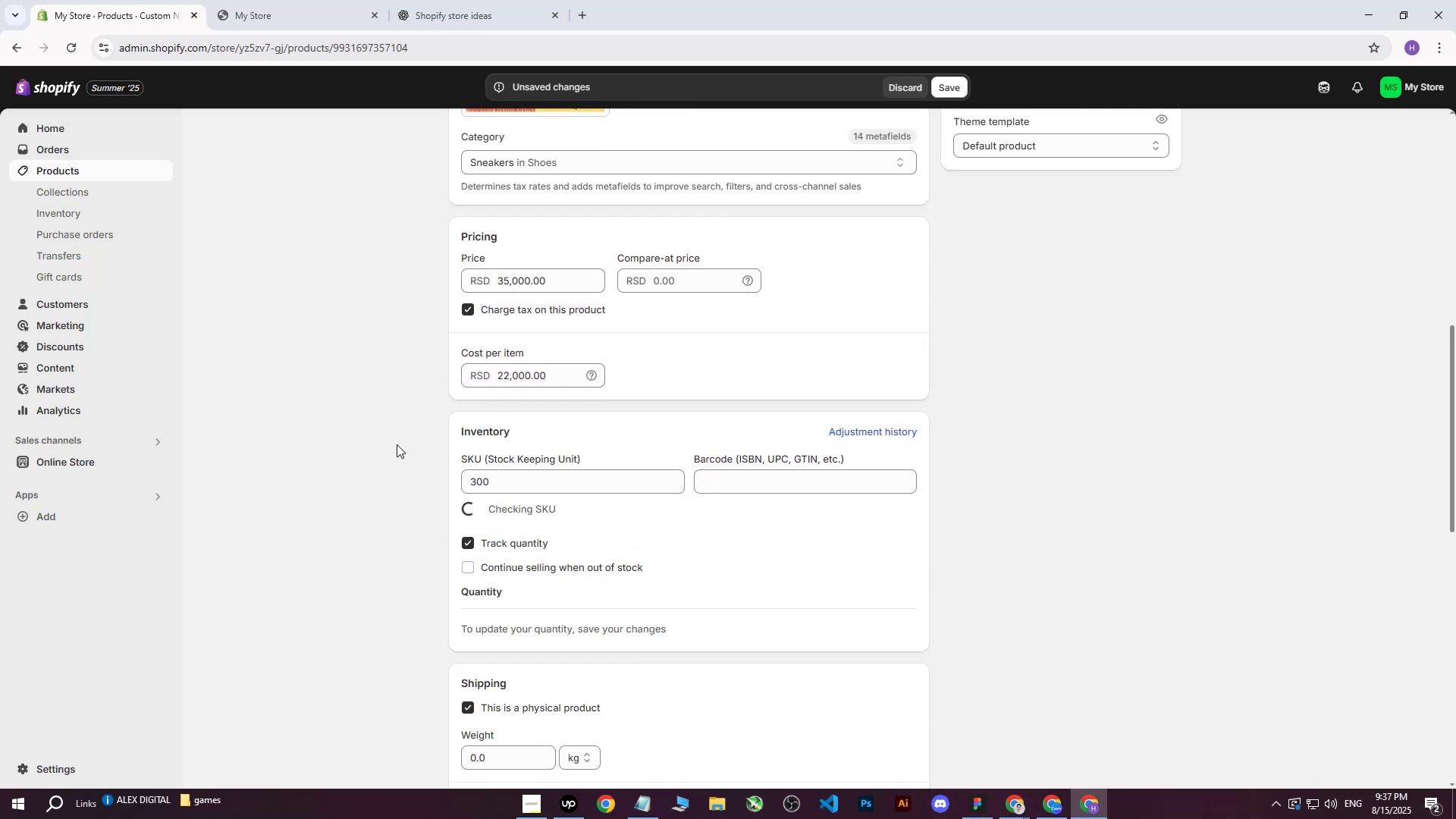 
scroll: coordinate [413, 454], scroll_direction: down, amount: 3.0
 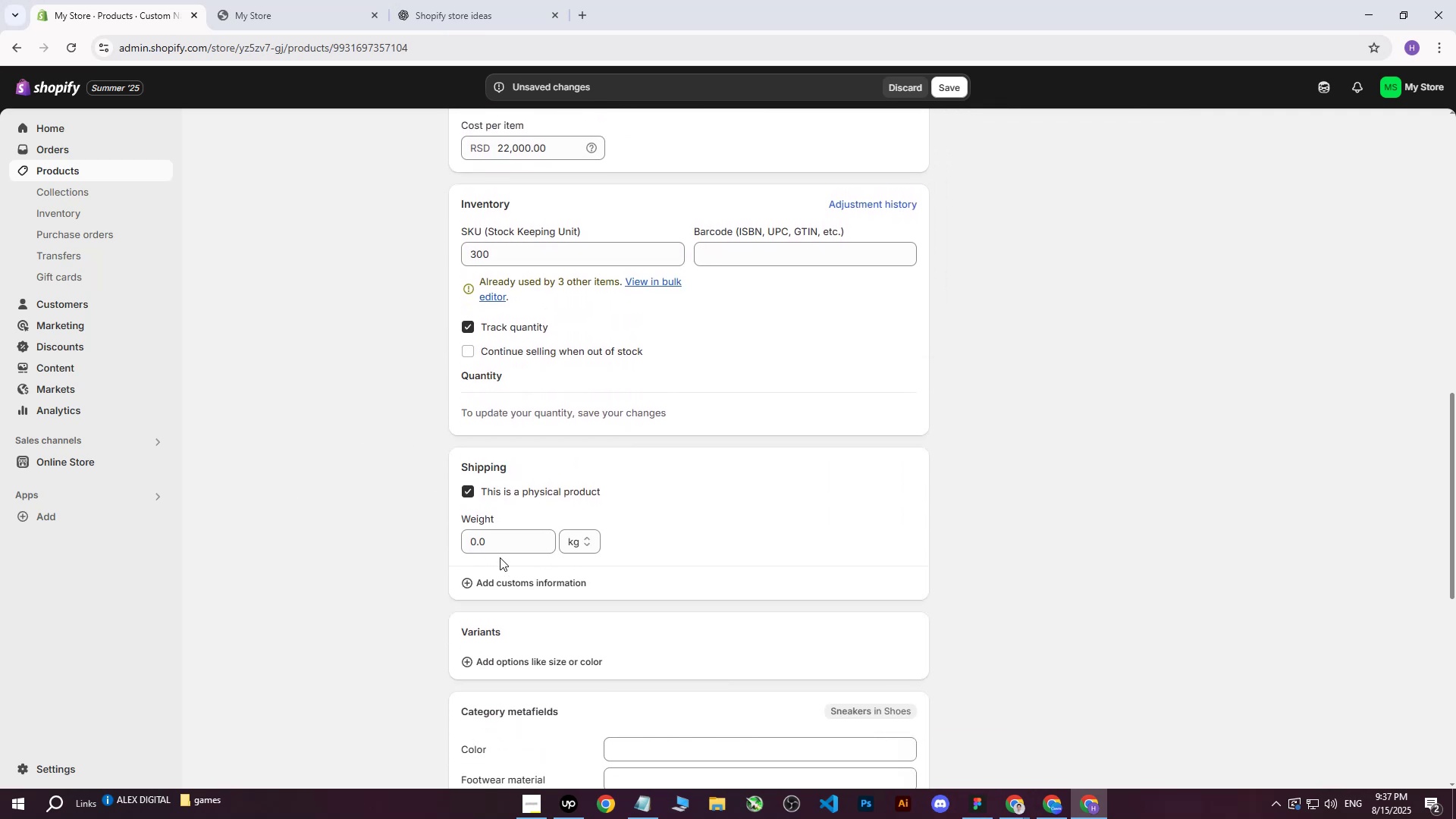 
left_click([491, 544])
 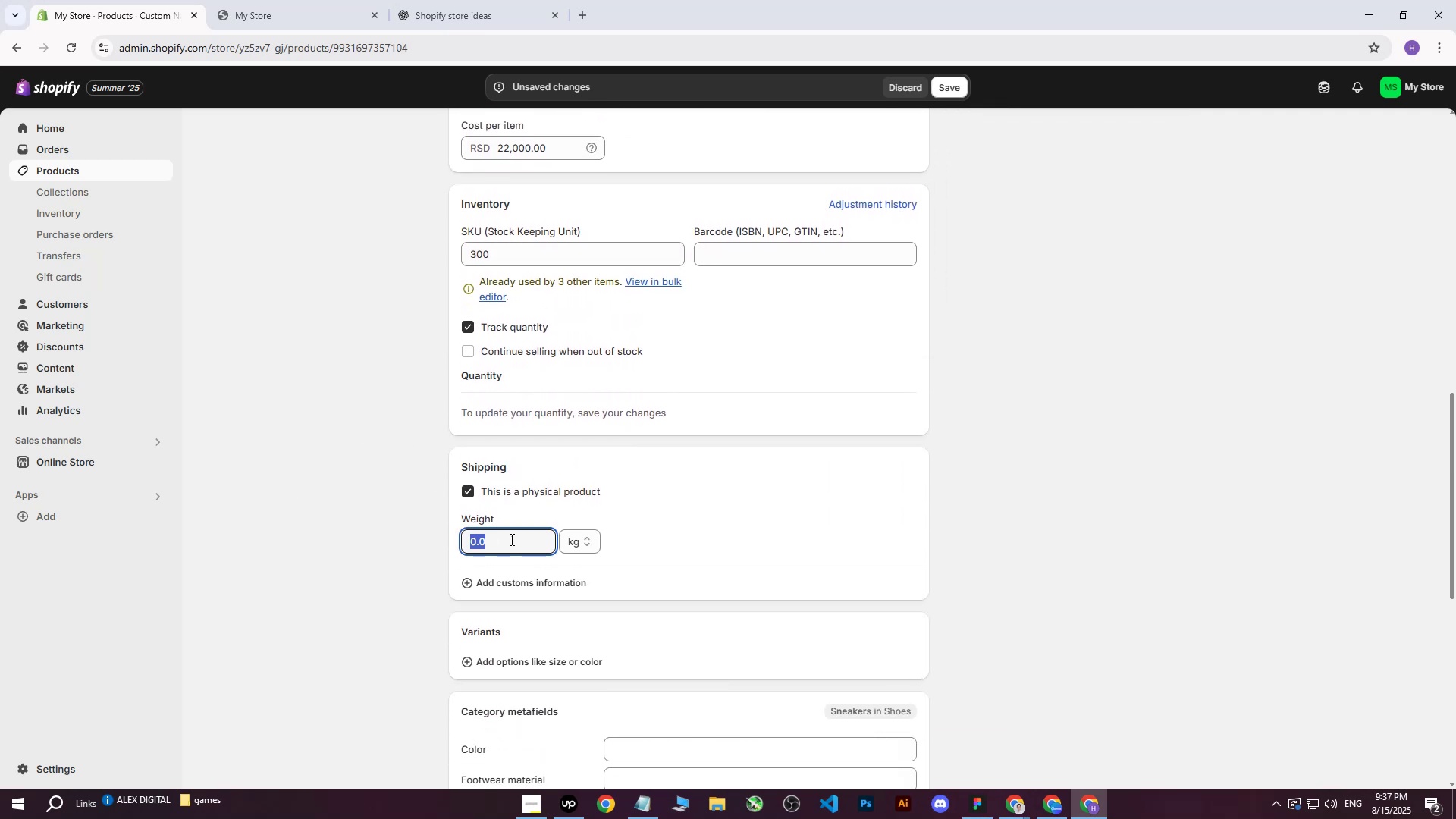 
scroll: coordinate [595, 522], scroll_direction: up, amount: 15.0
 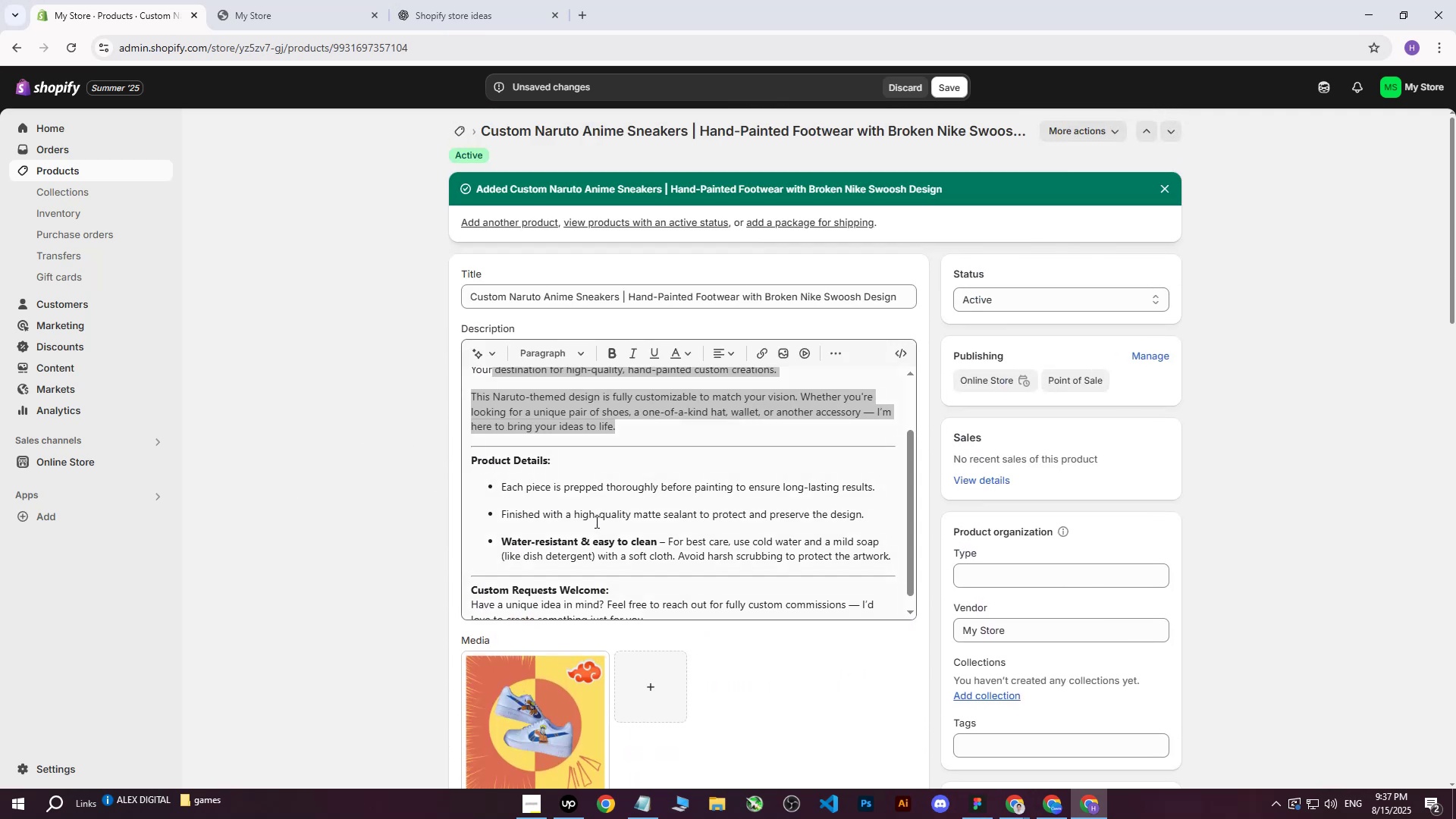 
scroll: coordinate [329, 534], scroll_direction: down, amount: 22.0
 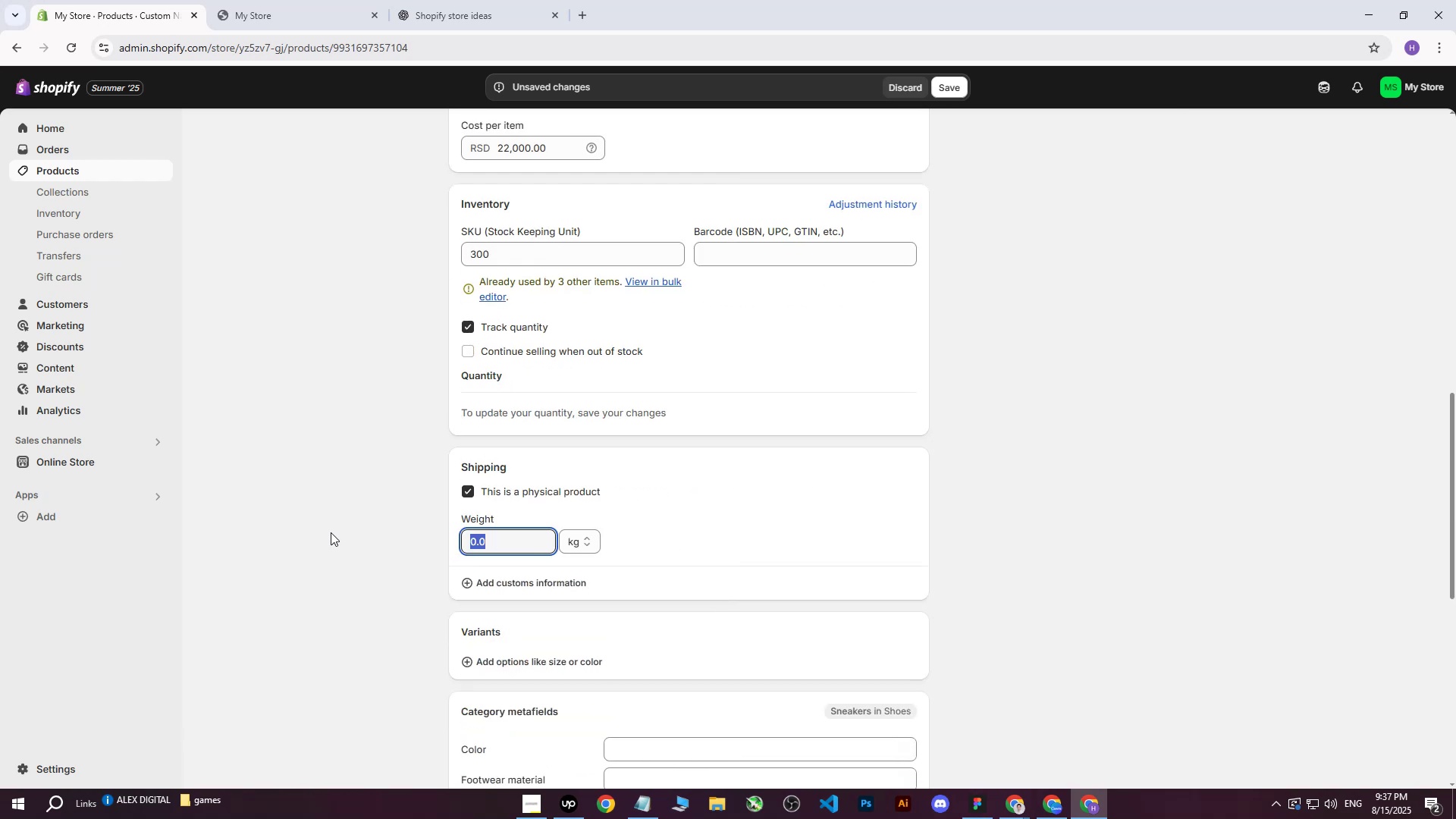 
key(8)
 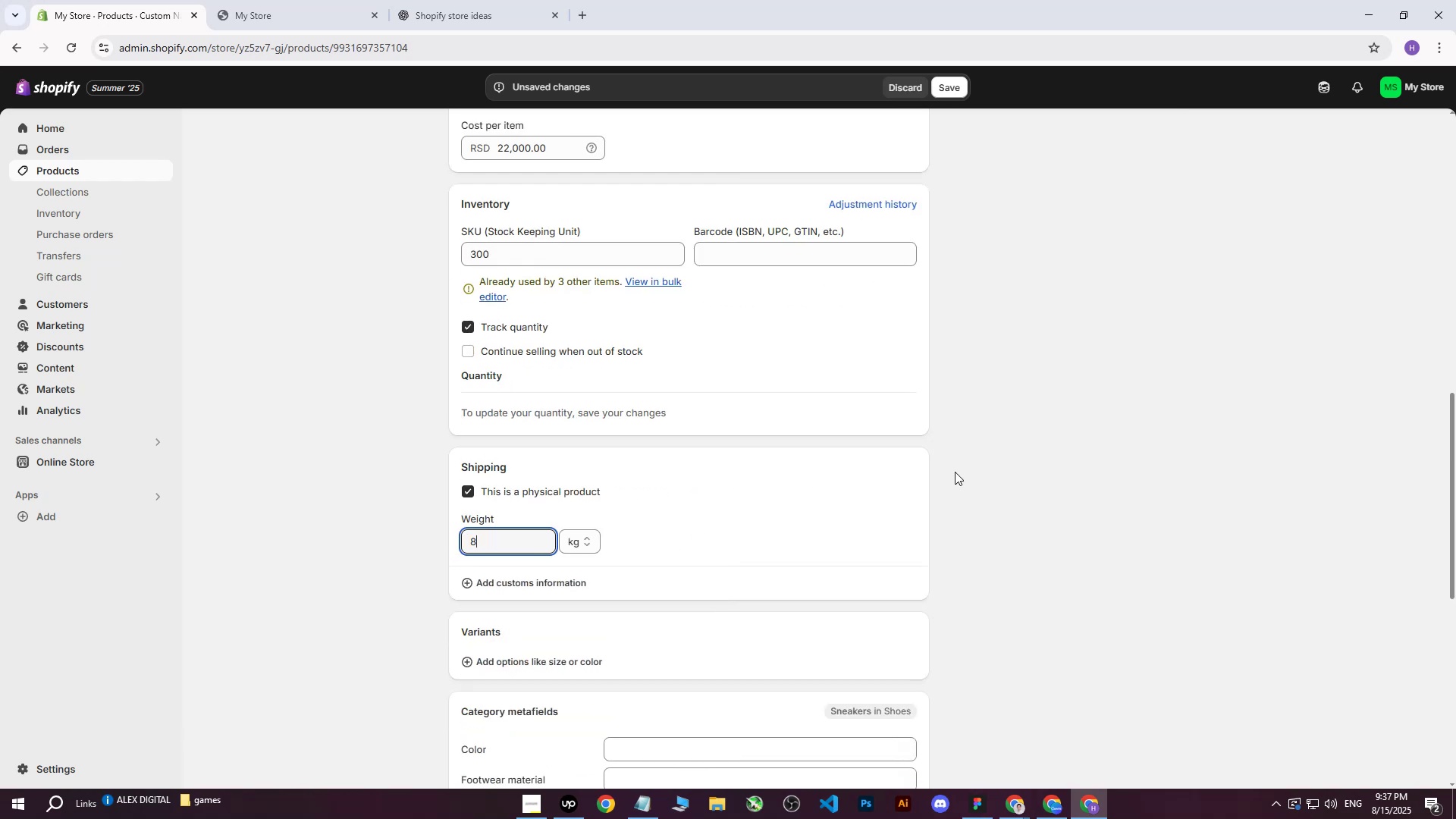 
left_click([955, 472])
 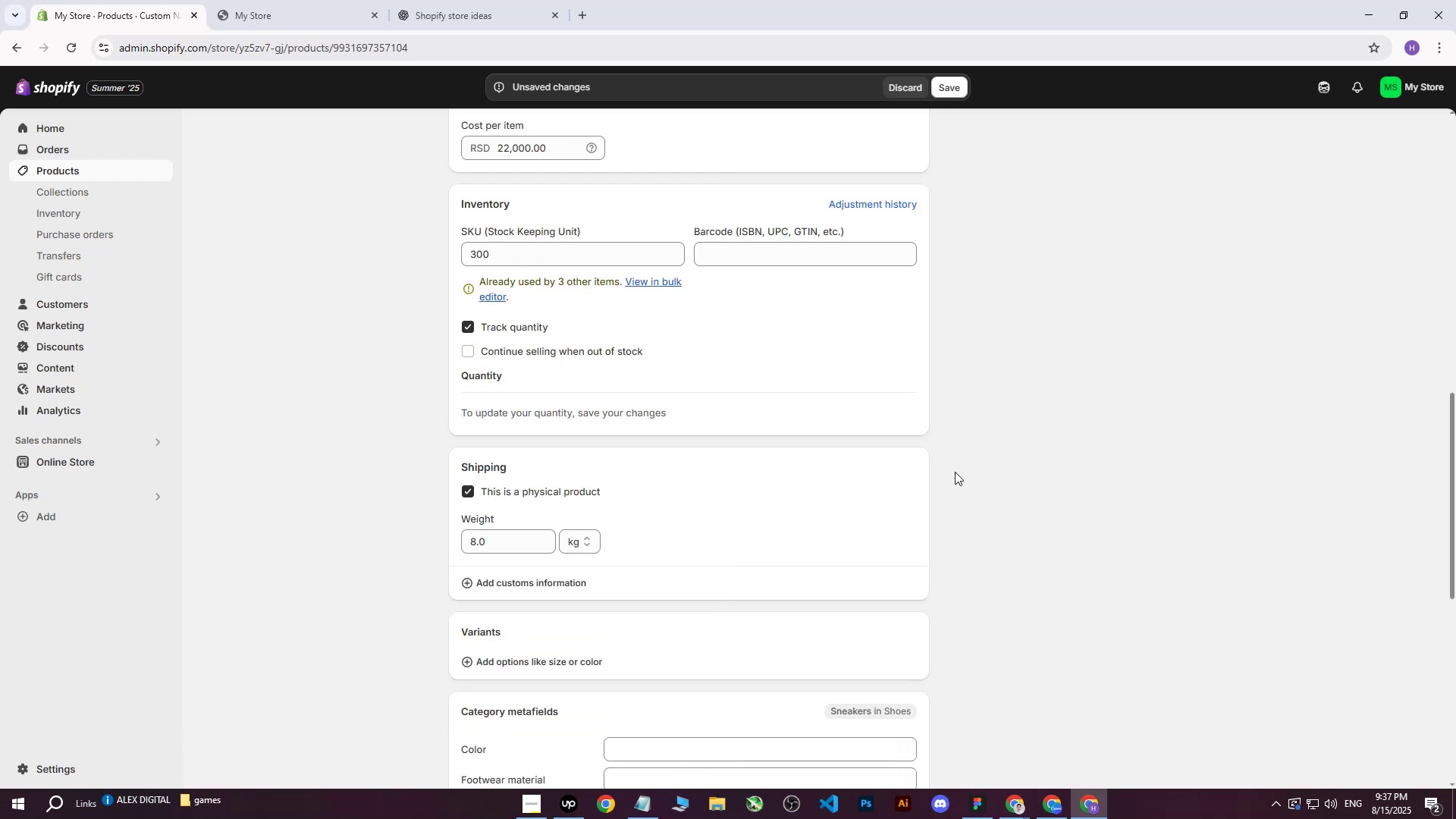 
scroll: coordinate [952, 473], scroll_direction: down, amount: 1.0
 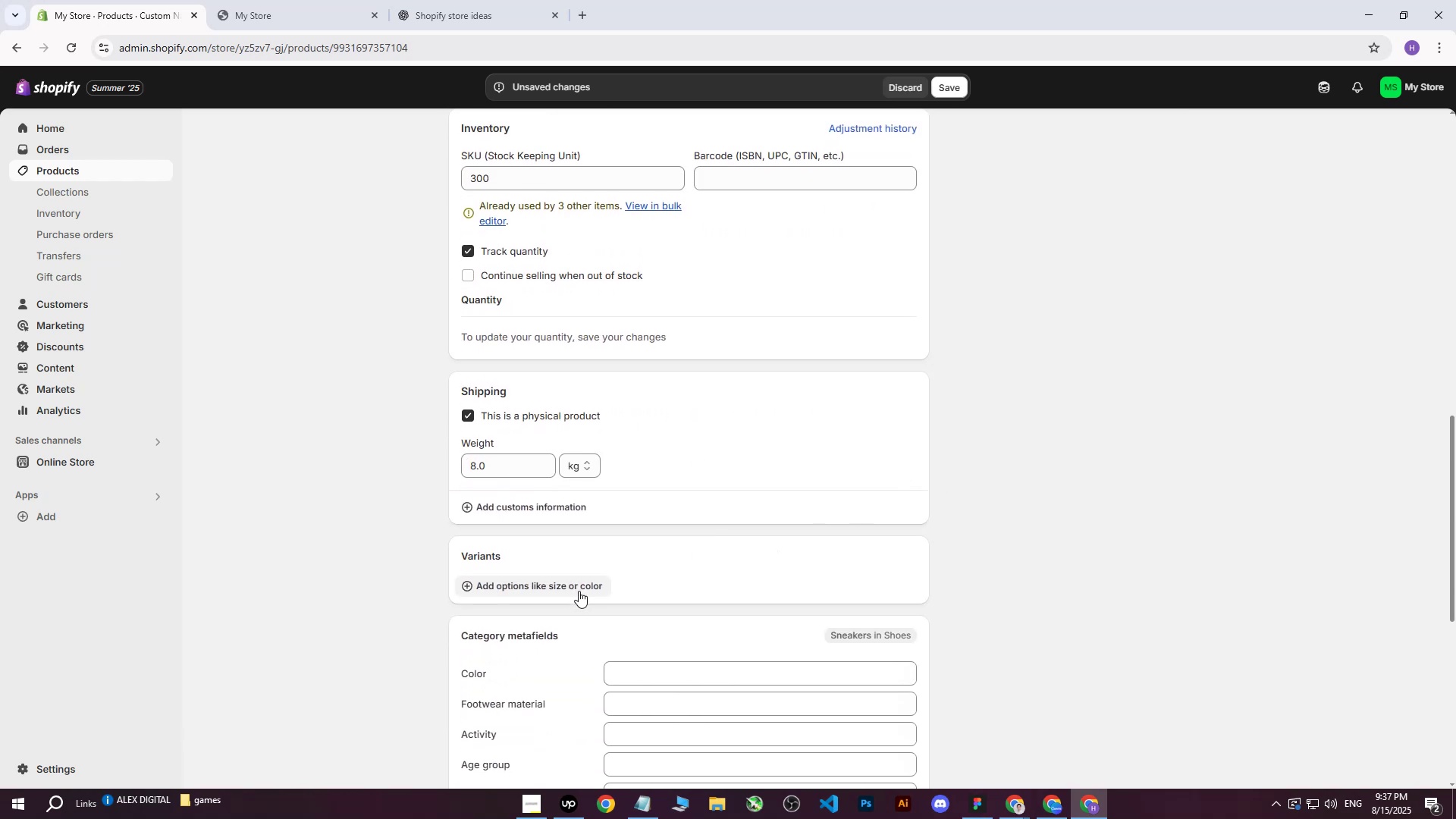 
left_click([579, 589])
 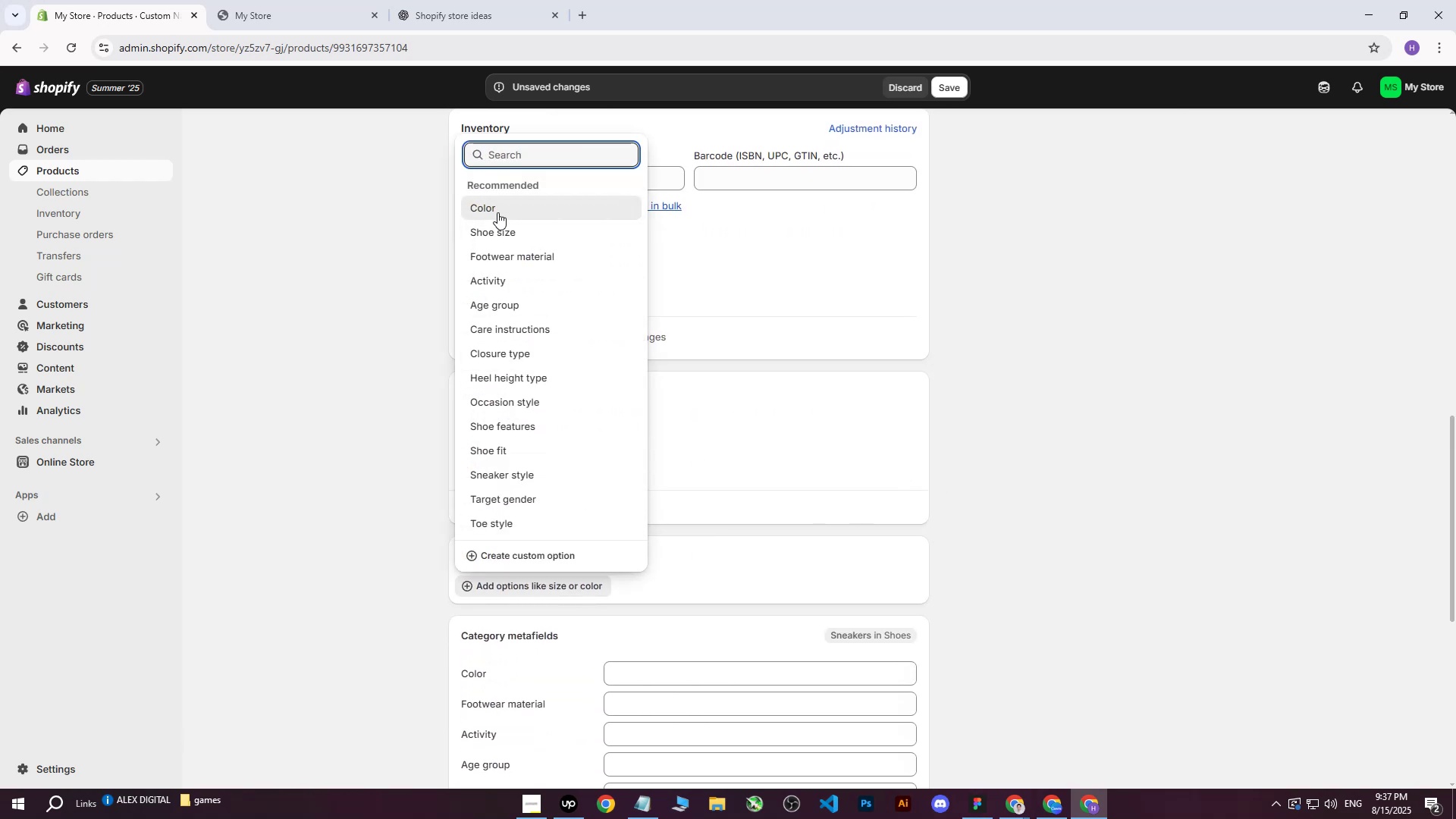 
left_click([498, 207])
 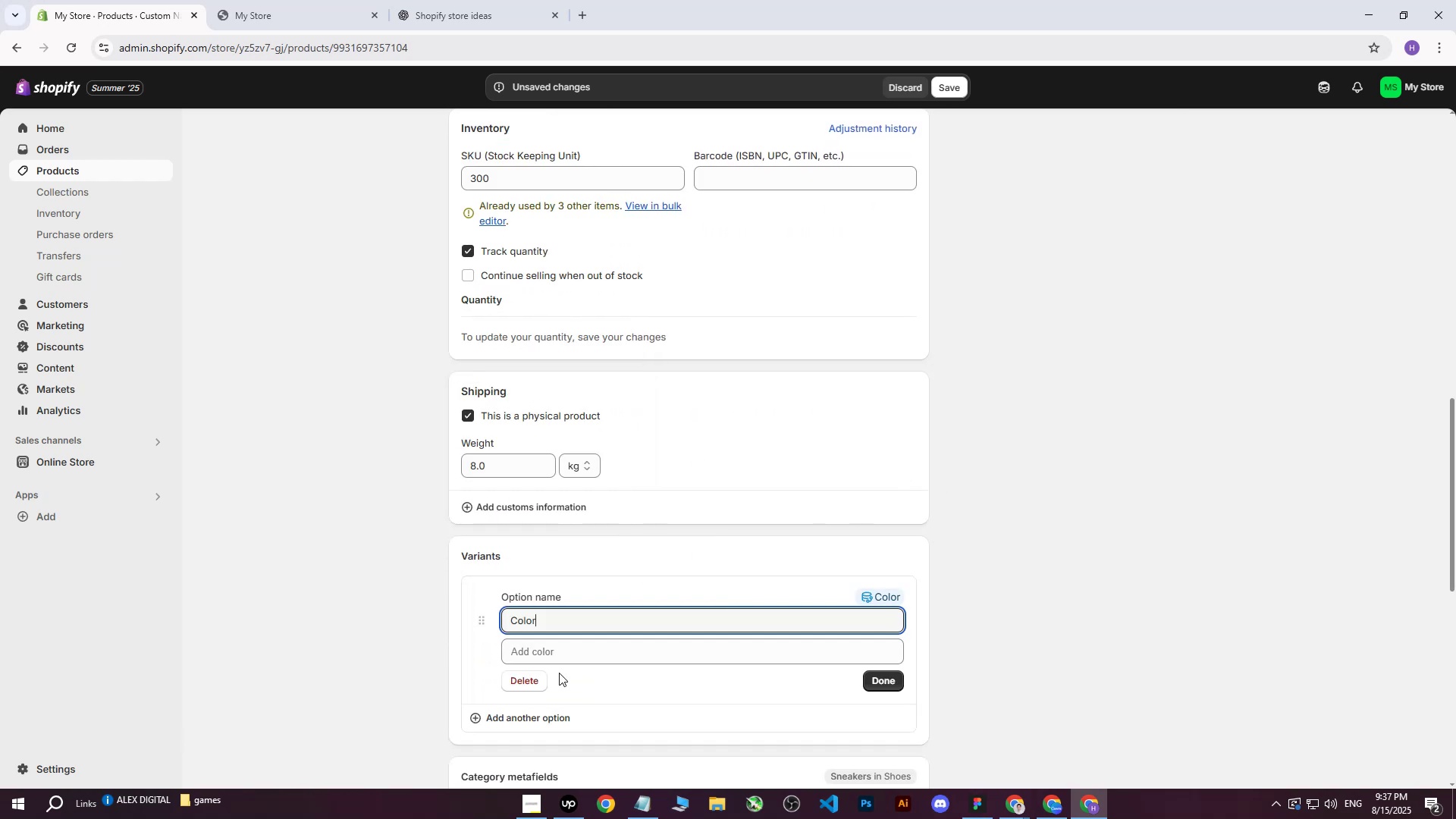 
left_click([537, 686])
 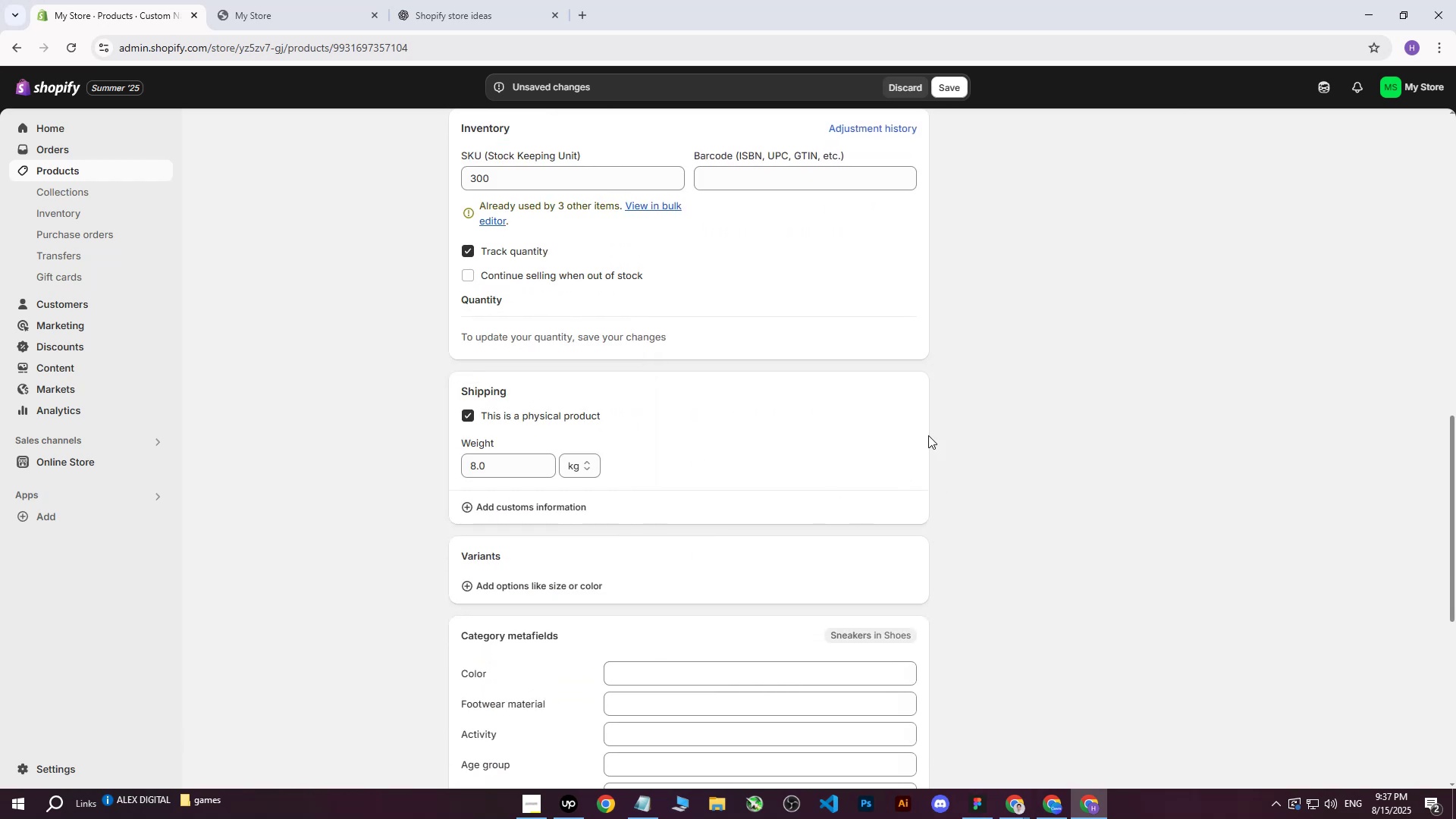 
scroll: coordinate [980, 410], scroll_direction: down, amount: 1.0
 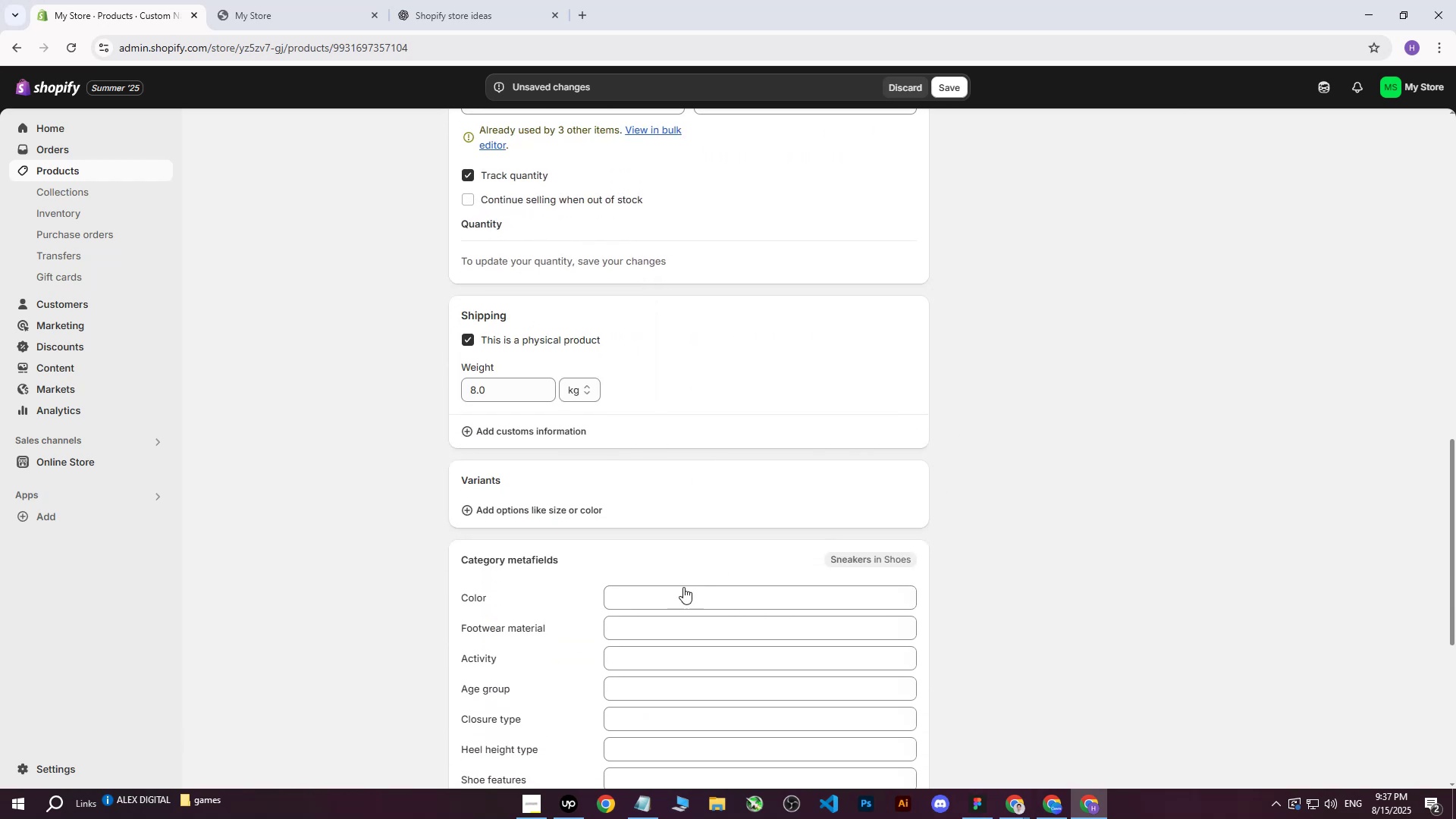 
left_click([639, 626])
 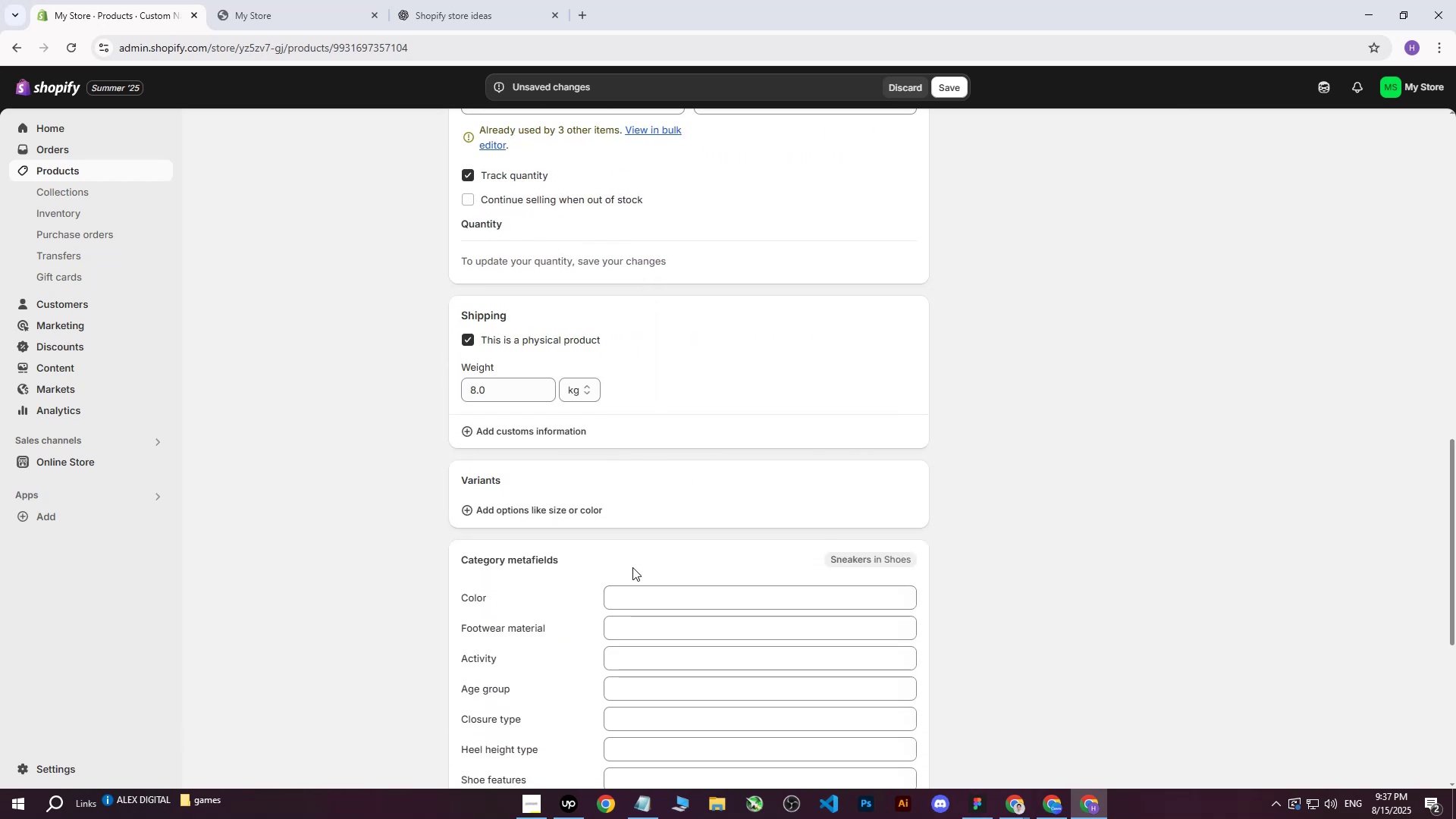 
double_click([627, 591])
 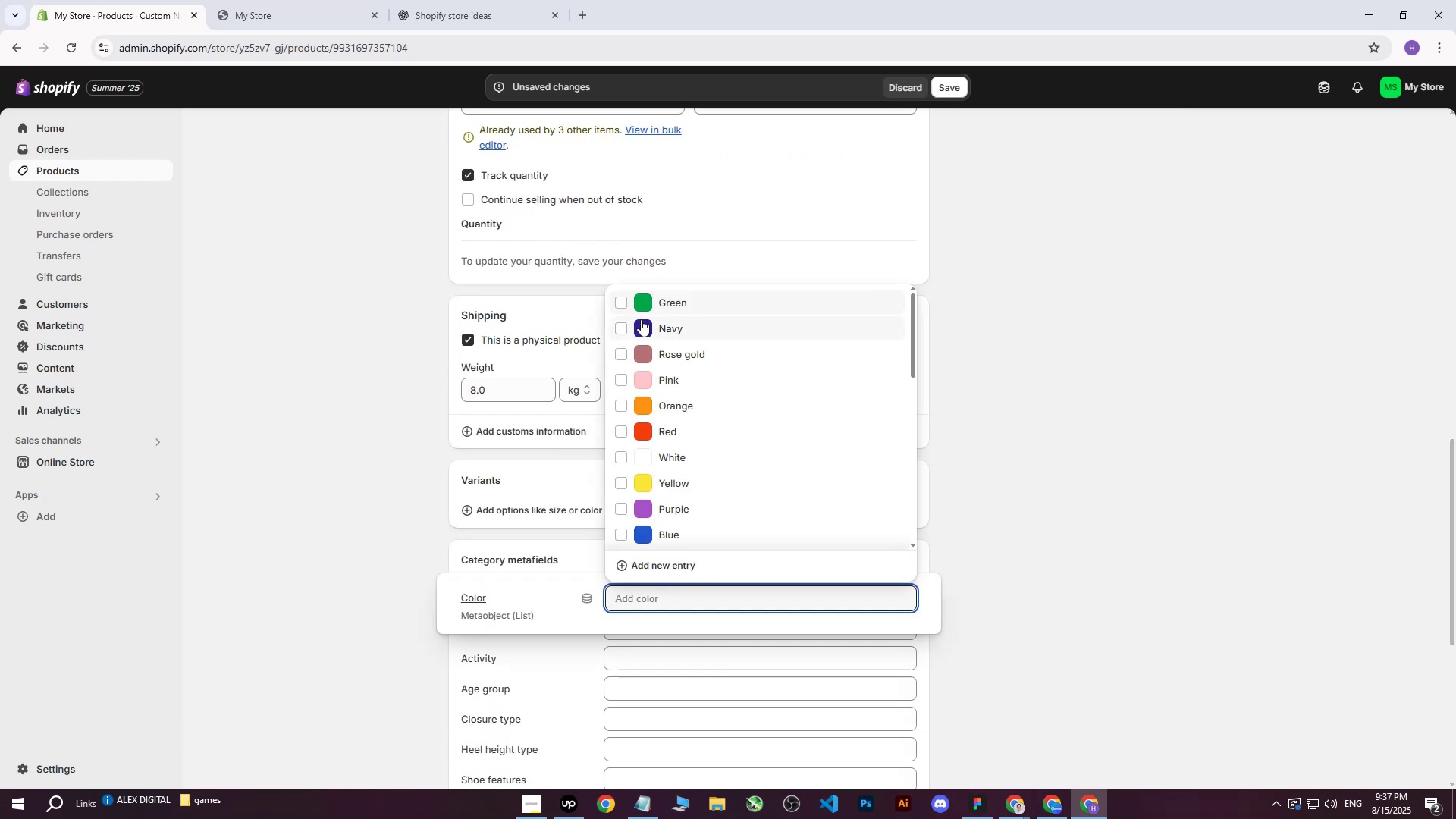 
scroll: coordinate [1040, 382], scroll_direction: up, amount: 4.0
 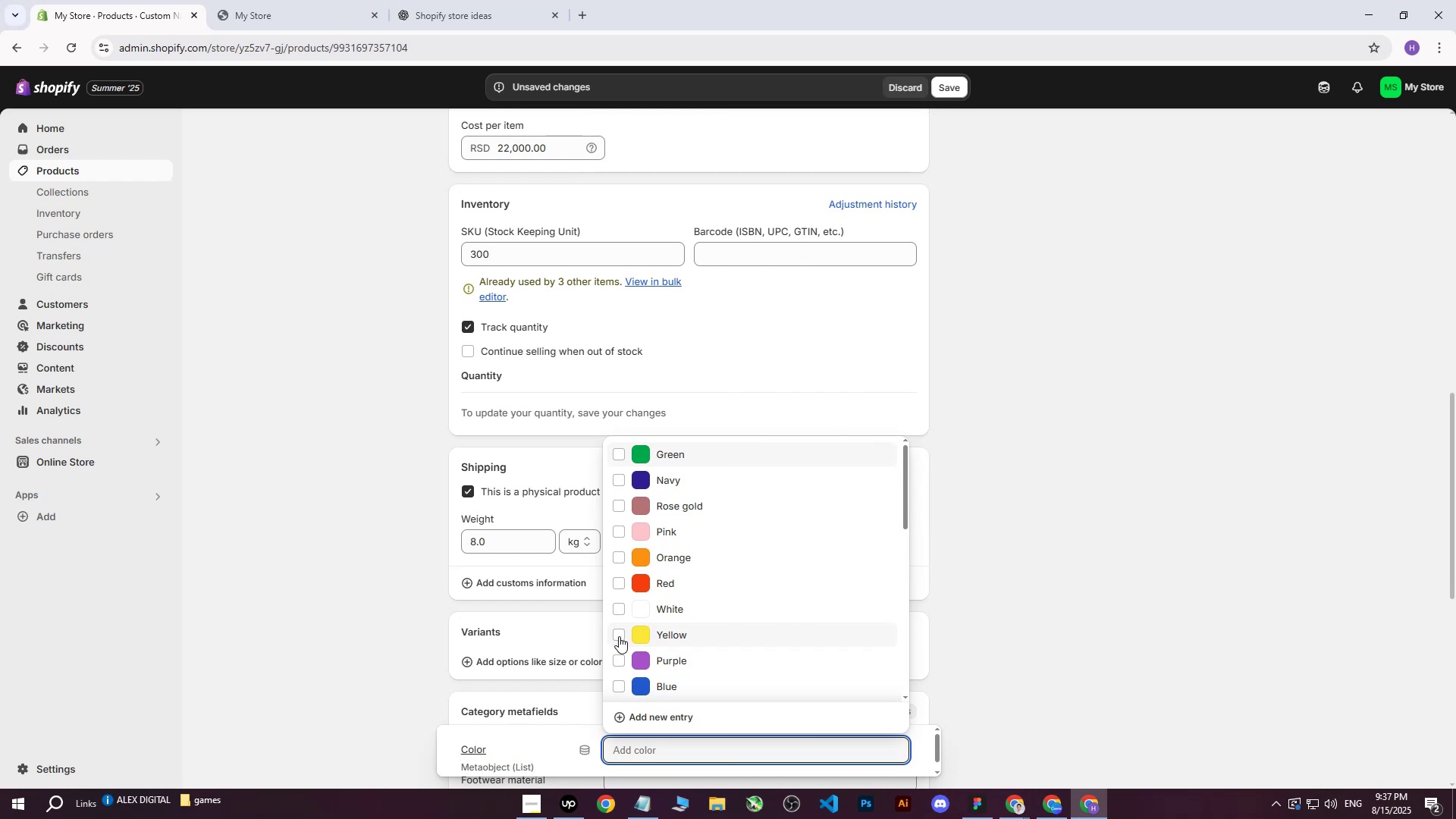 
double_click([628, 543])
 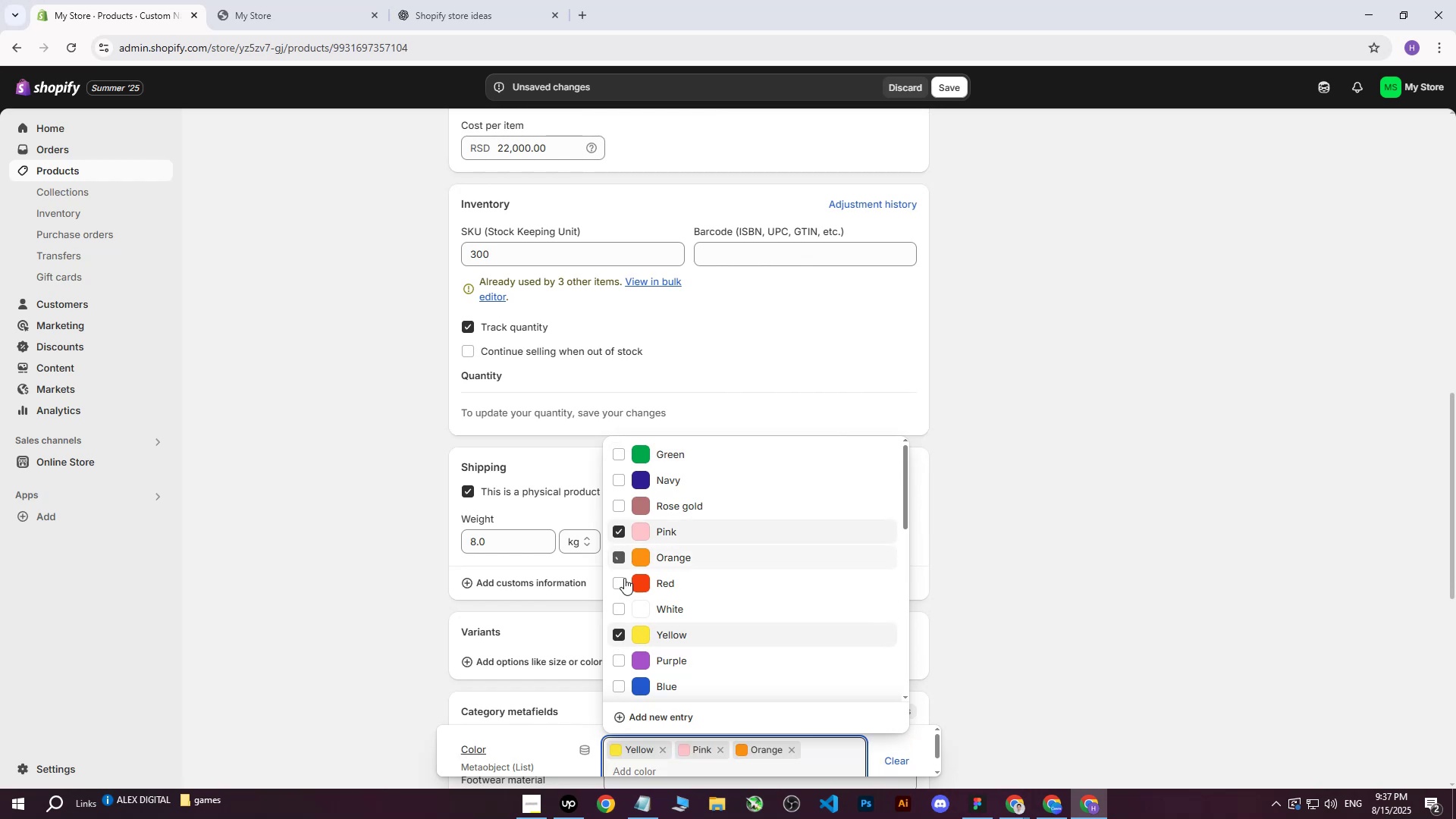 
triple_click([624, 588])
 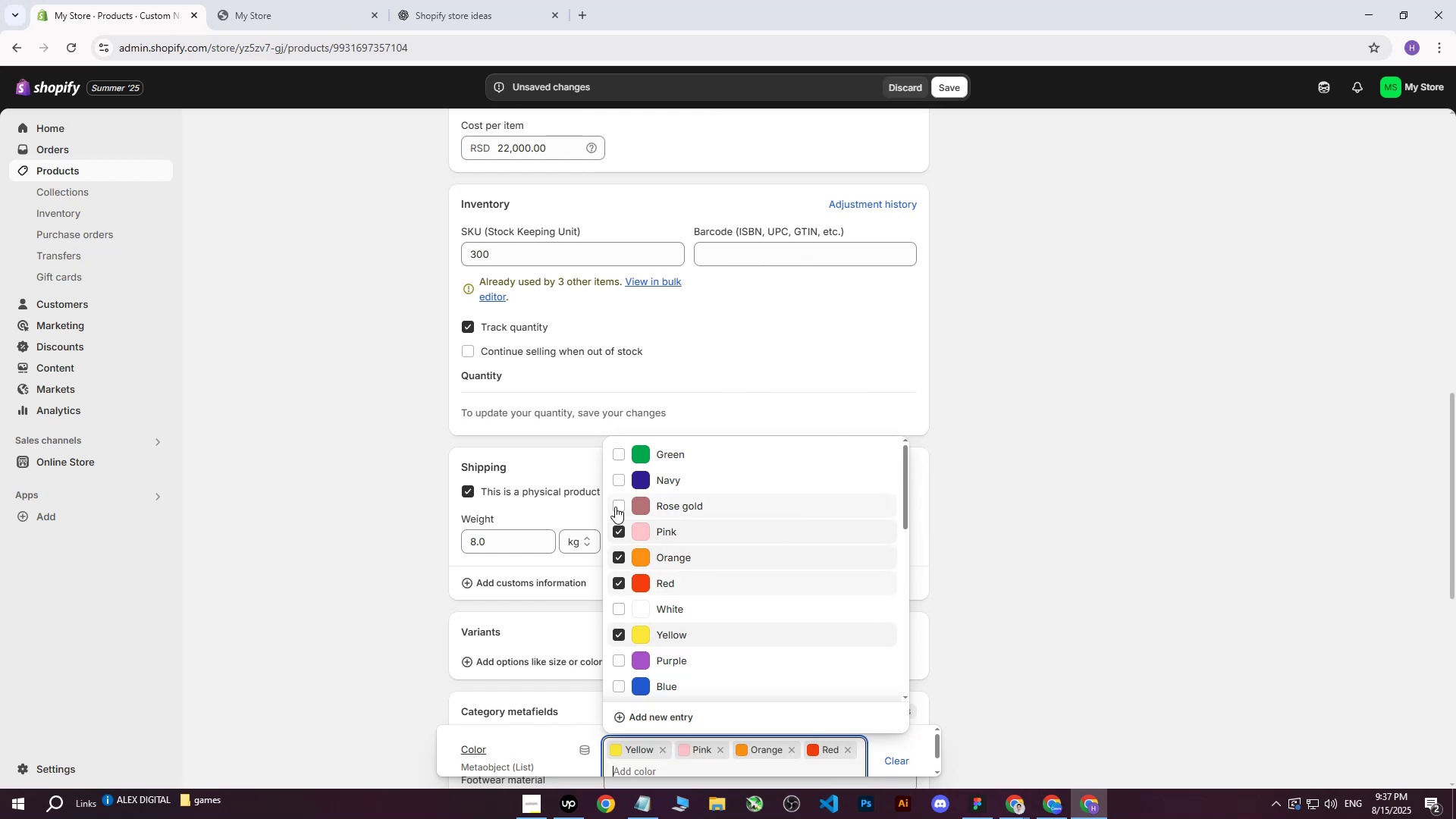 
triple_click([615, 507])
 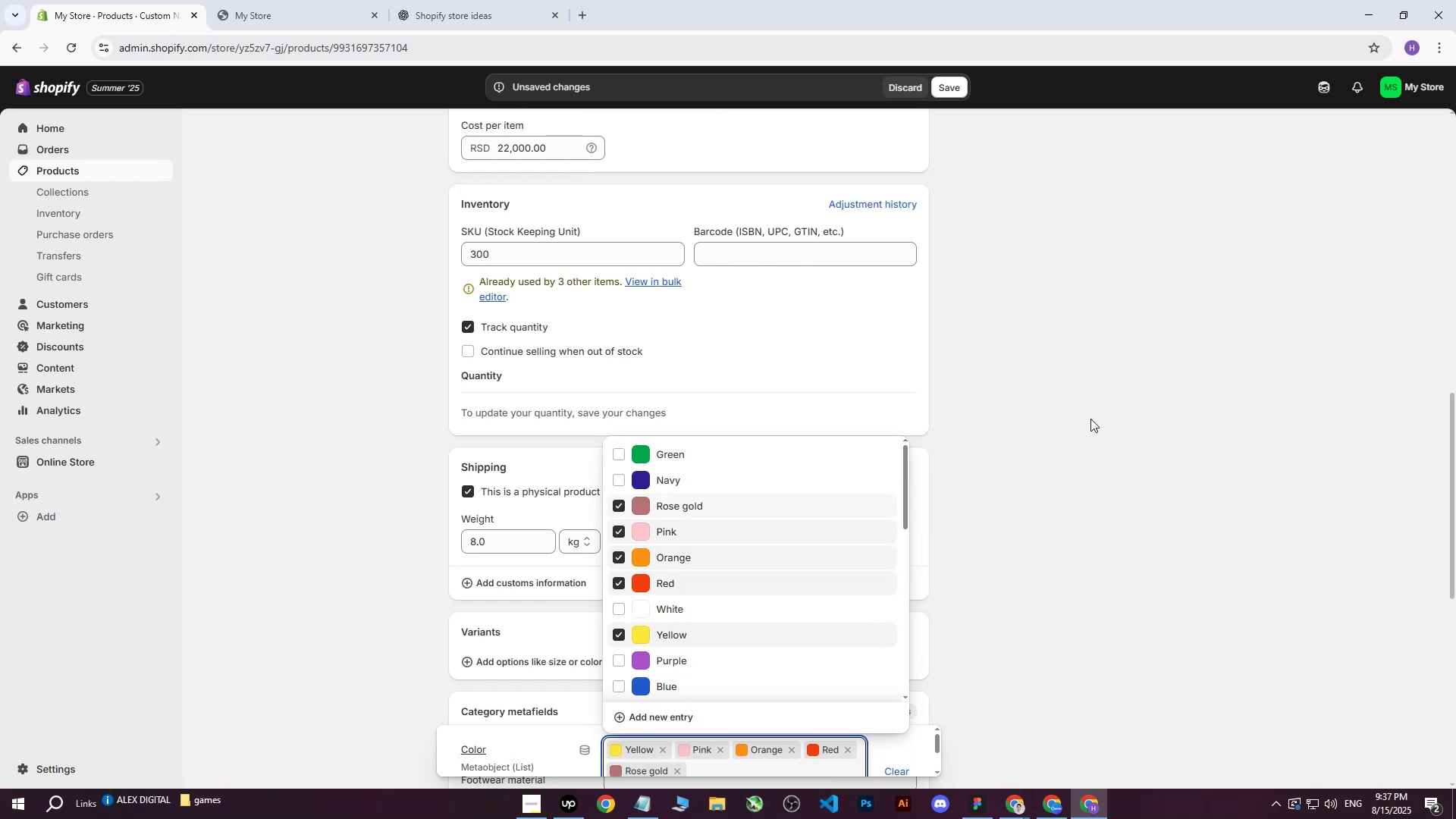 
triple_click([1119, 409])
 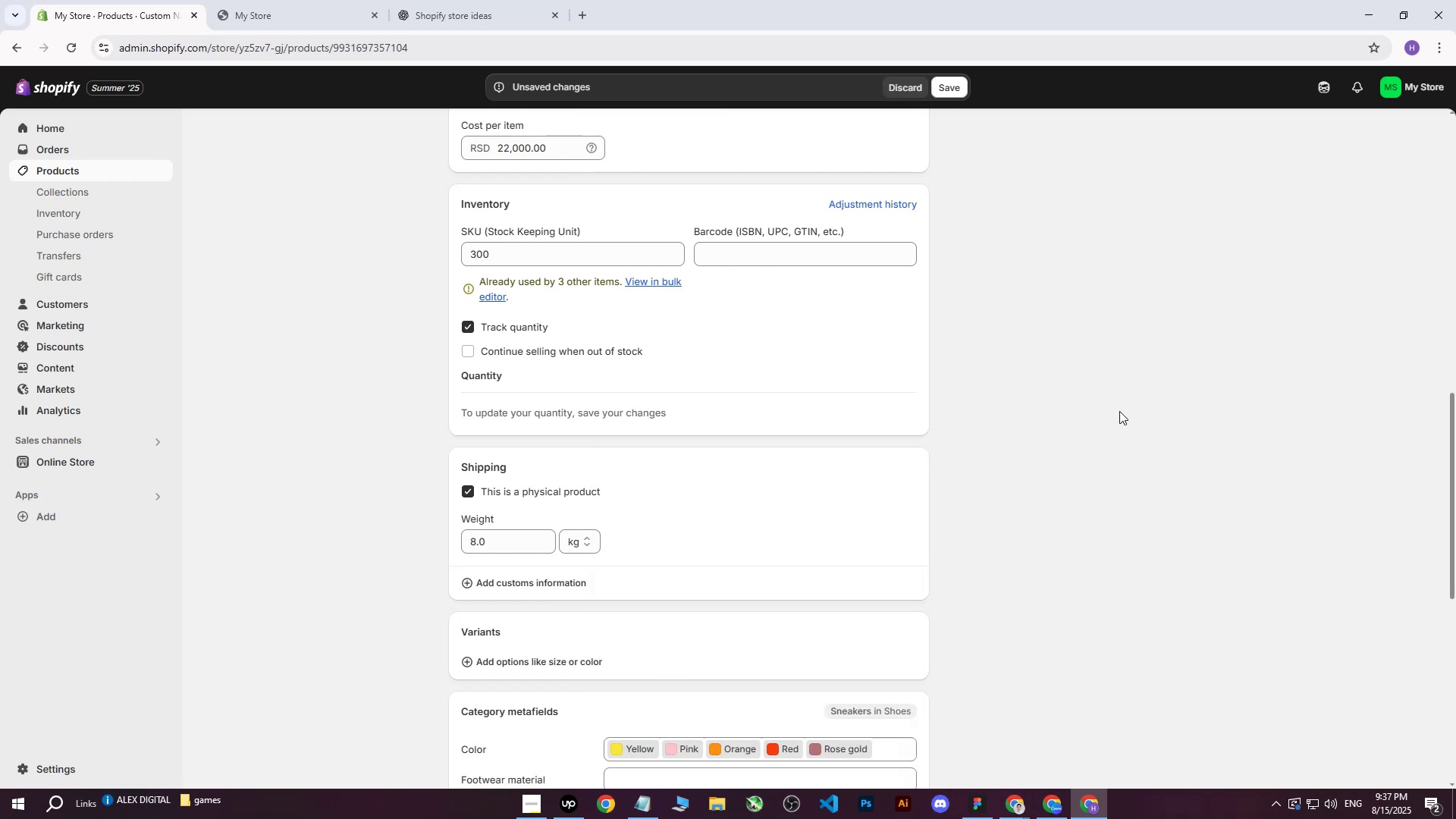 
scroll: coordinate [750, 352], scroll_direction: up, amount: 21.0
 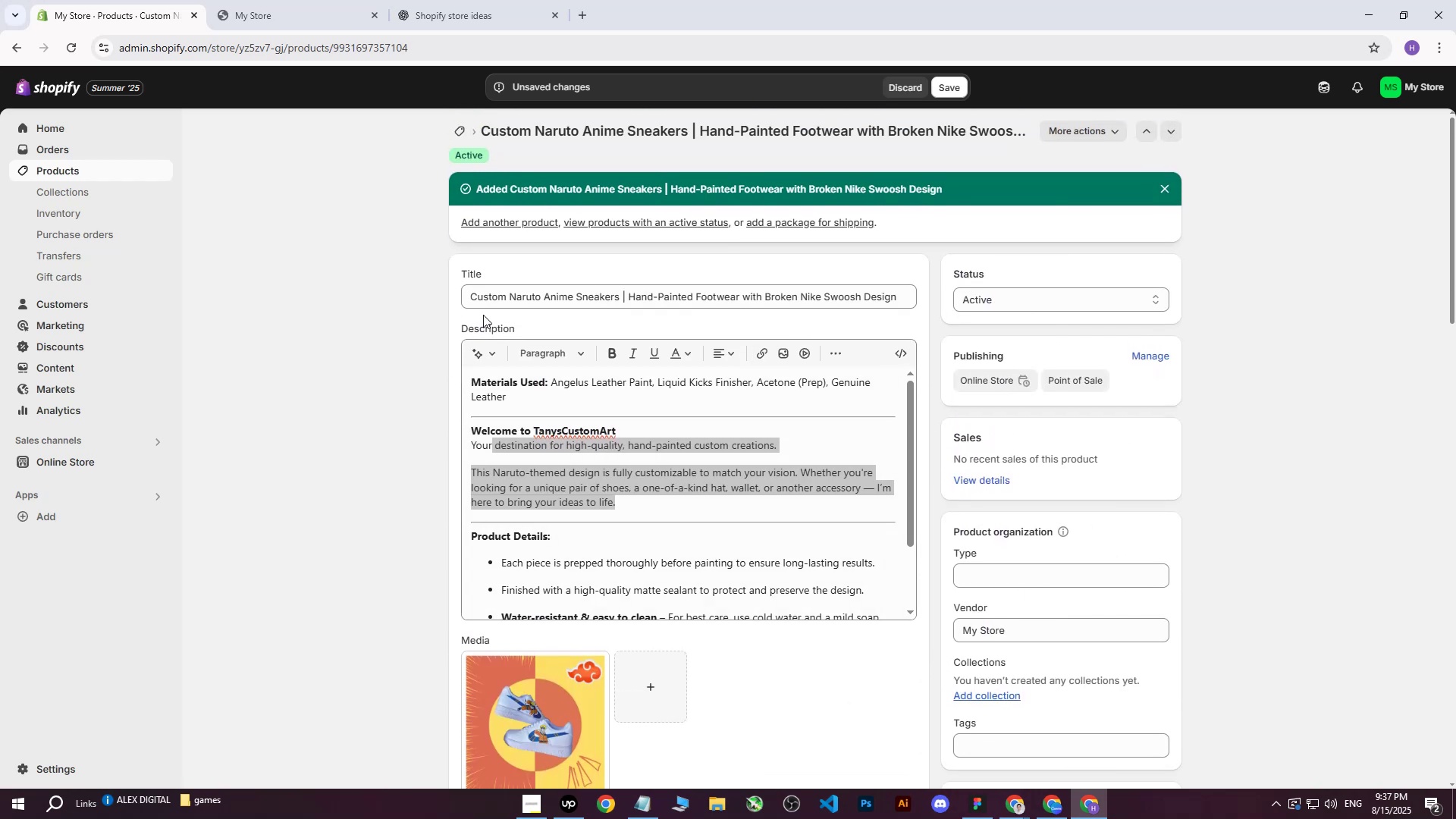 
left_click_drag(start_coordinate=[473, 304], to_coordinate=[1023, 273])
 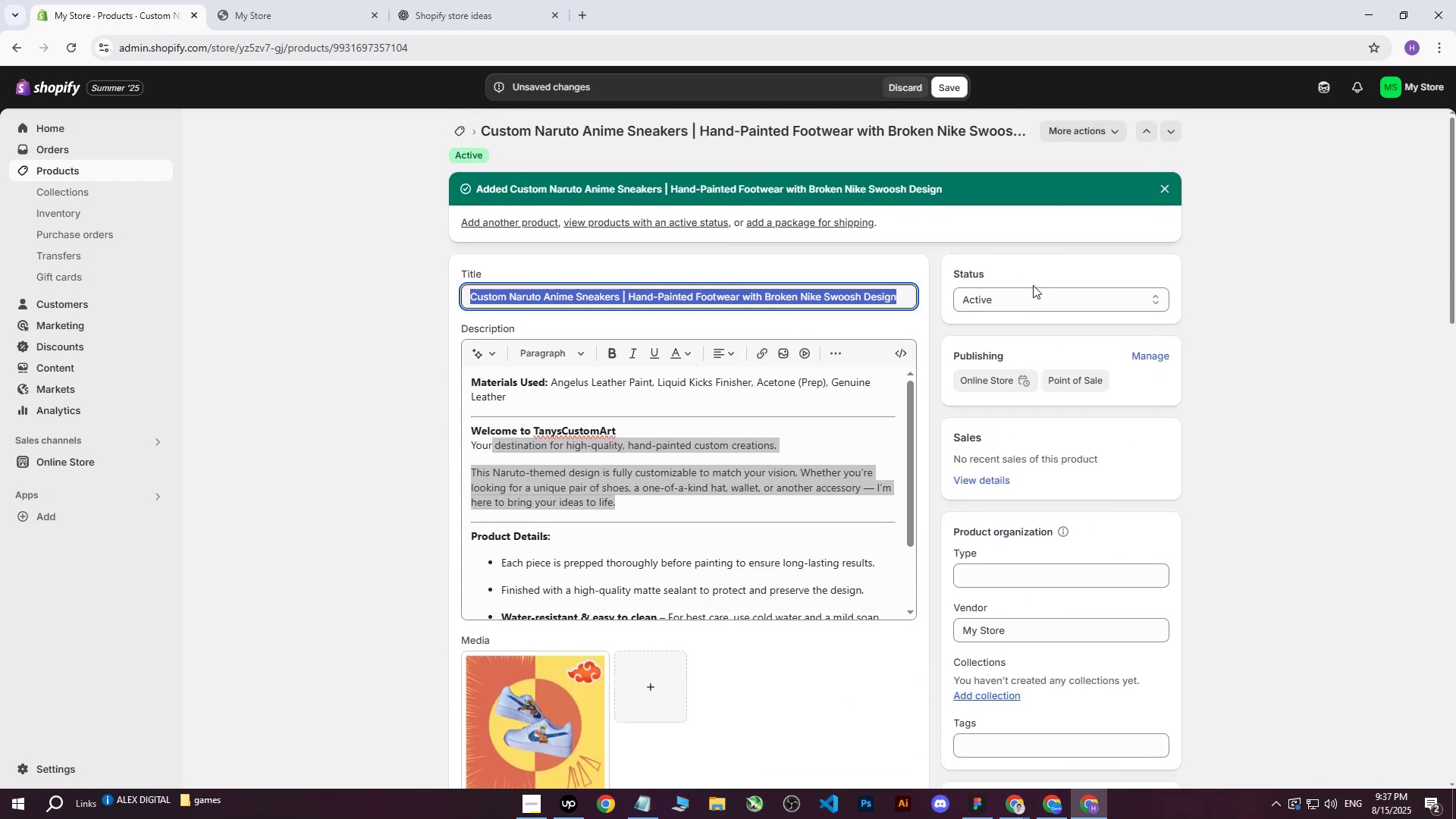 
key(Control+ControlLeft)
 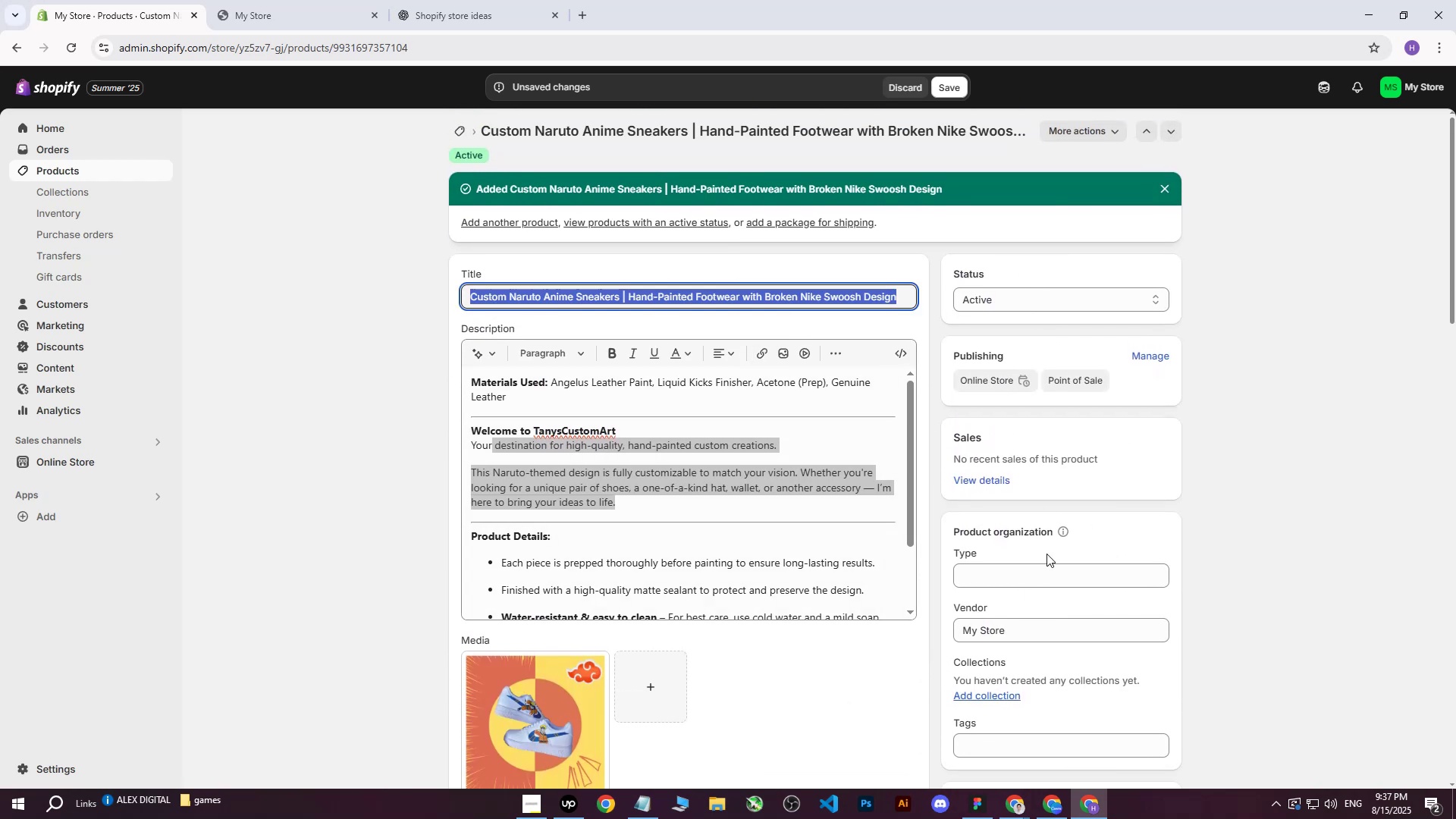 
key(Control+C)
 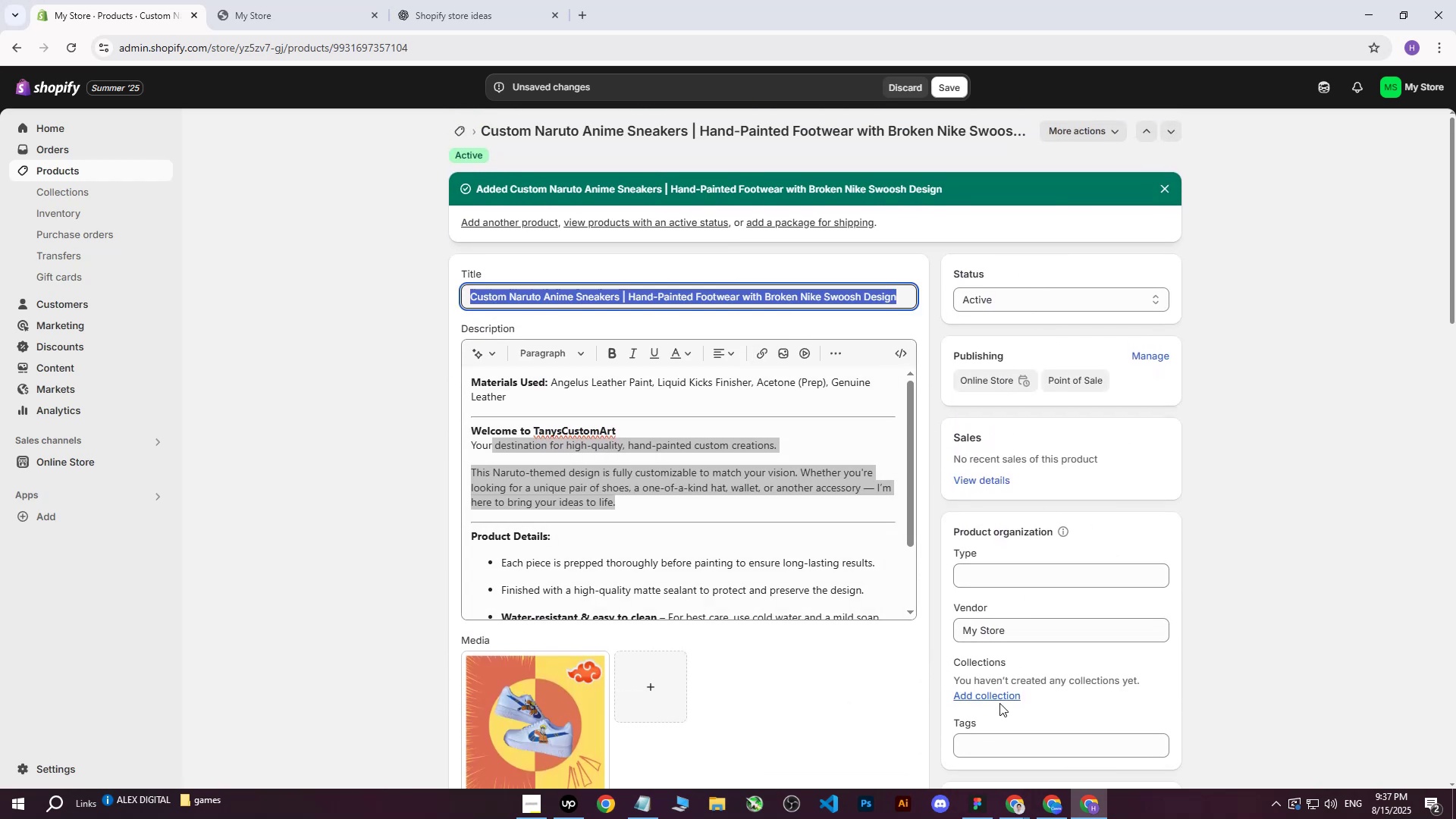 
key(Control+ControlLeft)
 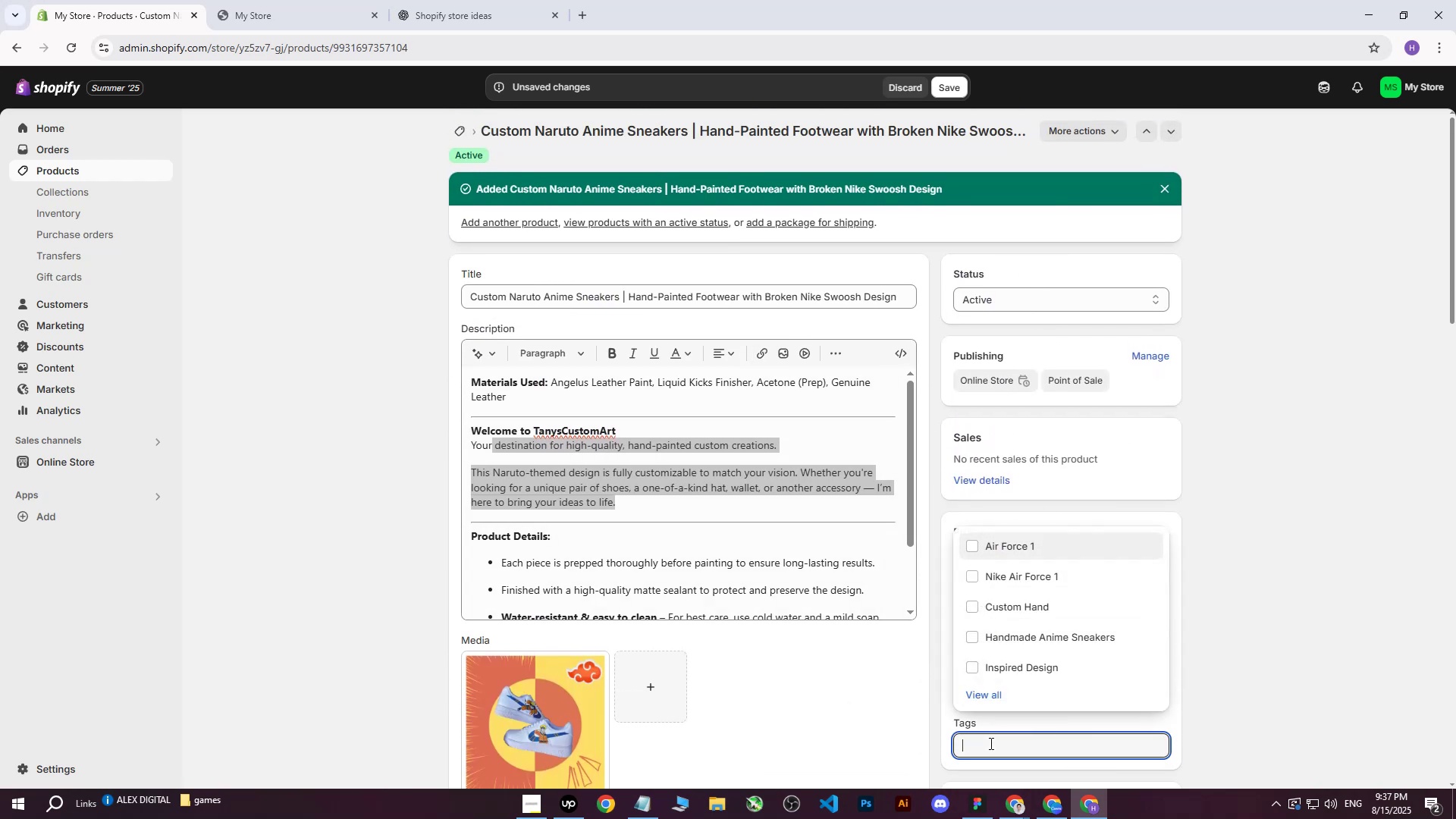 
key(Control+V)
 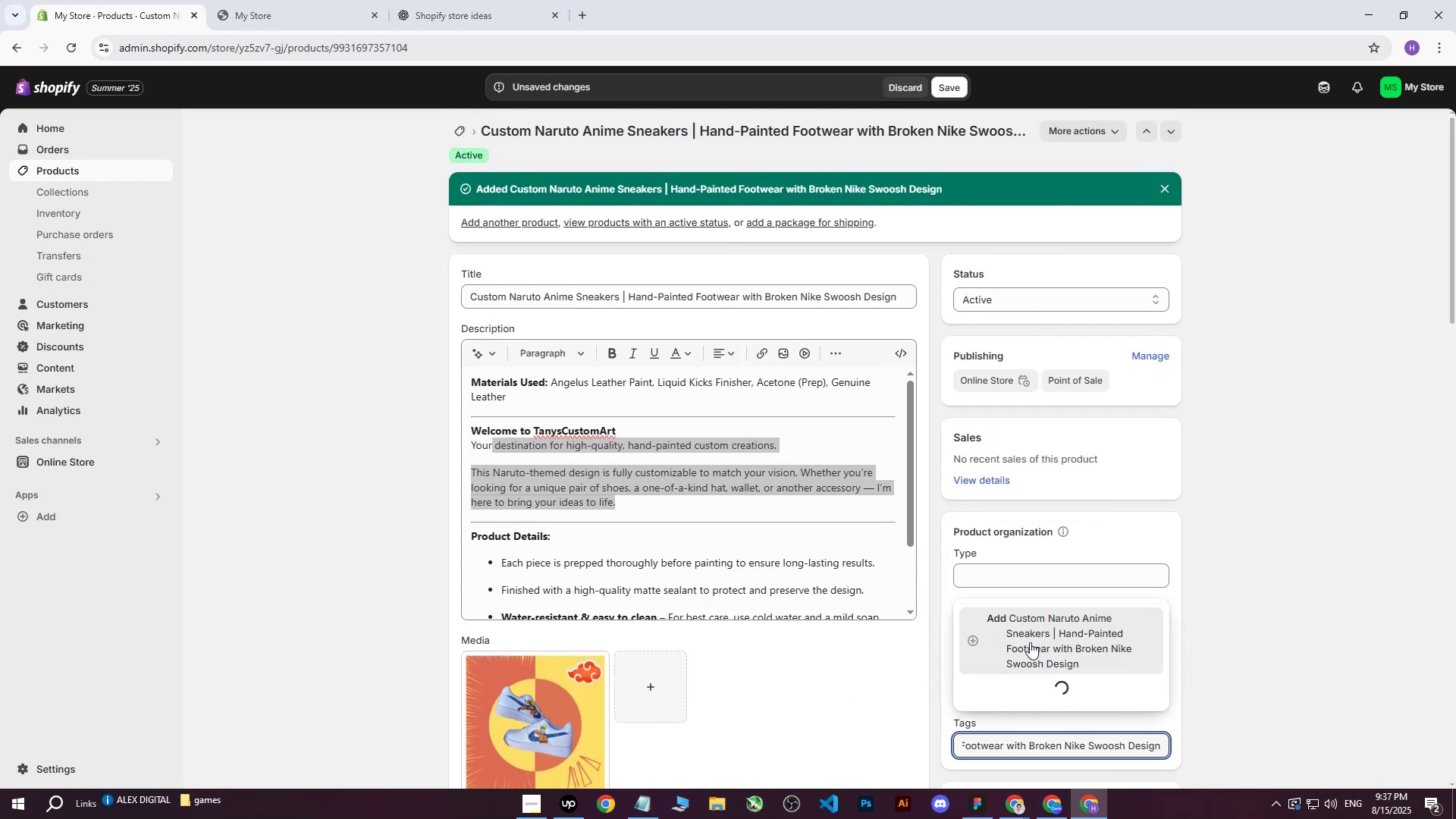 
left_click([1033, 620])
 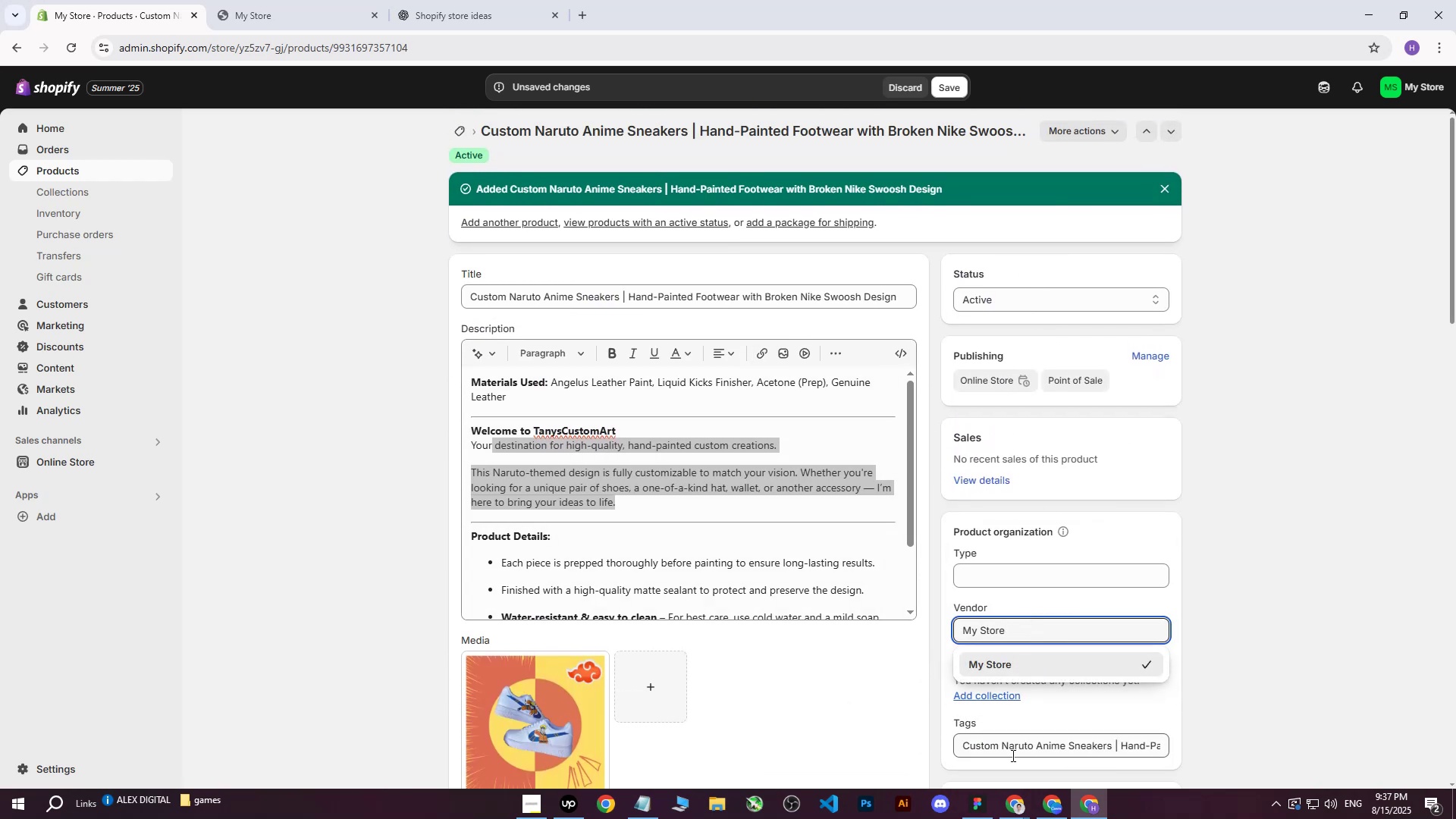 
left_click([1011, 748])
 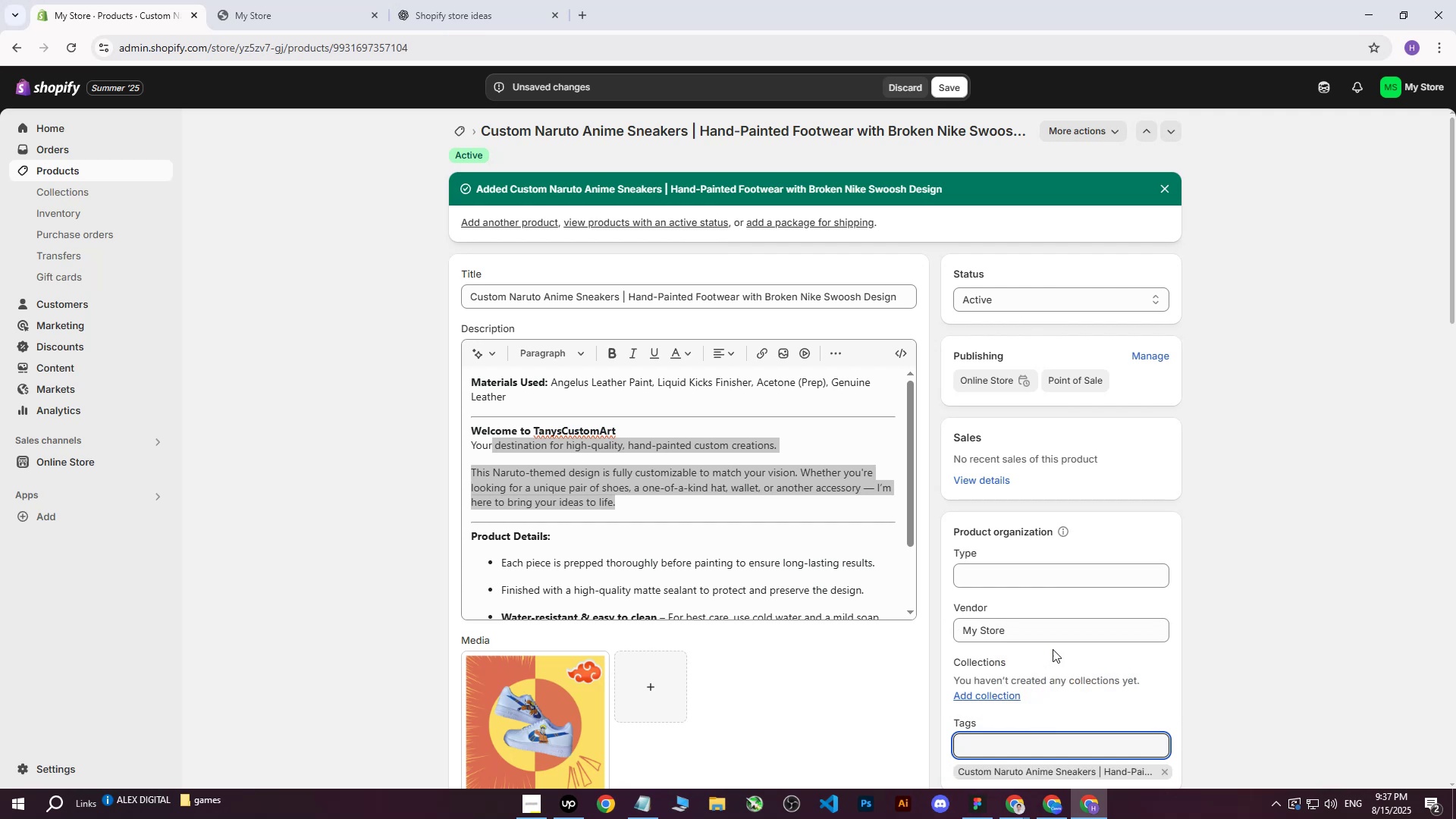 
double_click([1270, 487])
 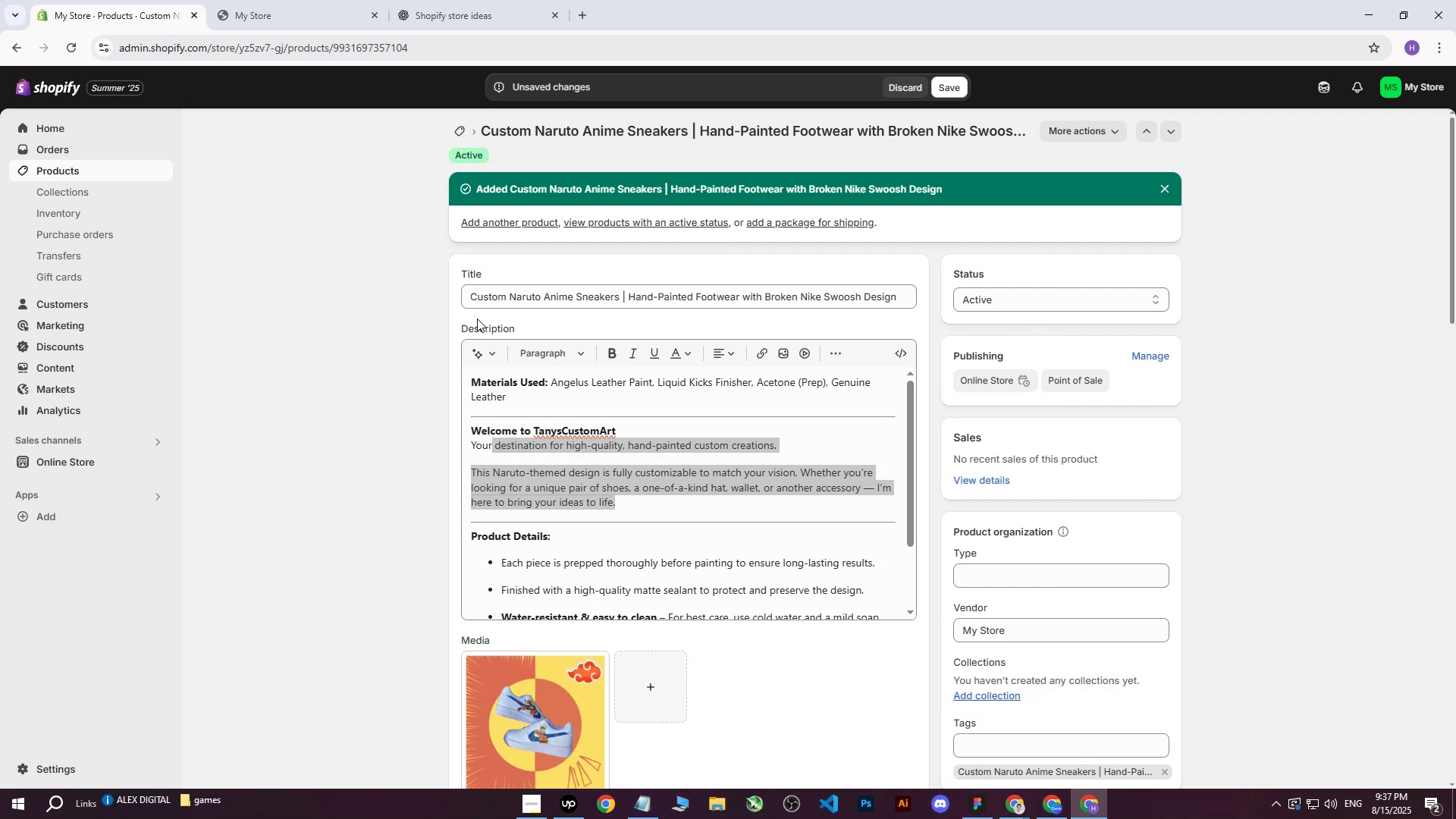 
left_click_drag(start_coordinate=[467, 305], to_coordinate=[617, 303])
 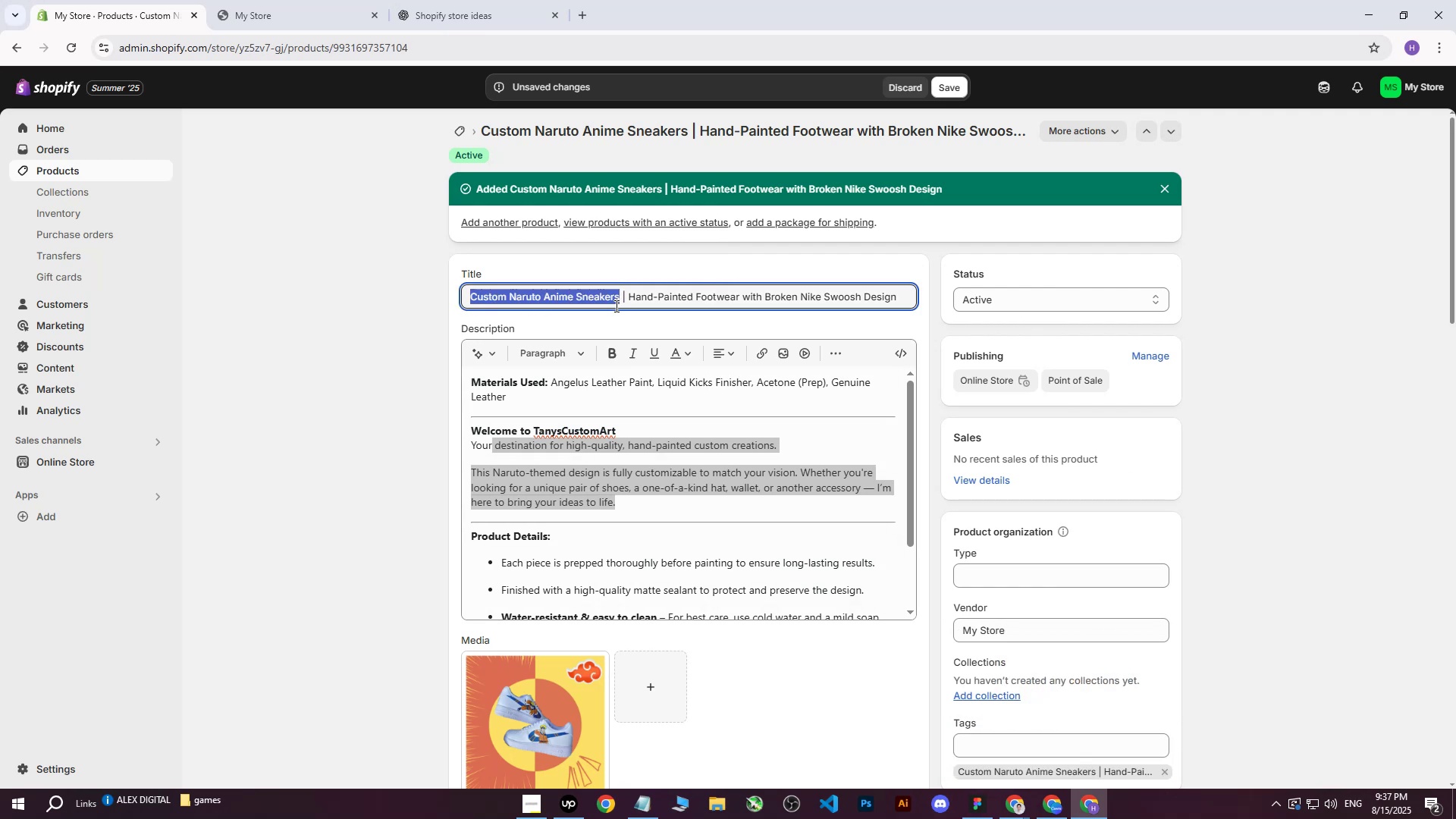 
key(Control+ControlLeft)
 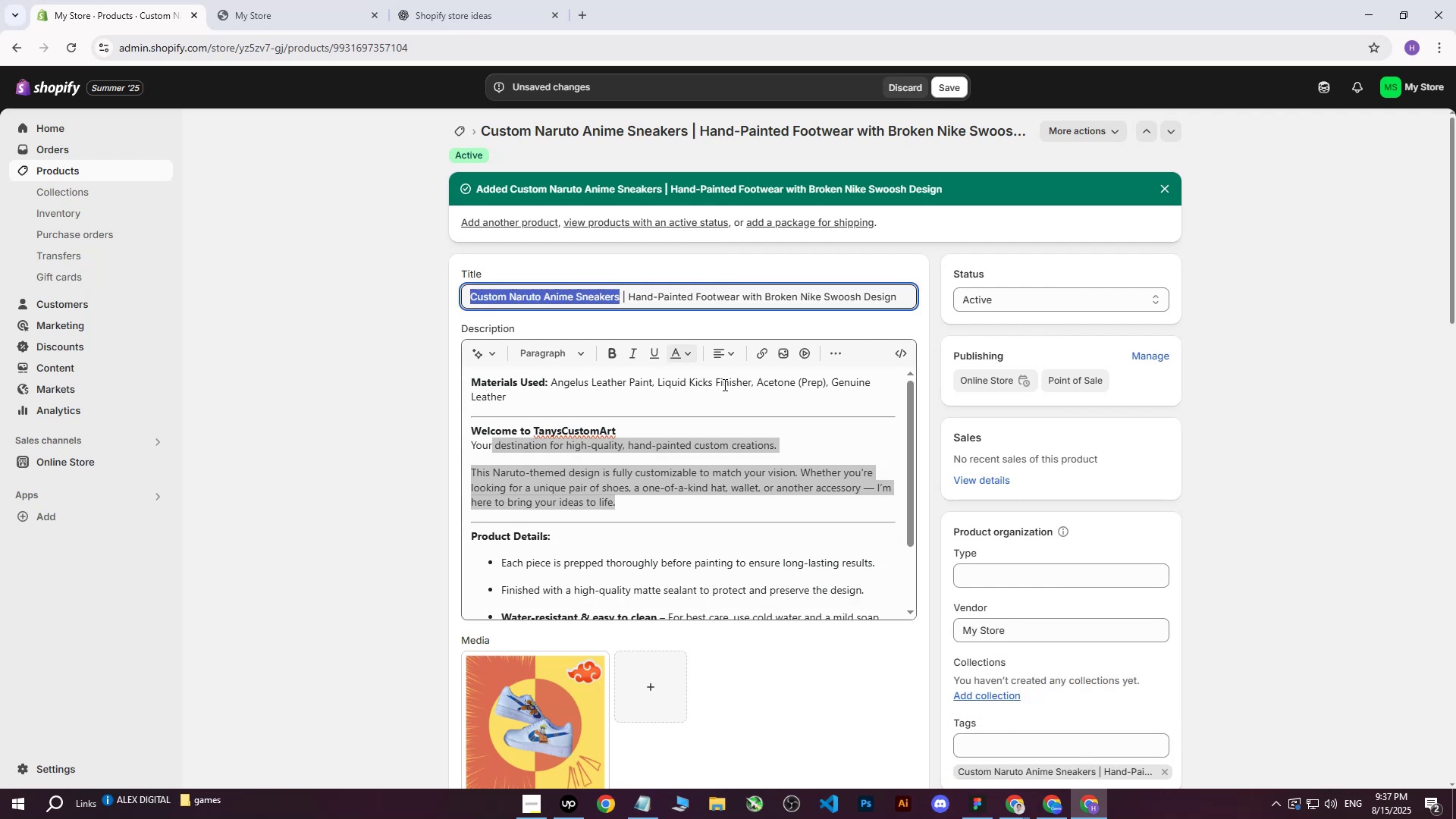 
key(Control+C)
 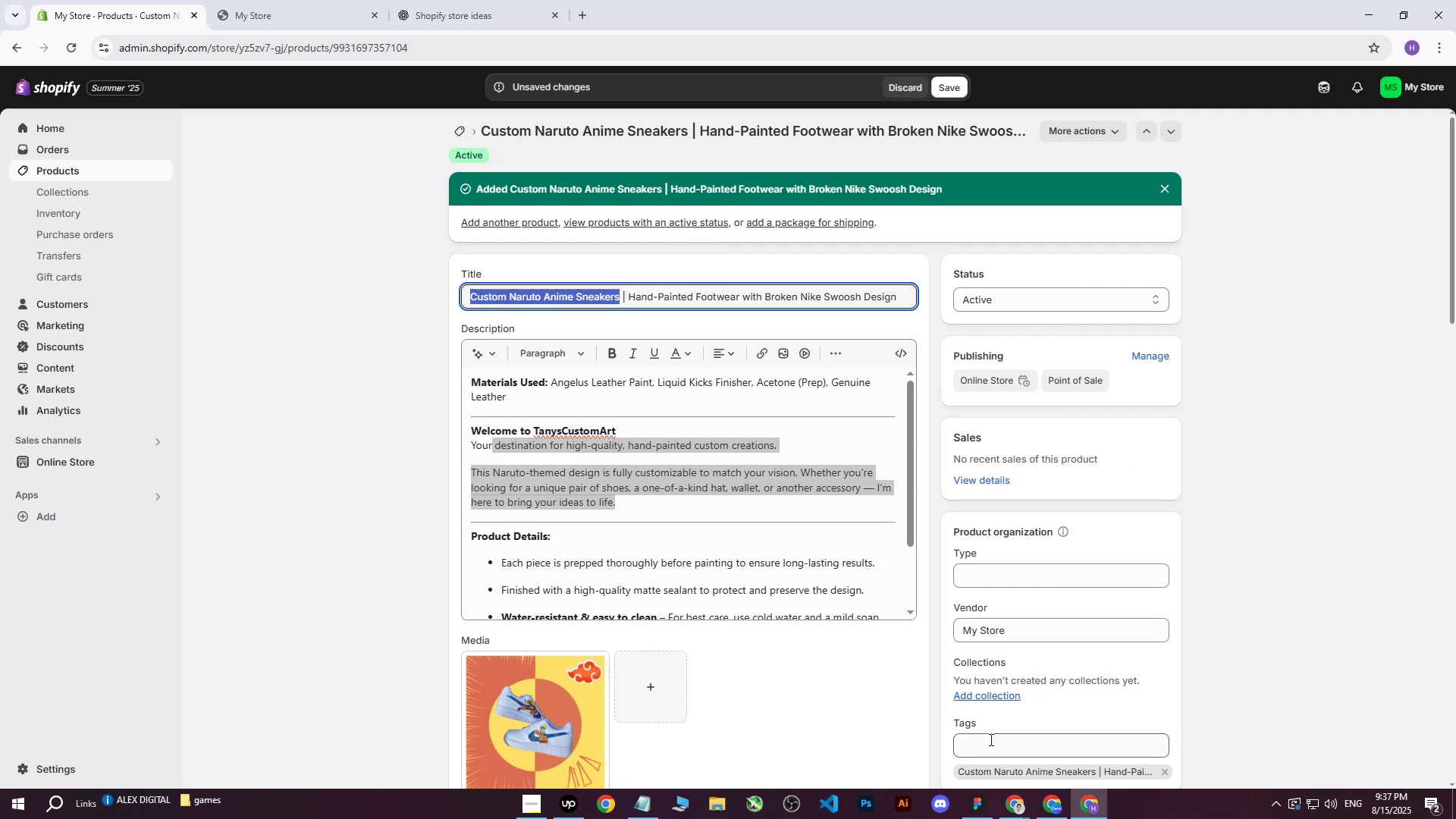 
key(Control+ControlLeft)
 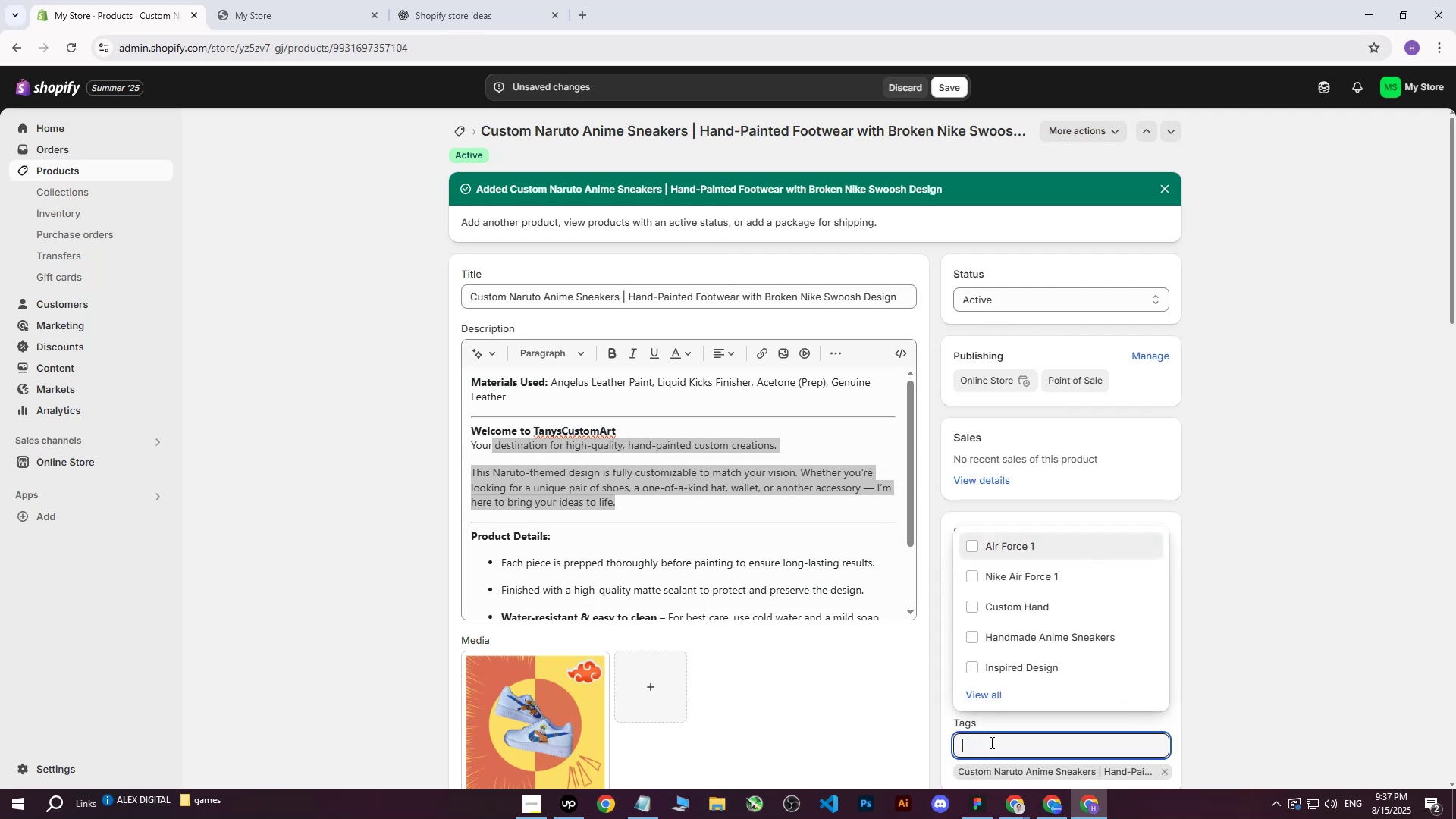 
key(Control+V)
 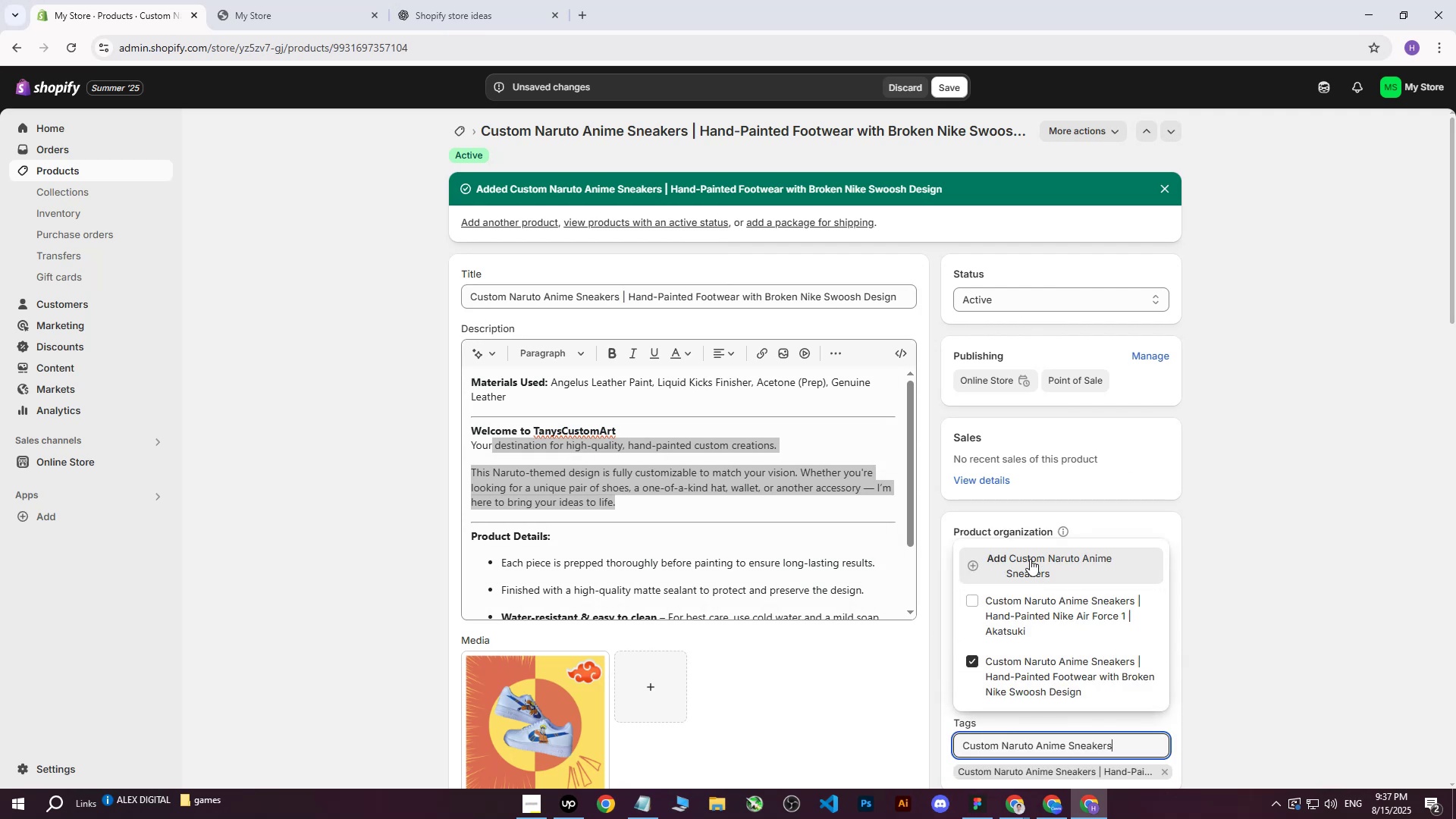 
double_click([1274, 407])
 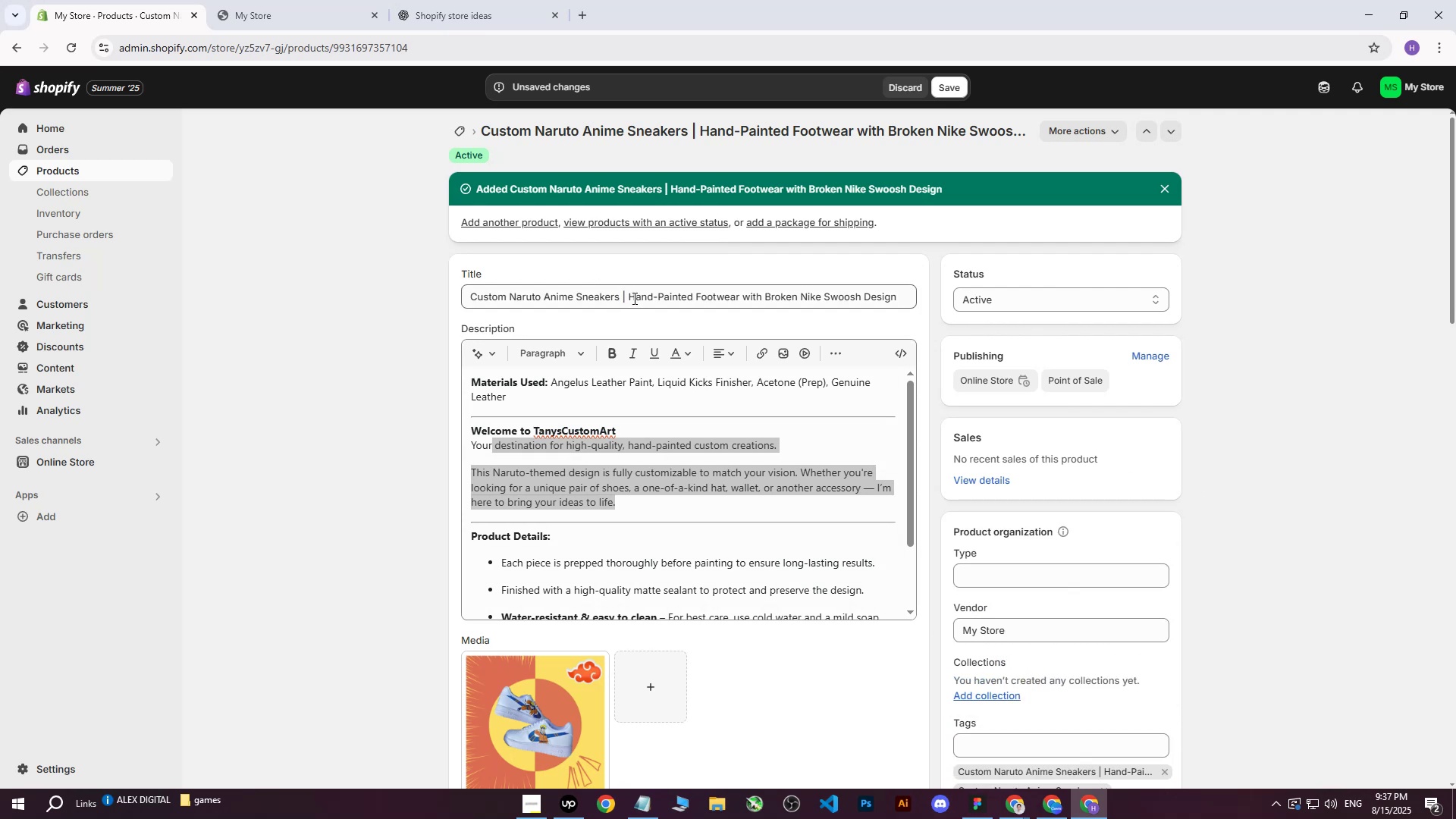 
left_click_drag(start_coordinate=[629, 297], to_coordinate=[930, 291])
 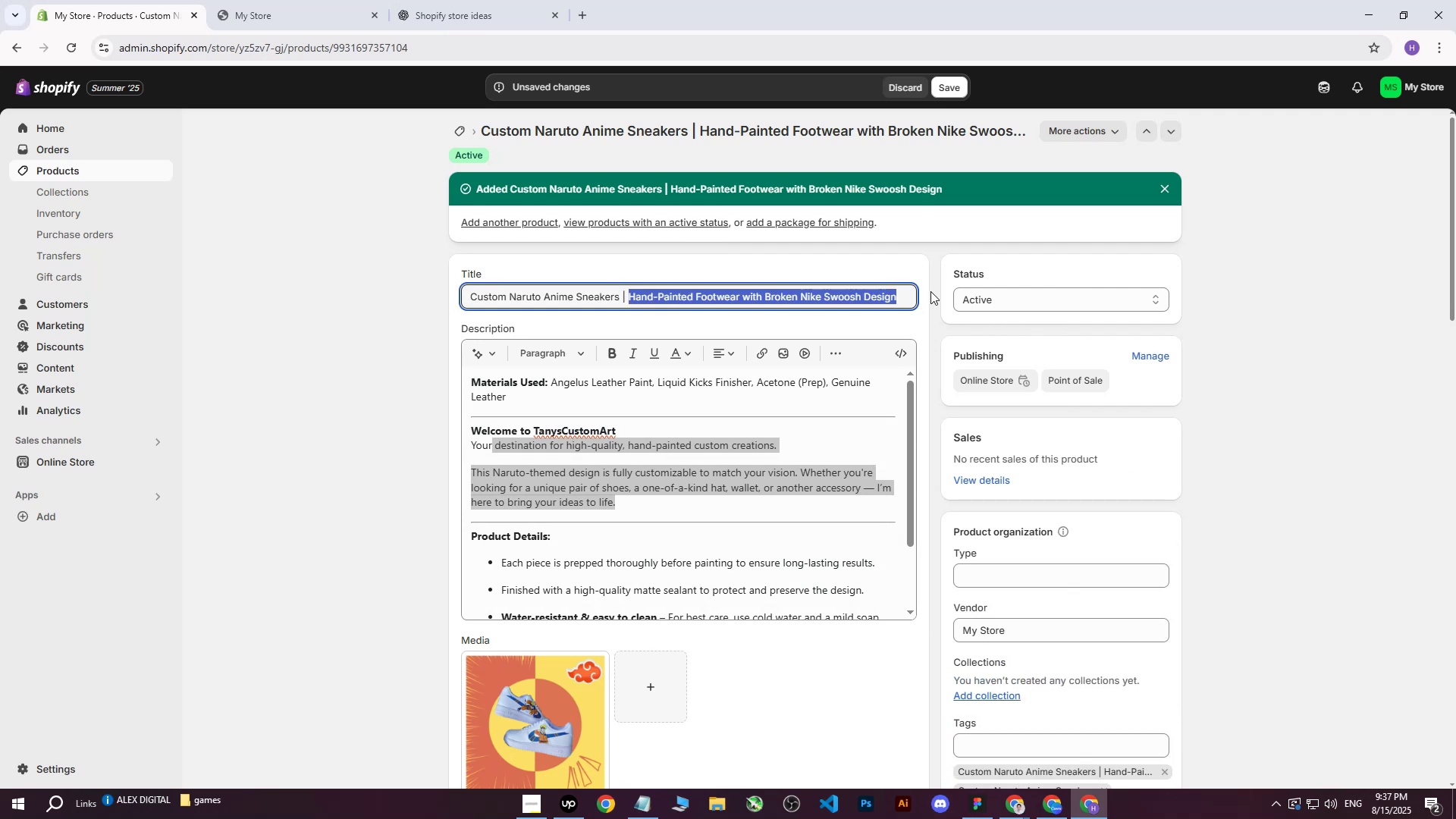 
key(Control+ControlLeft)
 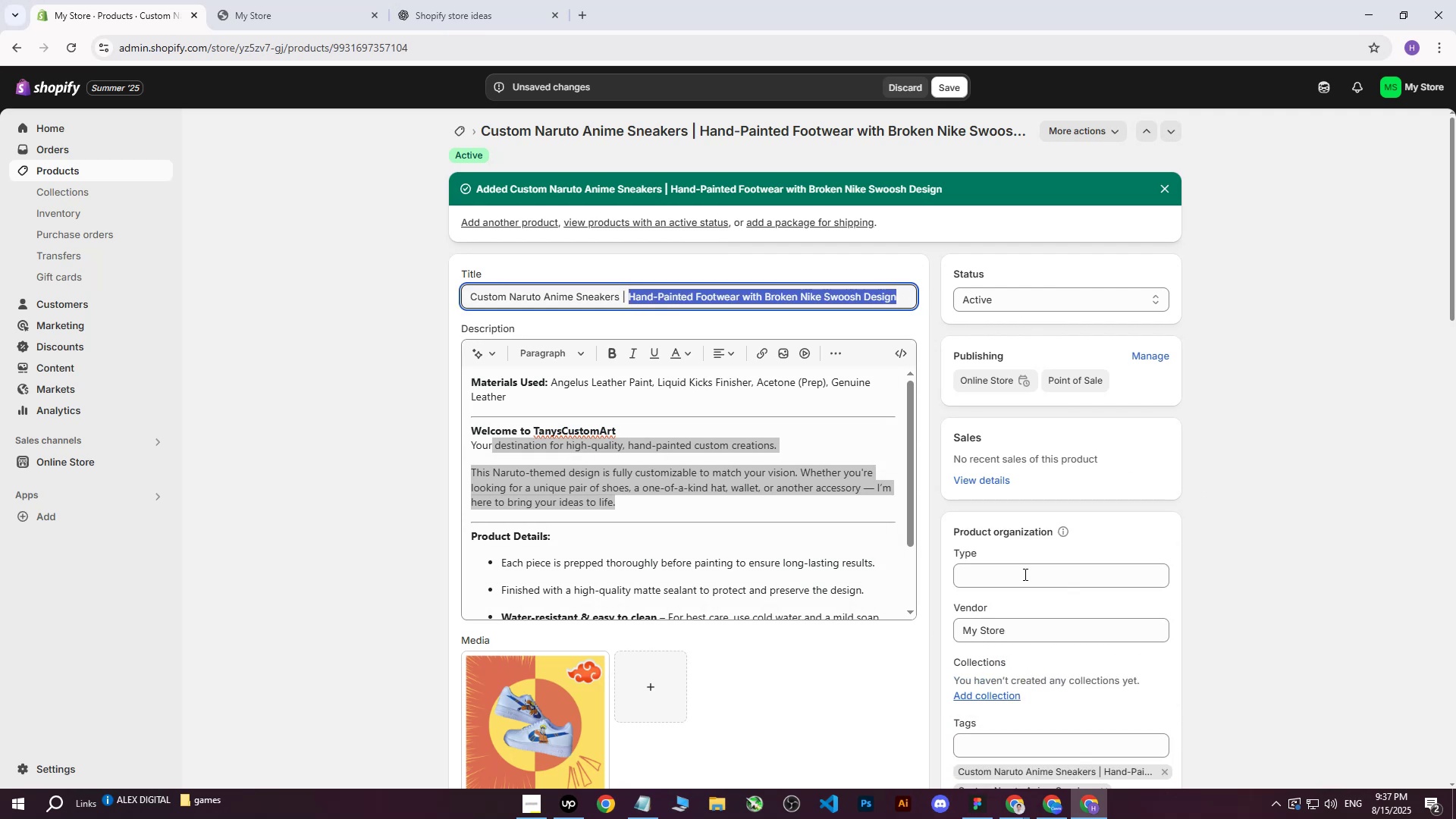 
key(Control+C)
 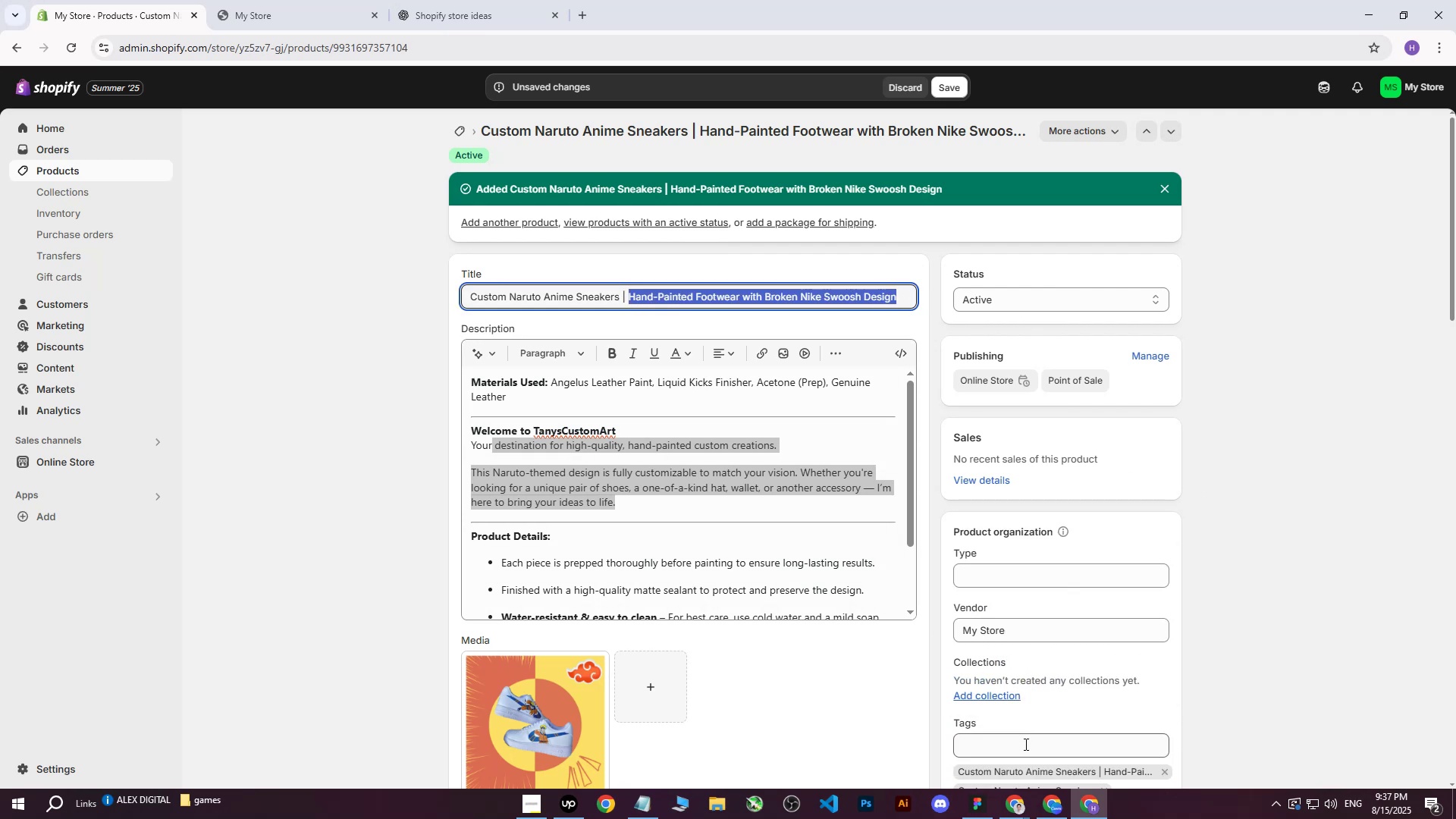 
left_click([1025, 744])
 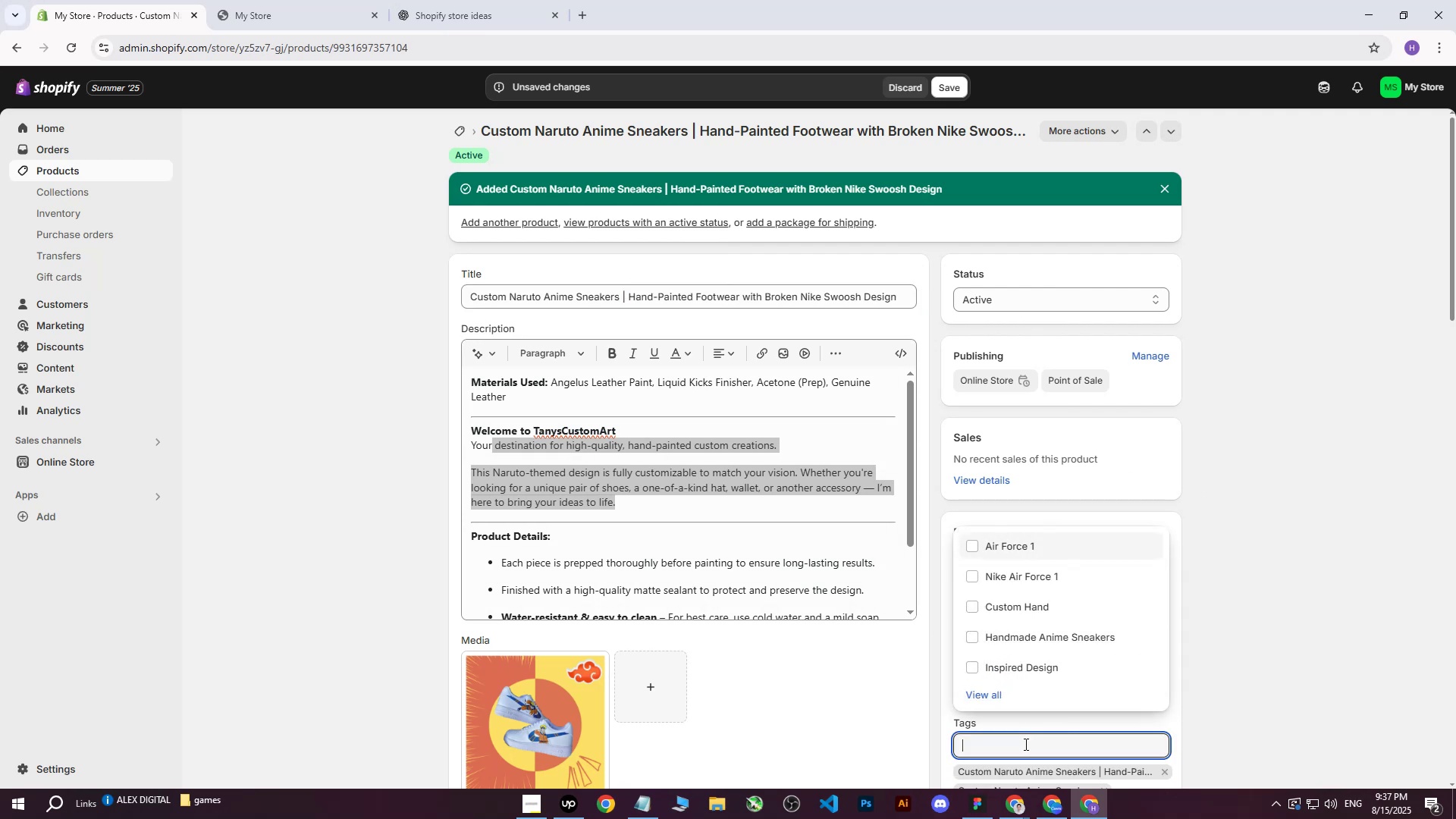 
key(Control+ControlLeft)
 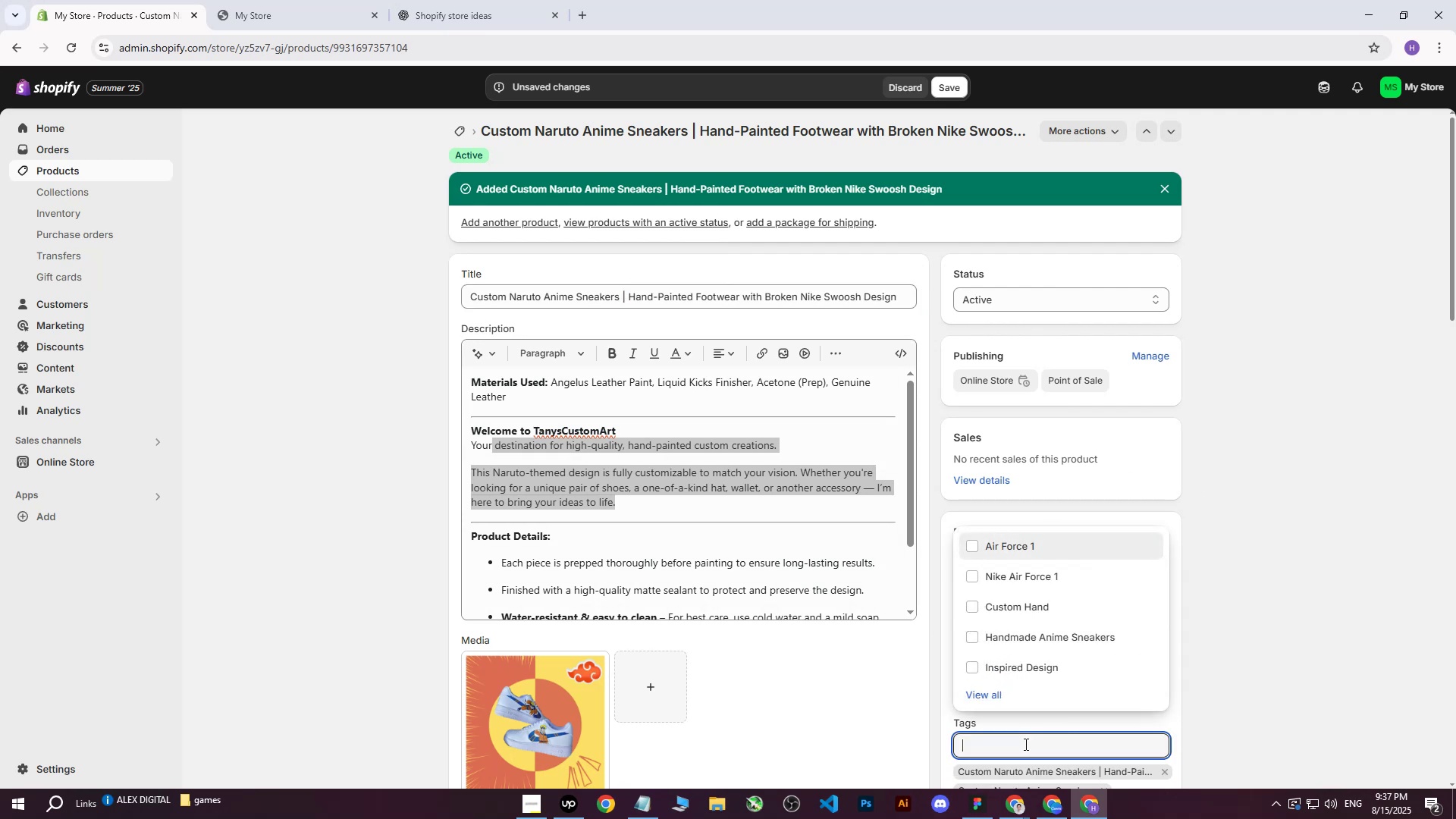 
key(Control+V)
 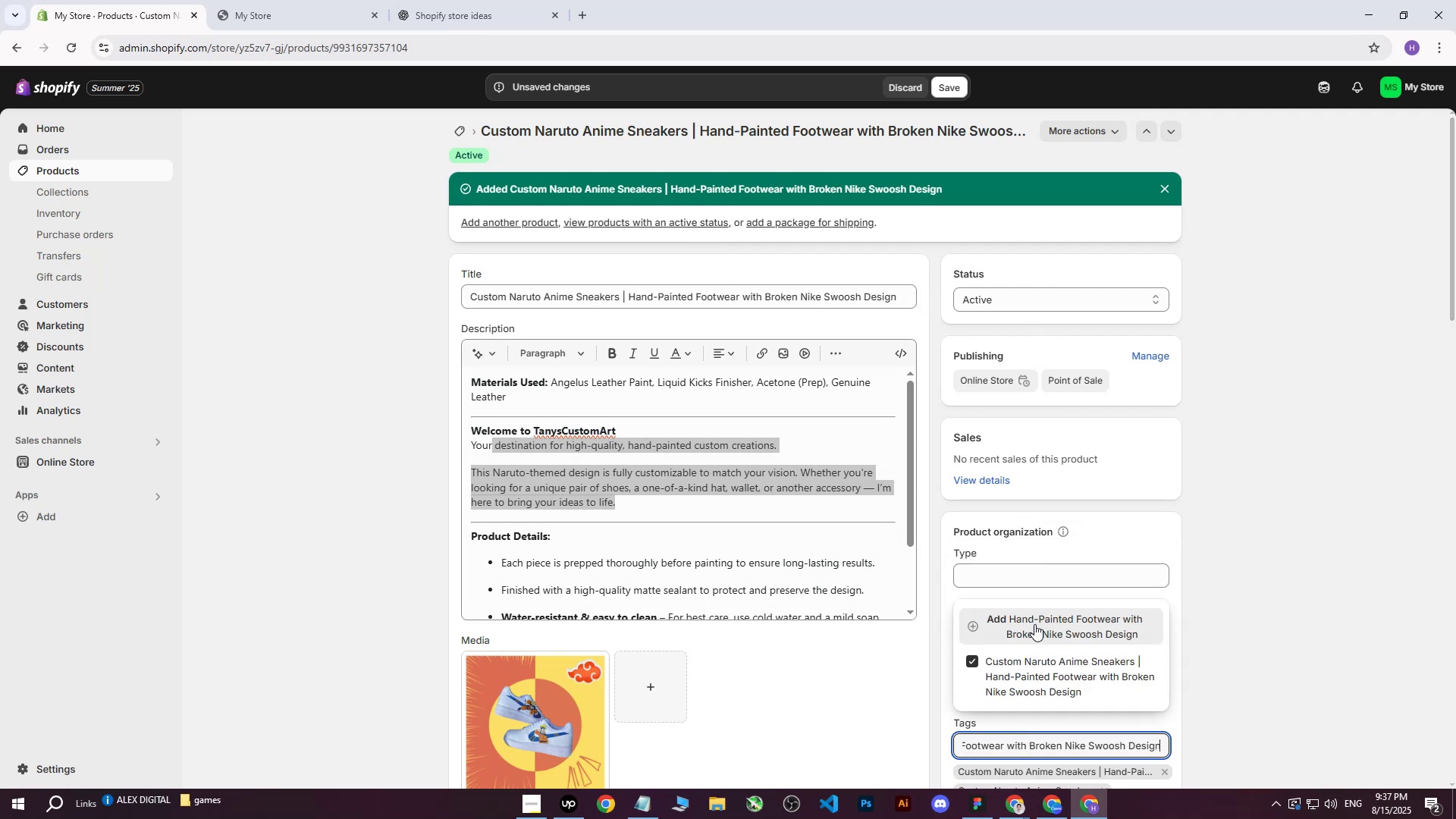 
double_click([1247, 426])
 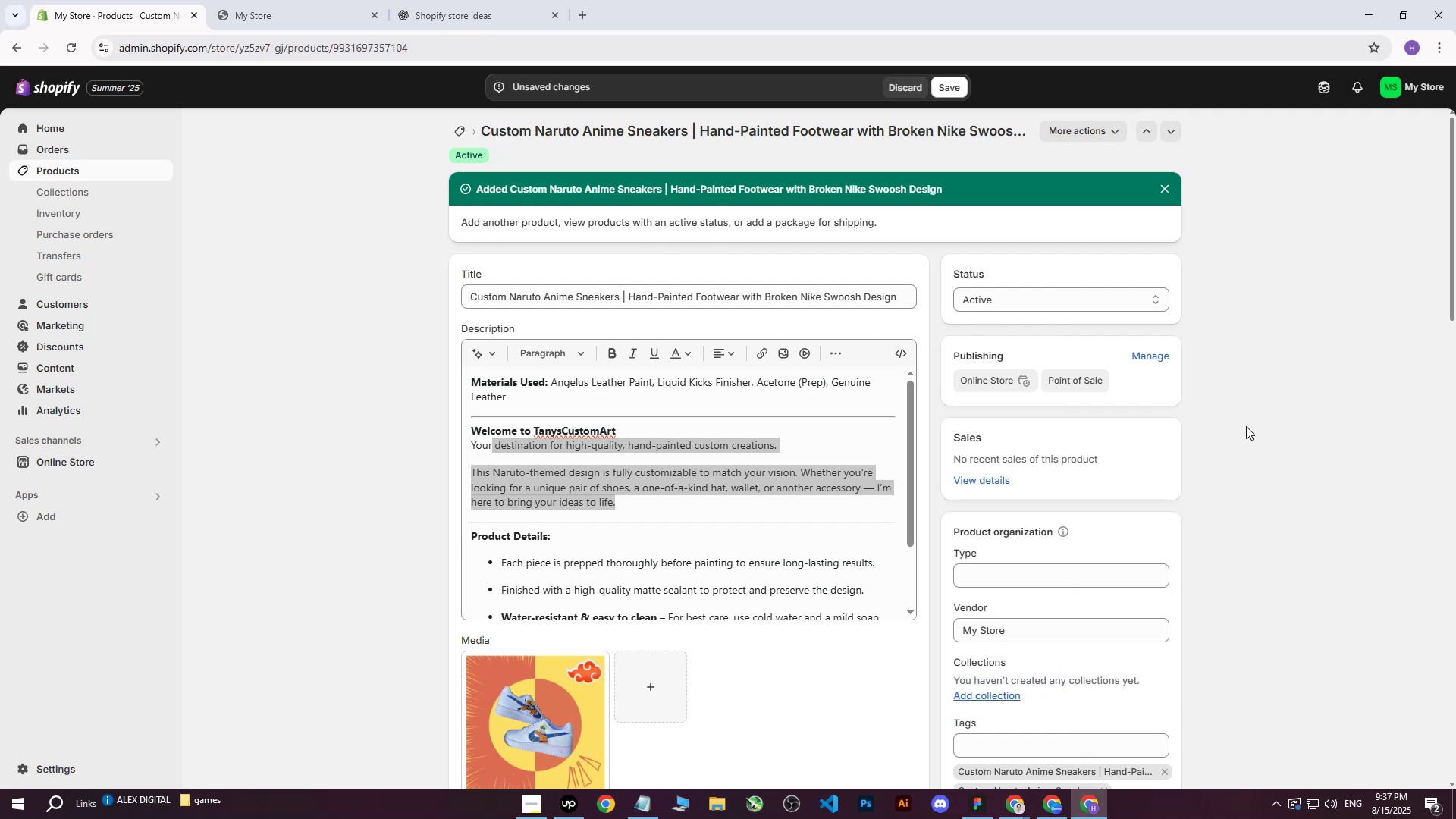 
scroll: coordinate [1235, 451], scroll_direction: down, amount: 16.0
 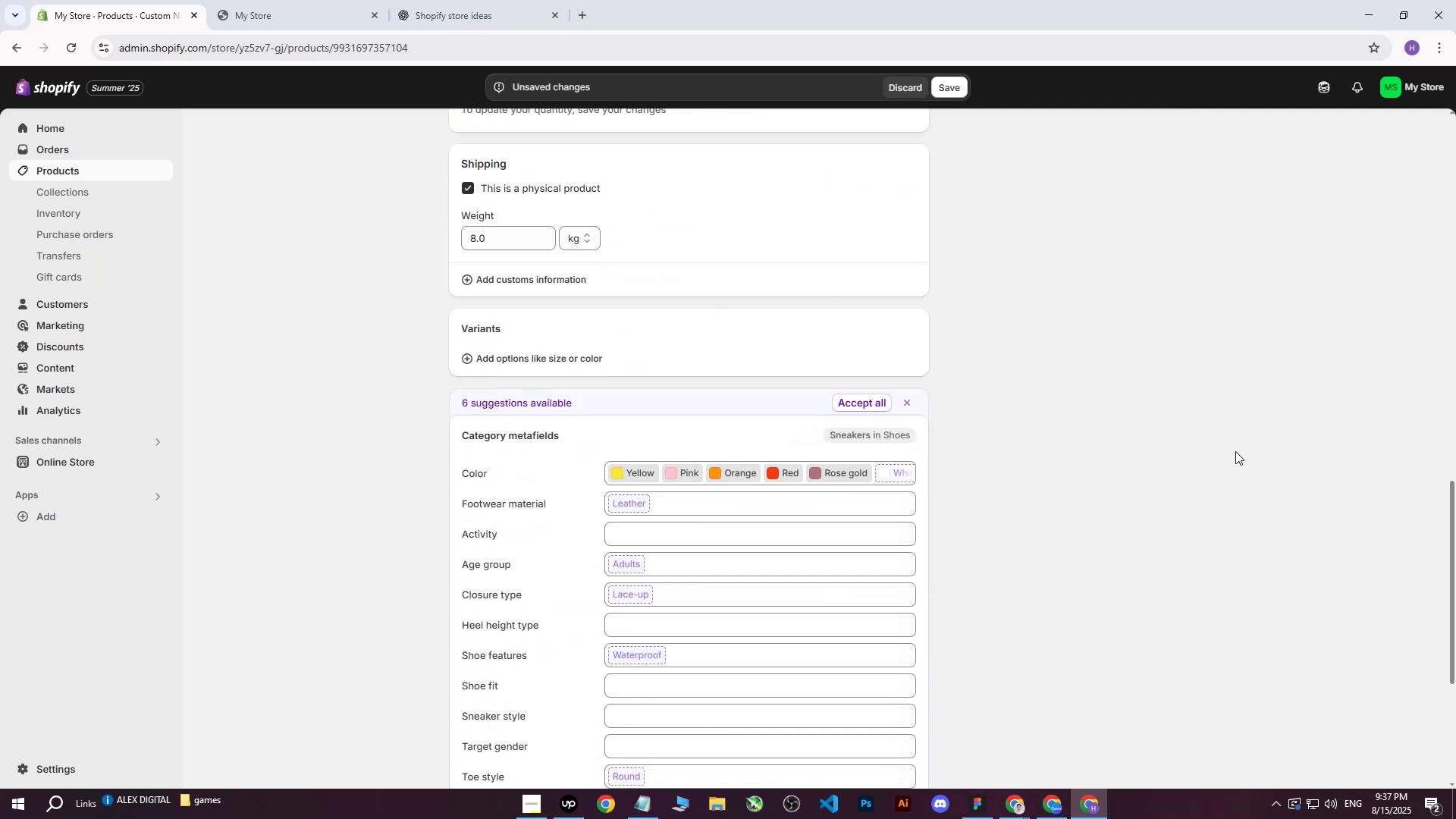 
scroll: coordinate [1208, 463], scroll_direction: up, amount: 23.0
 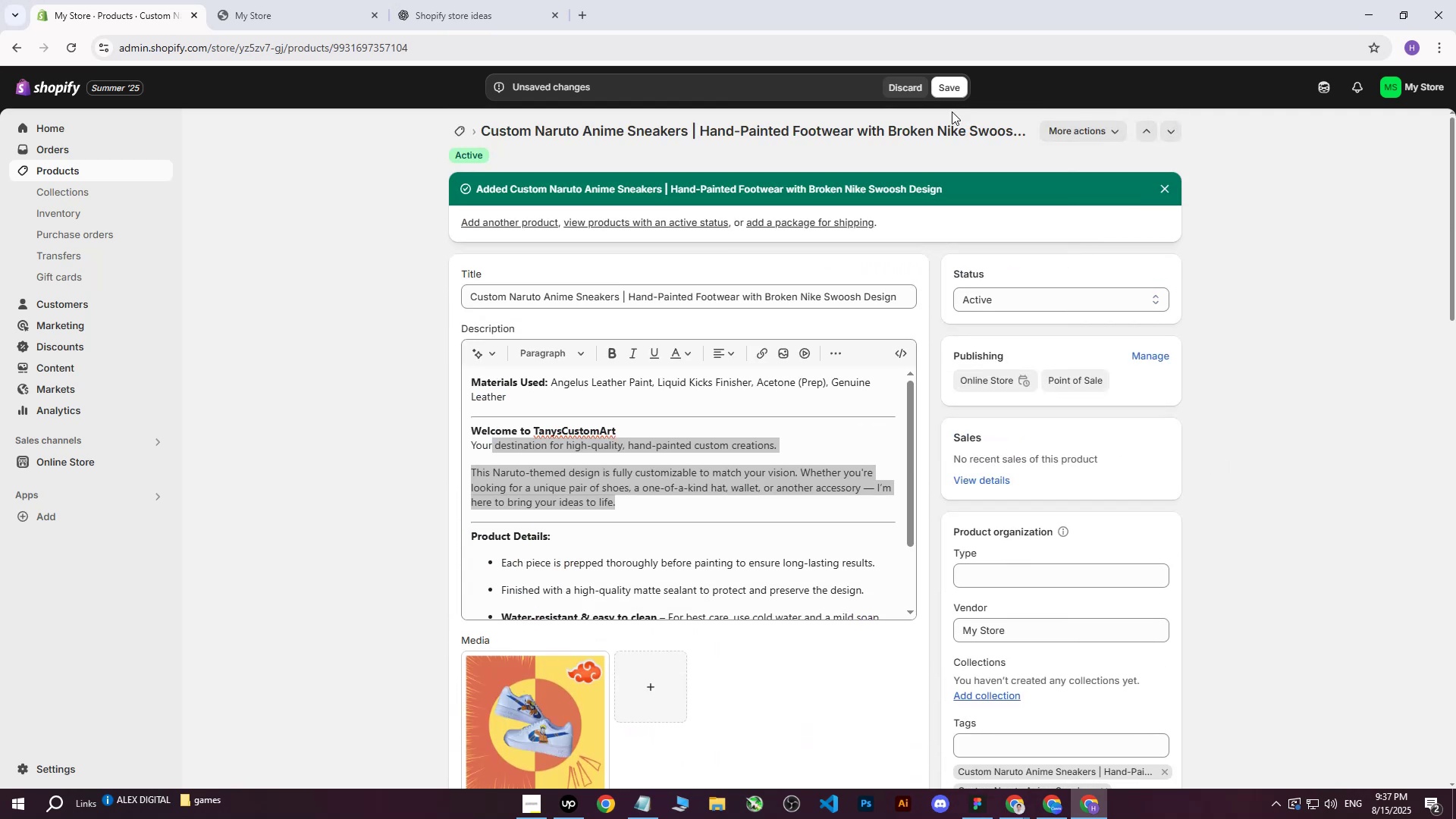 
left_click([951, 80])
 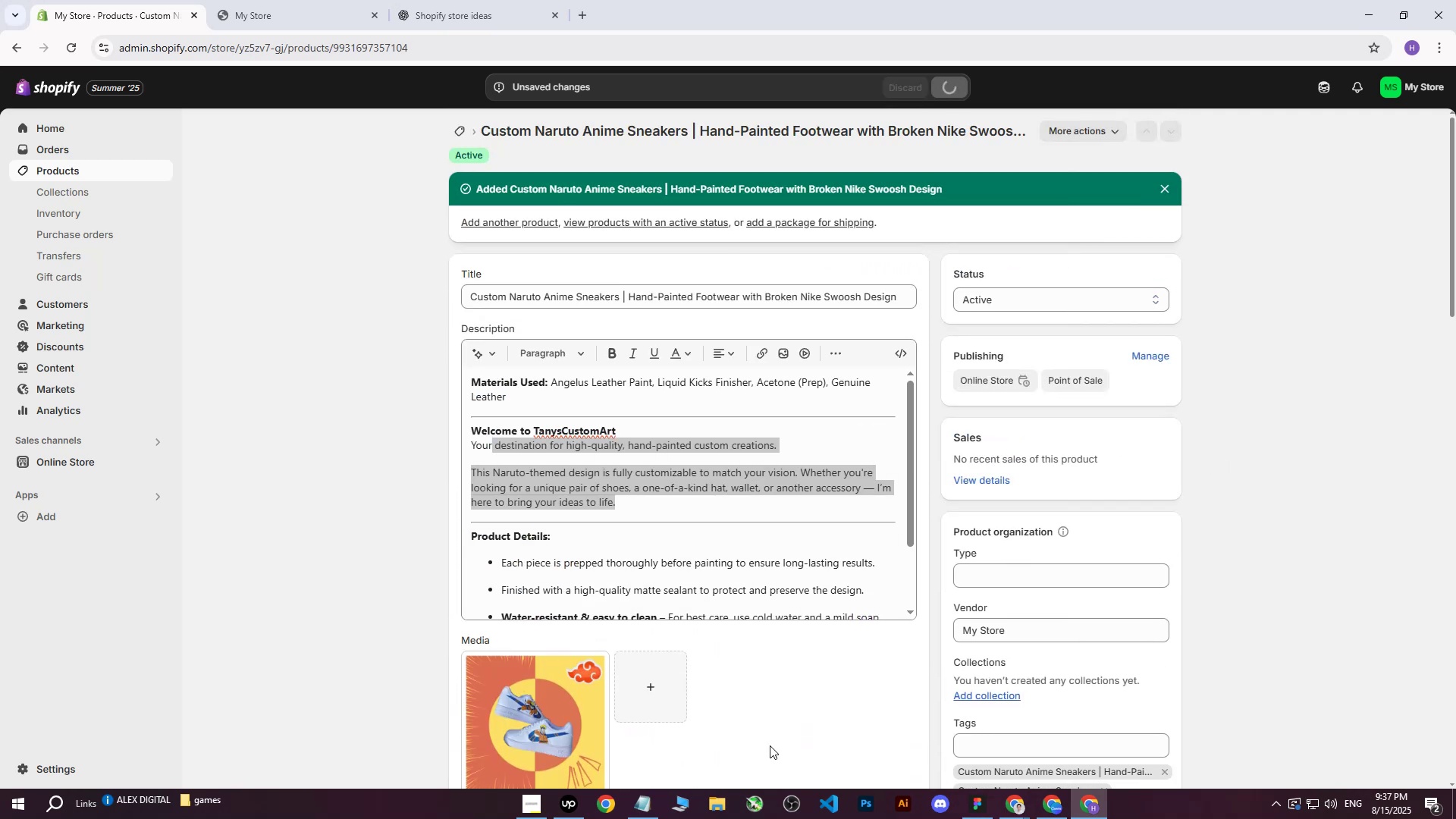 
left_click([566, 814])
 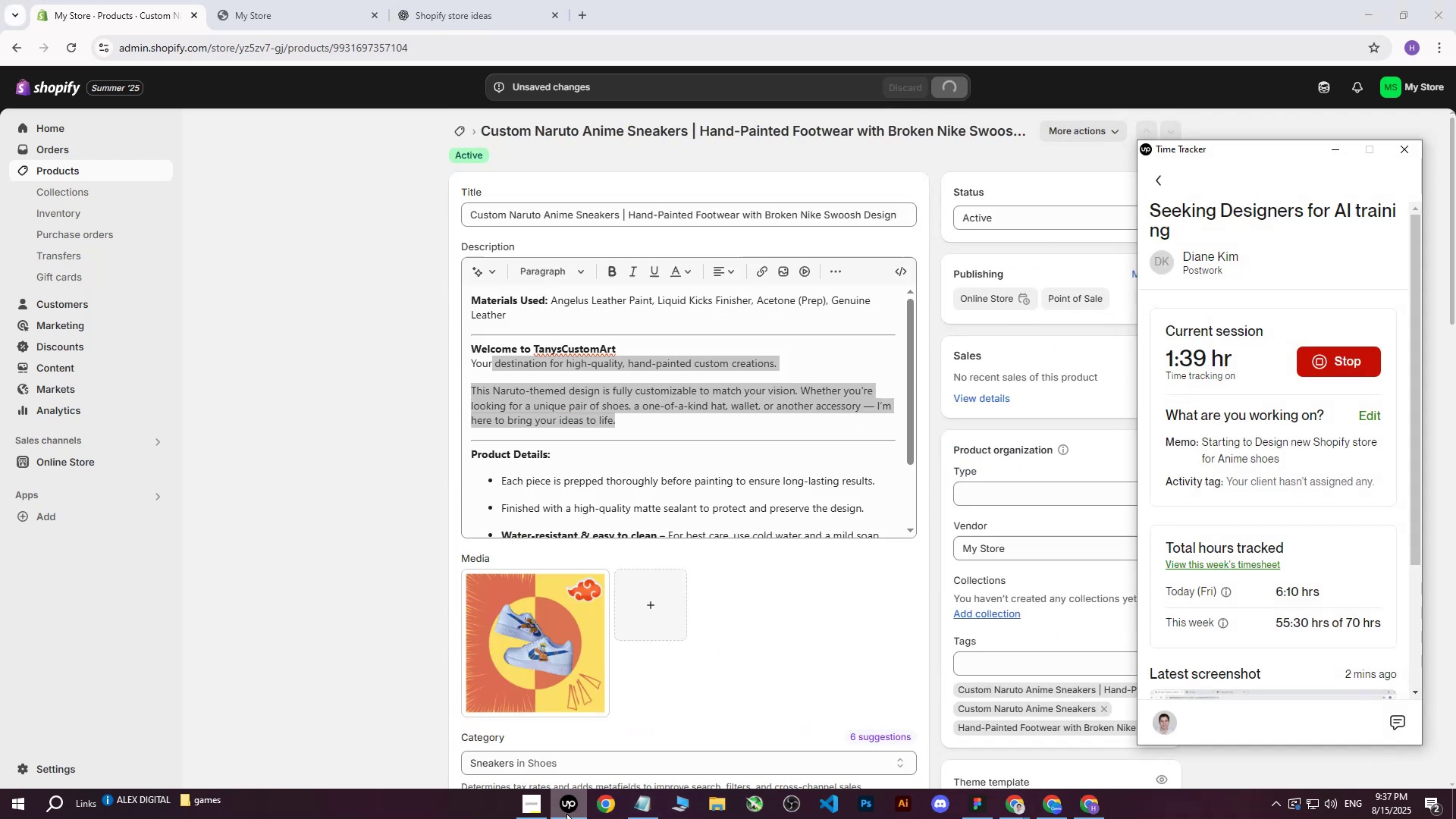 
left_click([566, 814])
 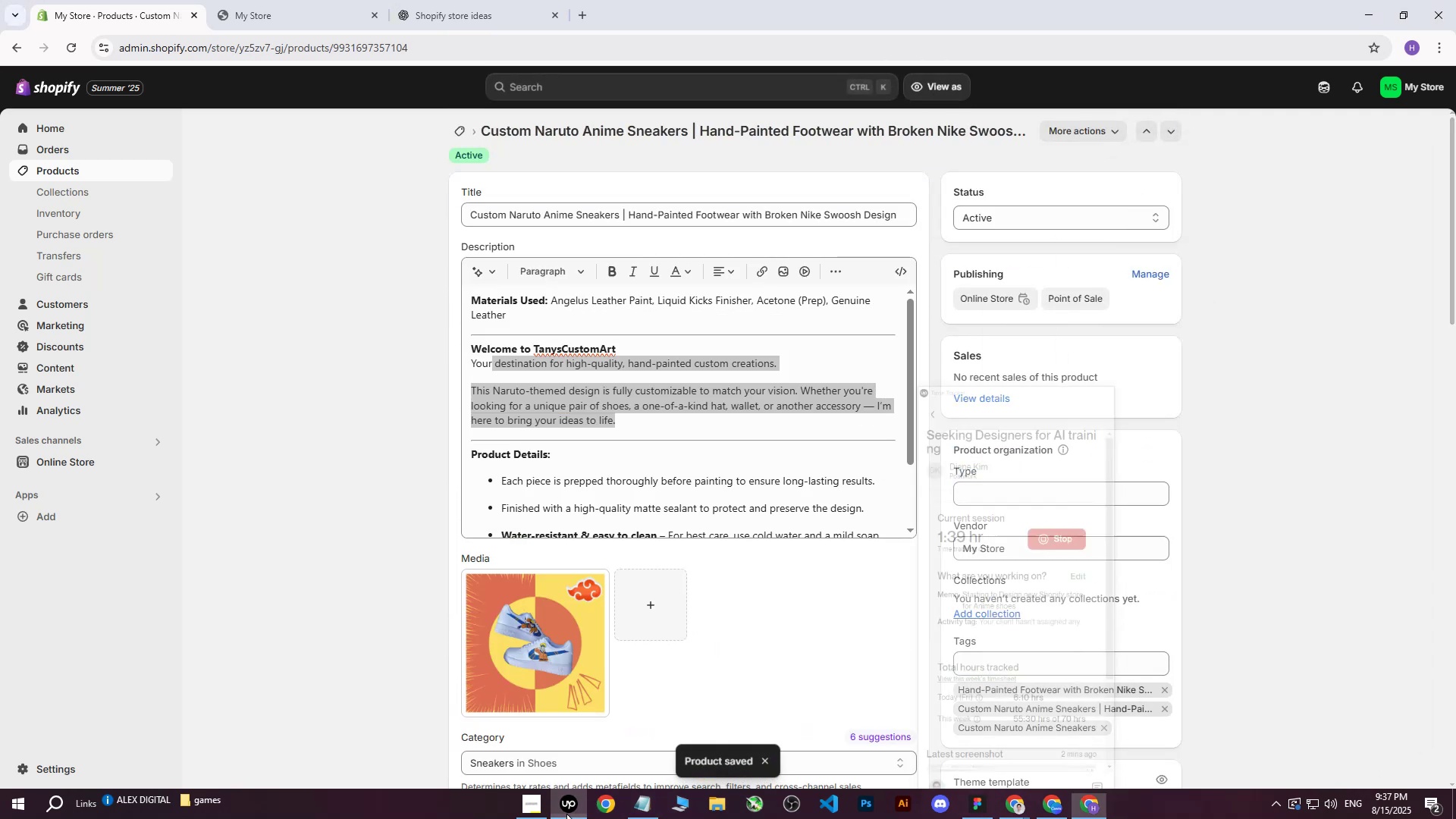 
mouse_move([588, 785])
 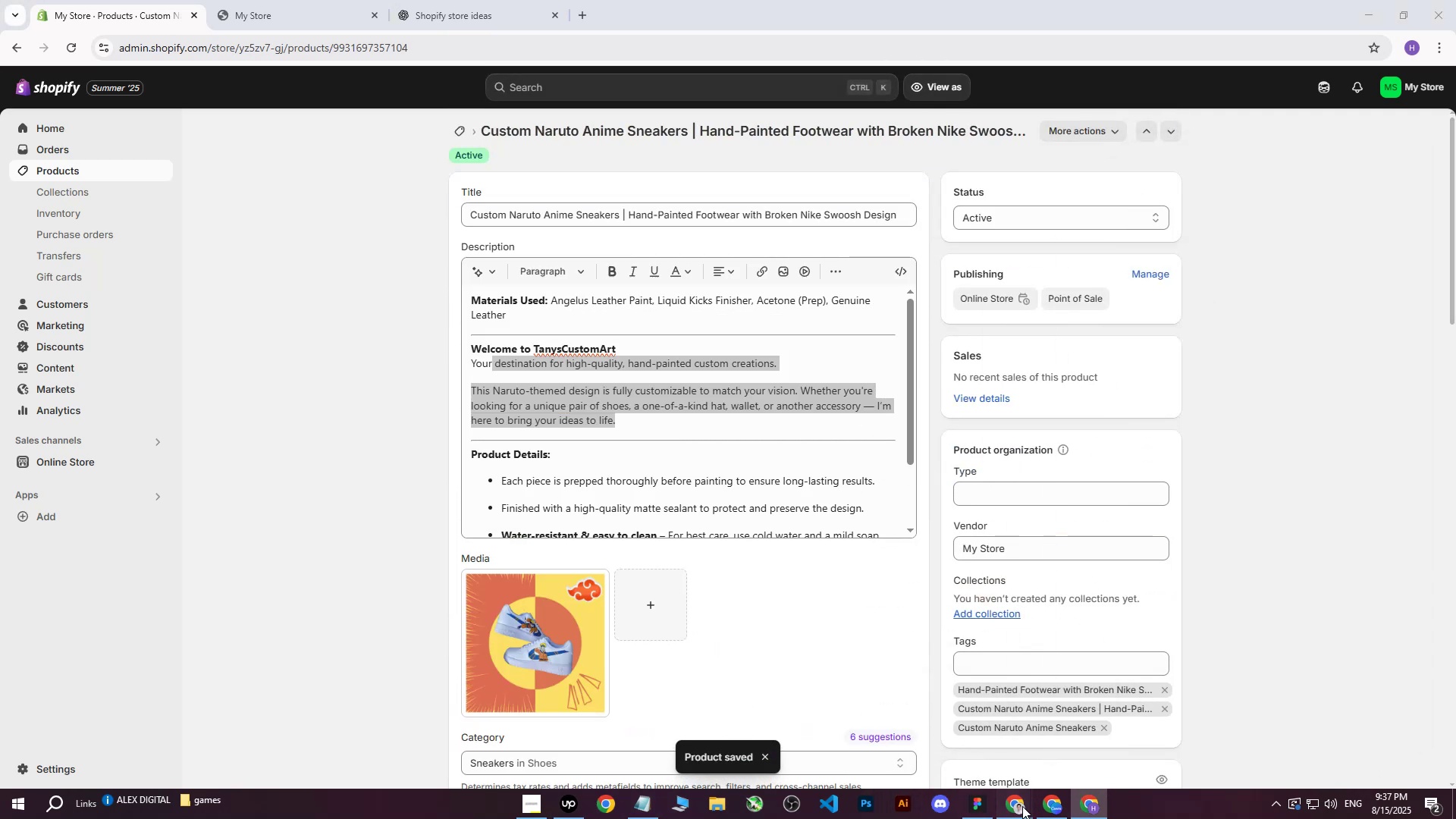 
double_click([921, 758])
 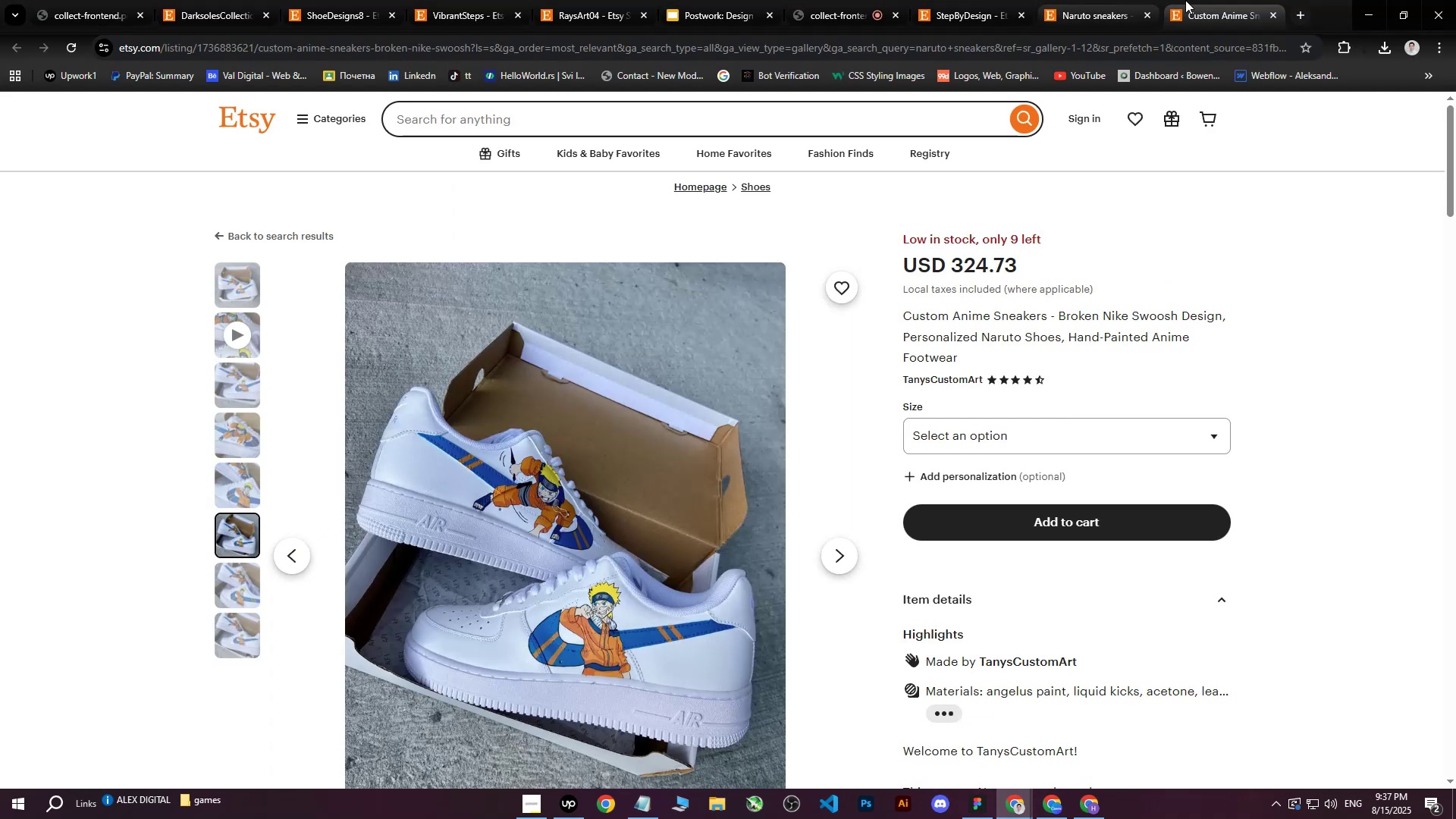 
double_click([1104, 0])
 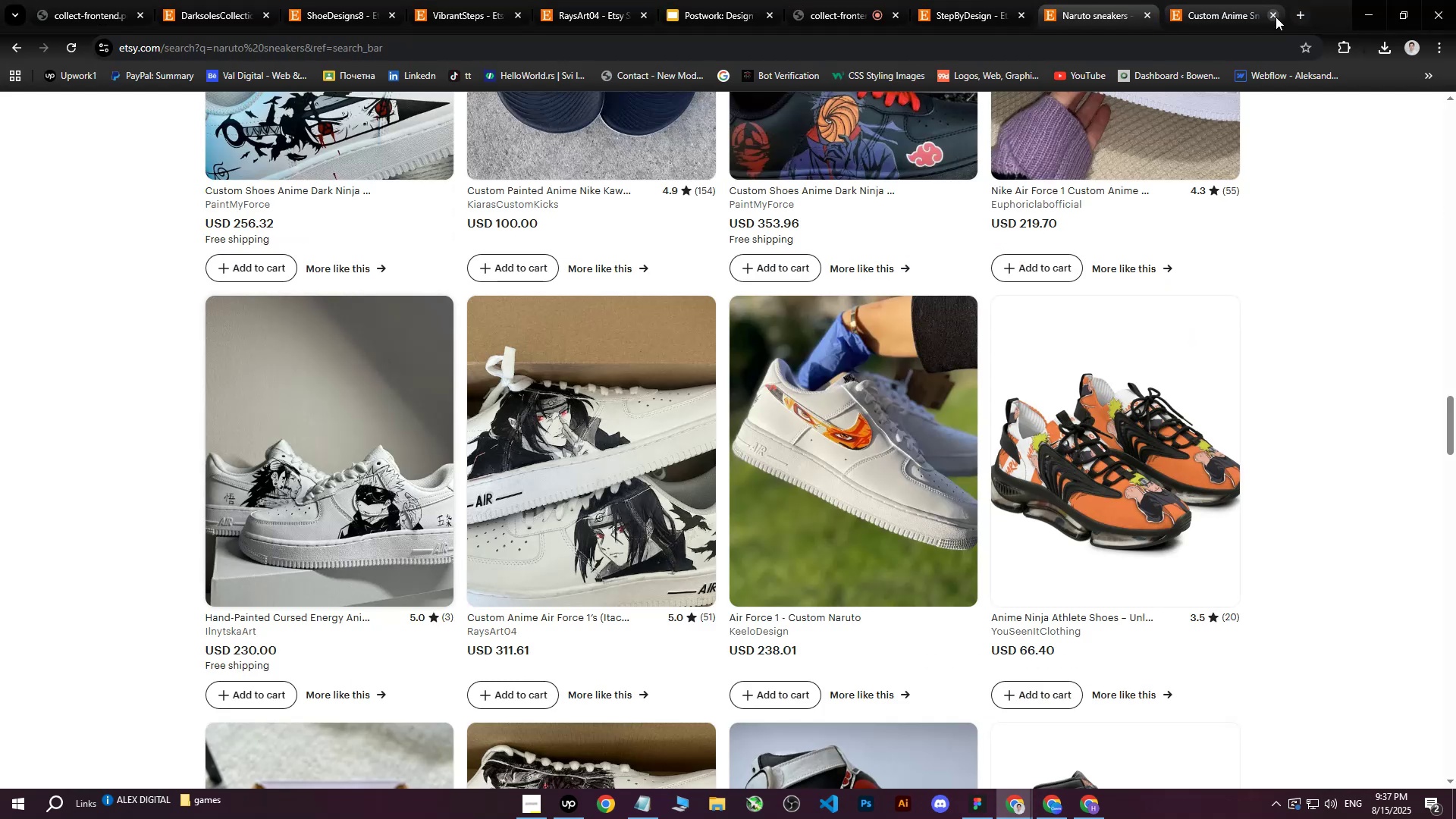 
left_click([1272, 17])
 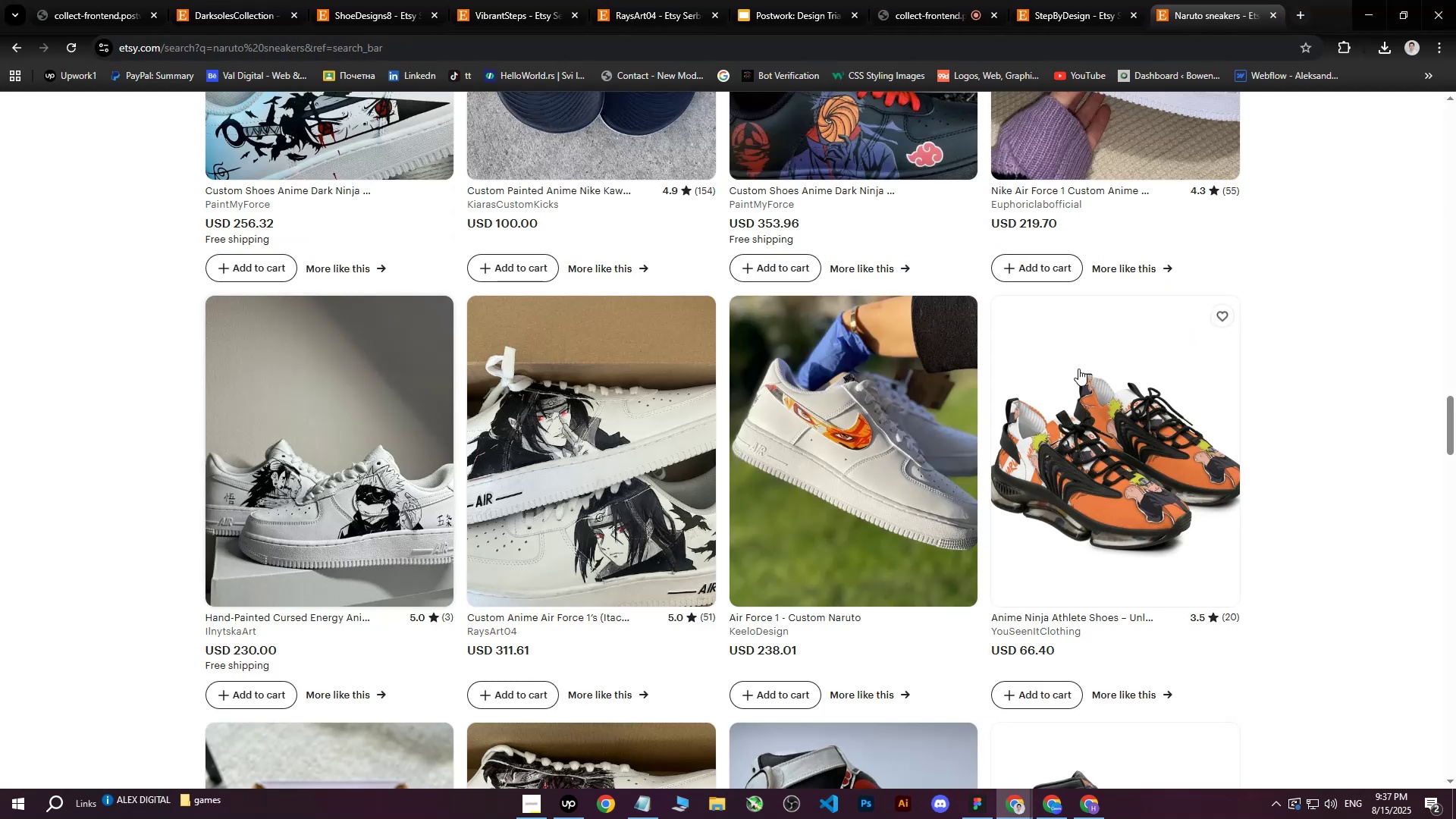 
scroll: coordinate [1068, 372], scroll_direction: down, amount: 5.0
 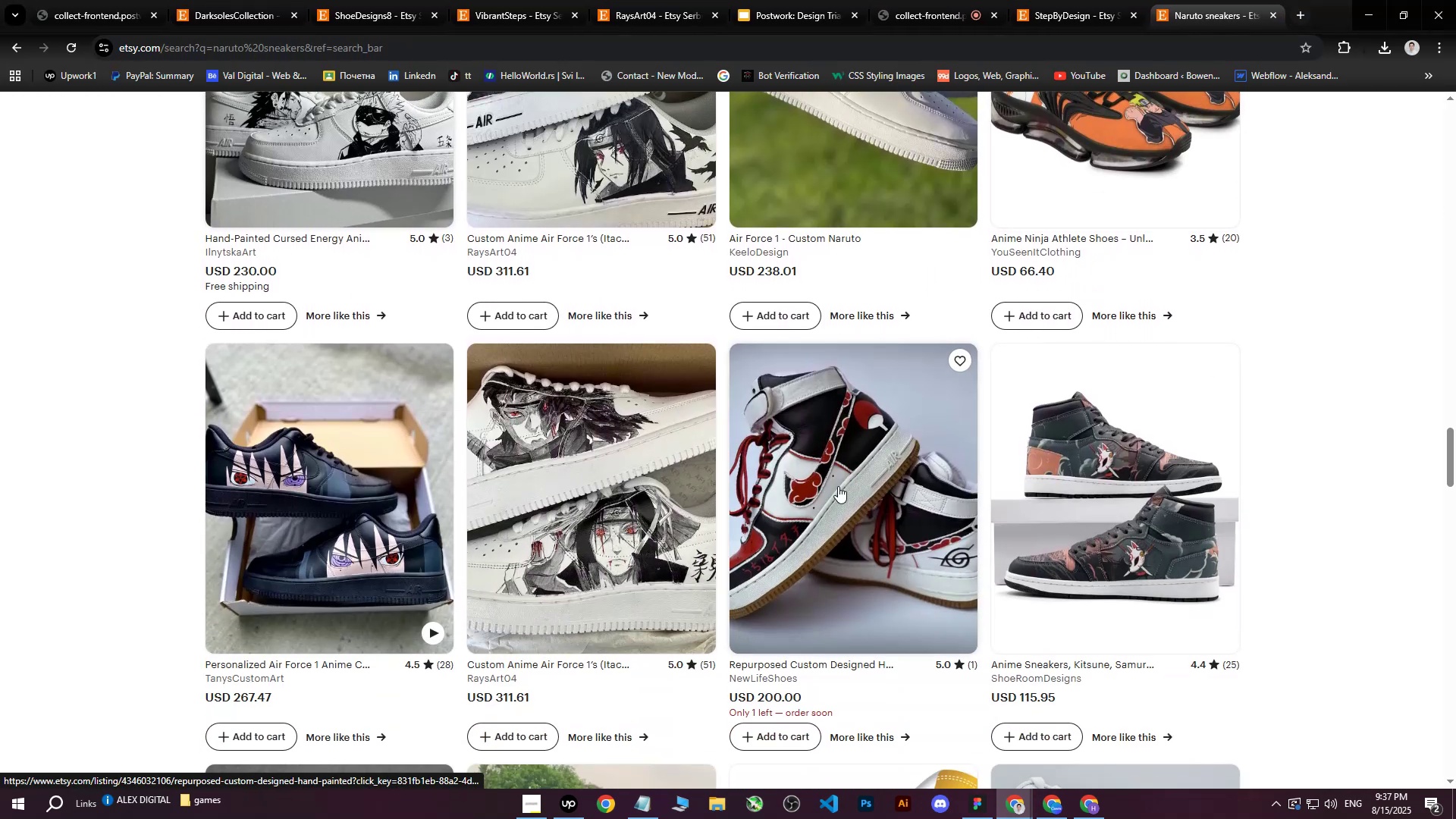 
middle_click([838, 486])
 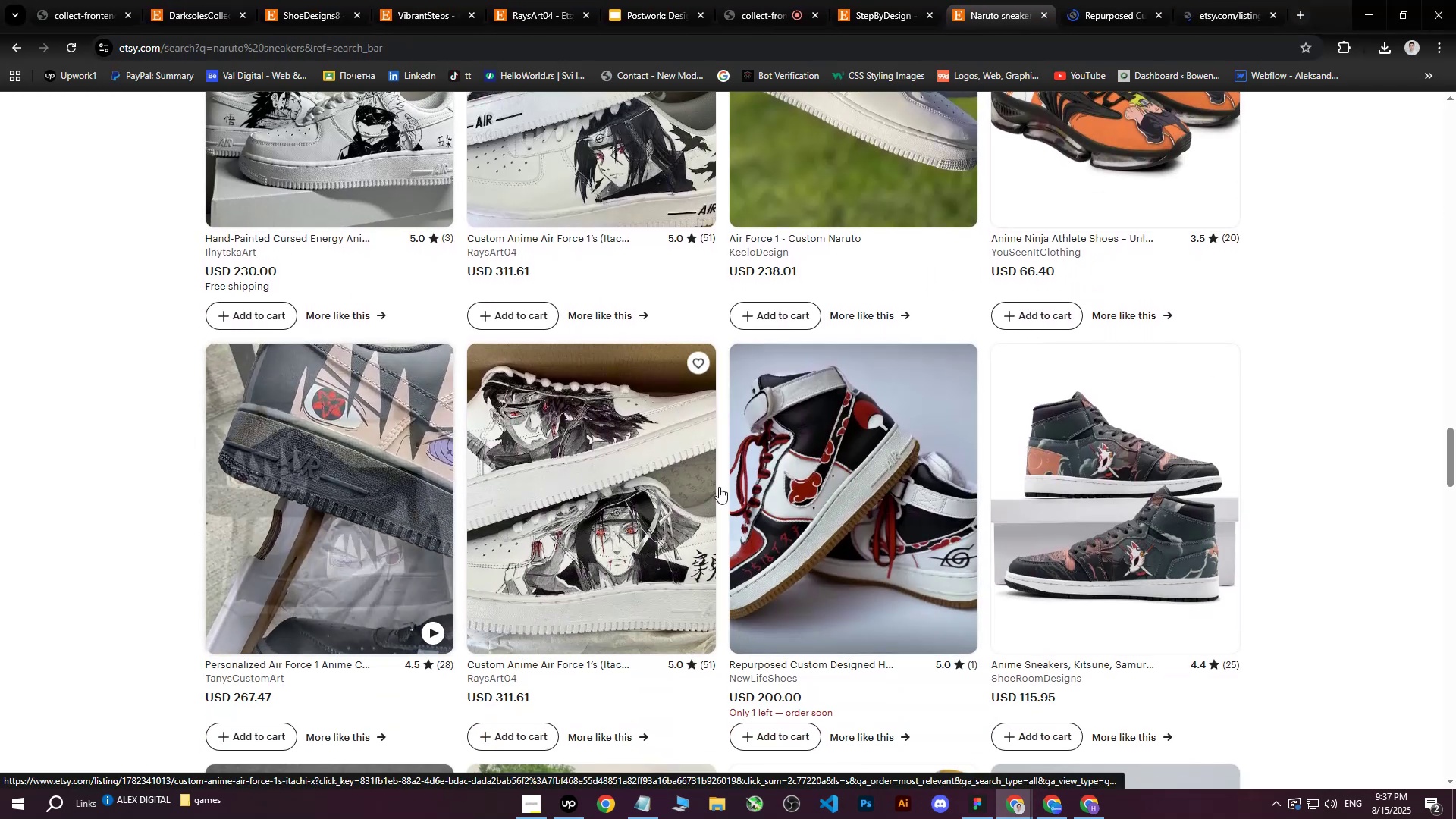 
scroll: coordinate [626, 407], scroll_direction: down, amount: 12.0
 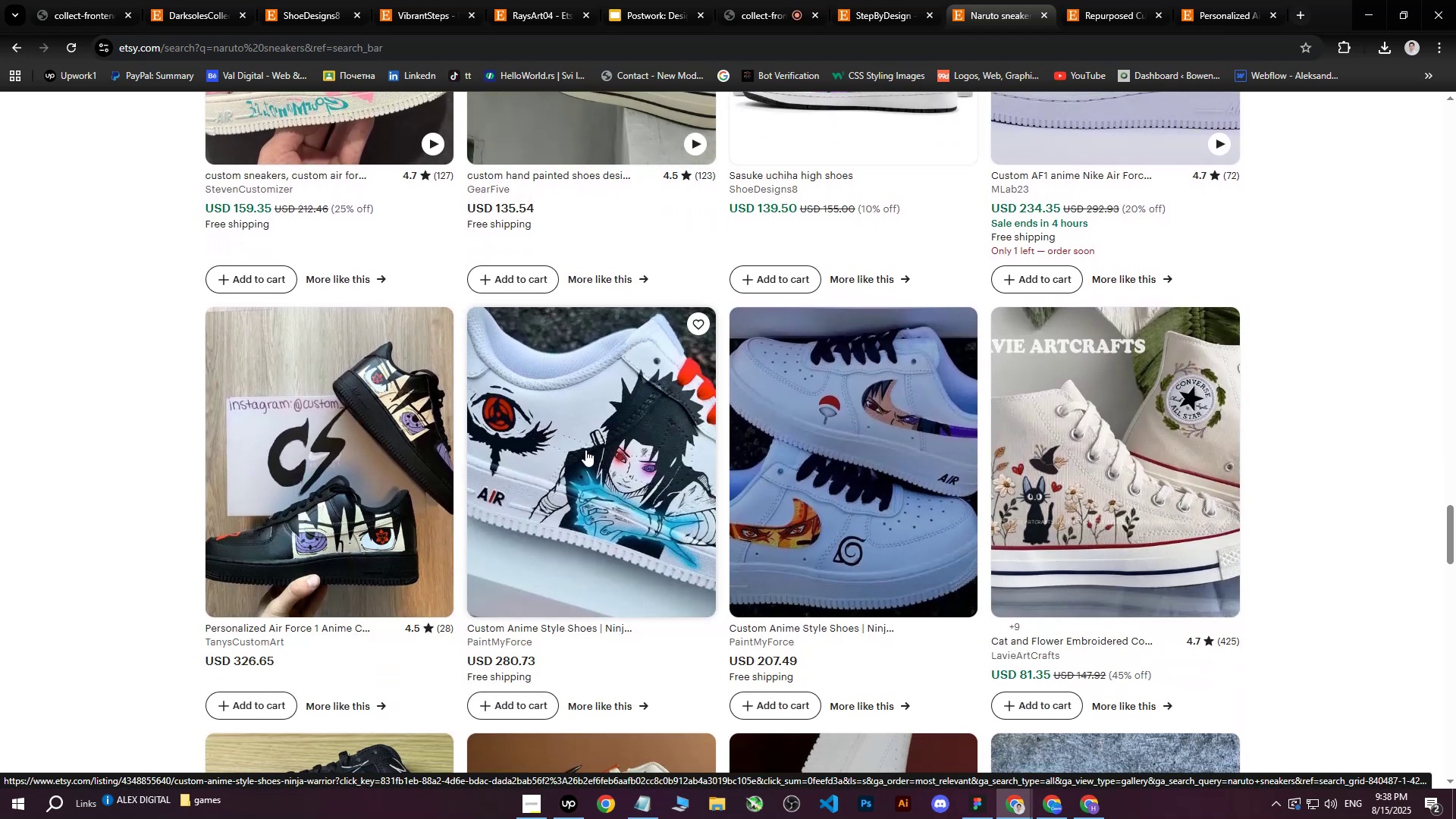 
middle_click([585, 450])
 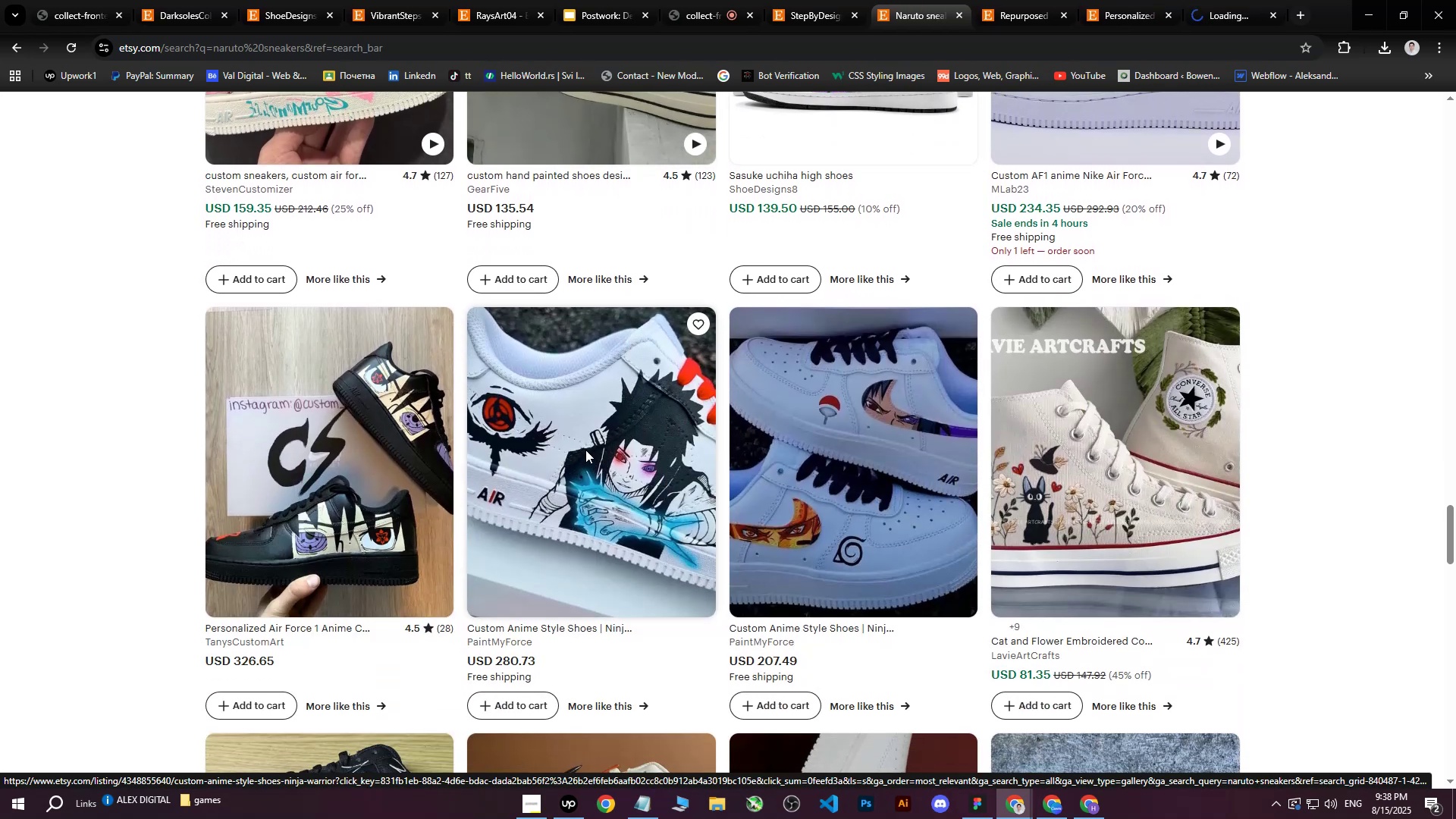 
scroll: coordinate [605, 448], scroll_direction: down, amount: 15.0
 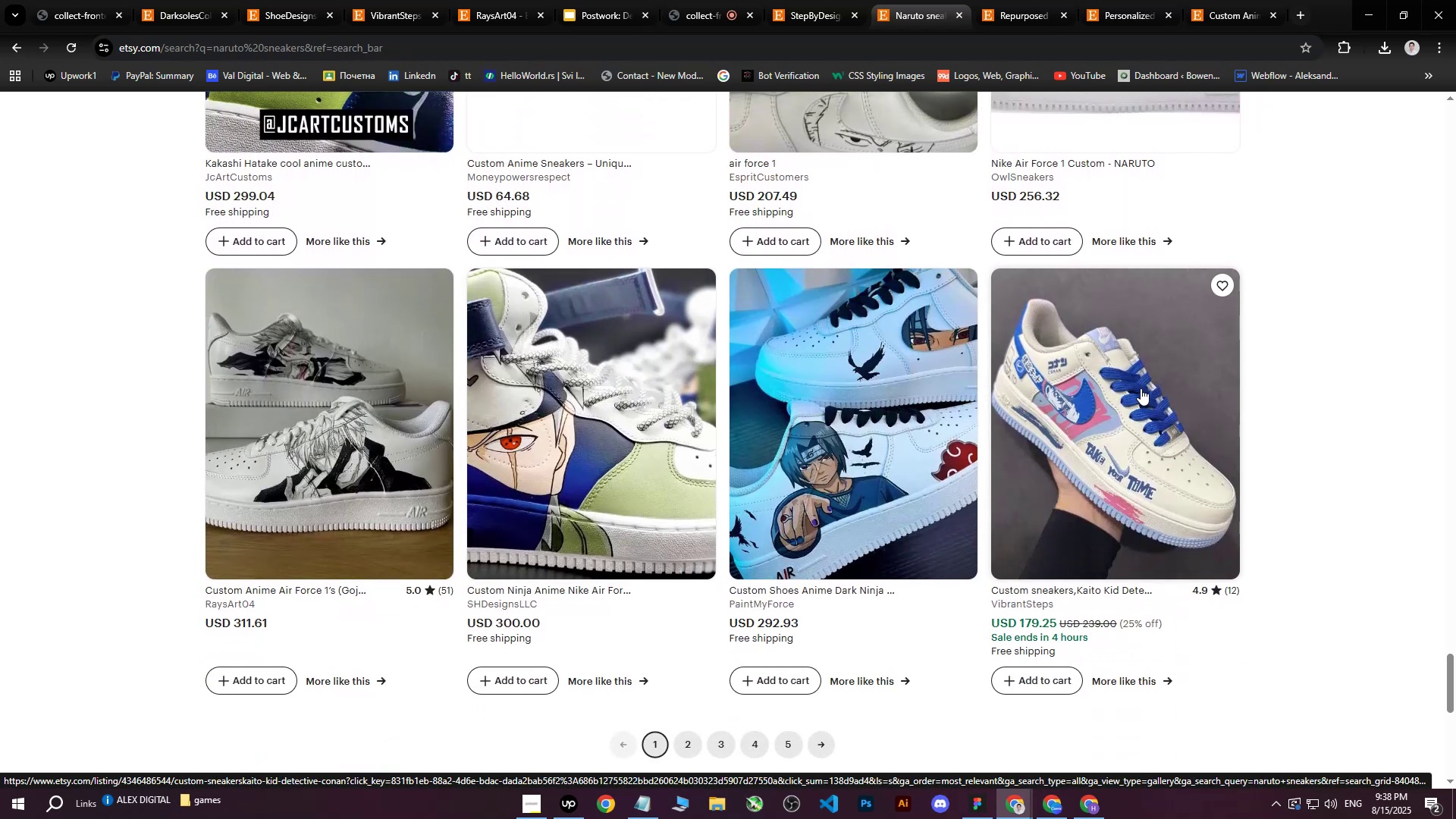 
scroll: coordinate [1120, 406], scroll_direction: down, amount: 6.0
 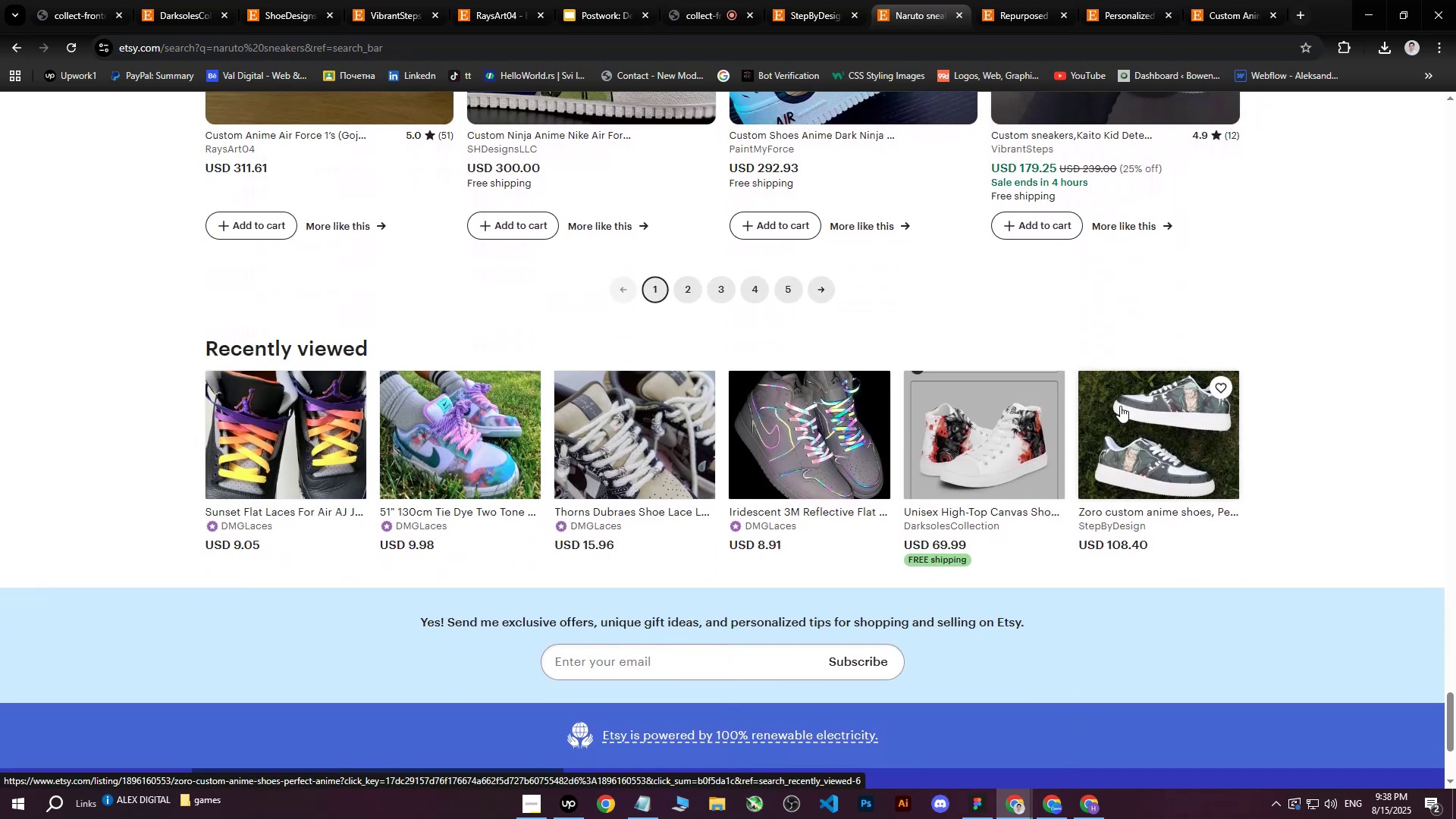 
scroll: coordinate [1120, 406], scroll_direction: up, amount: 1.0
 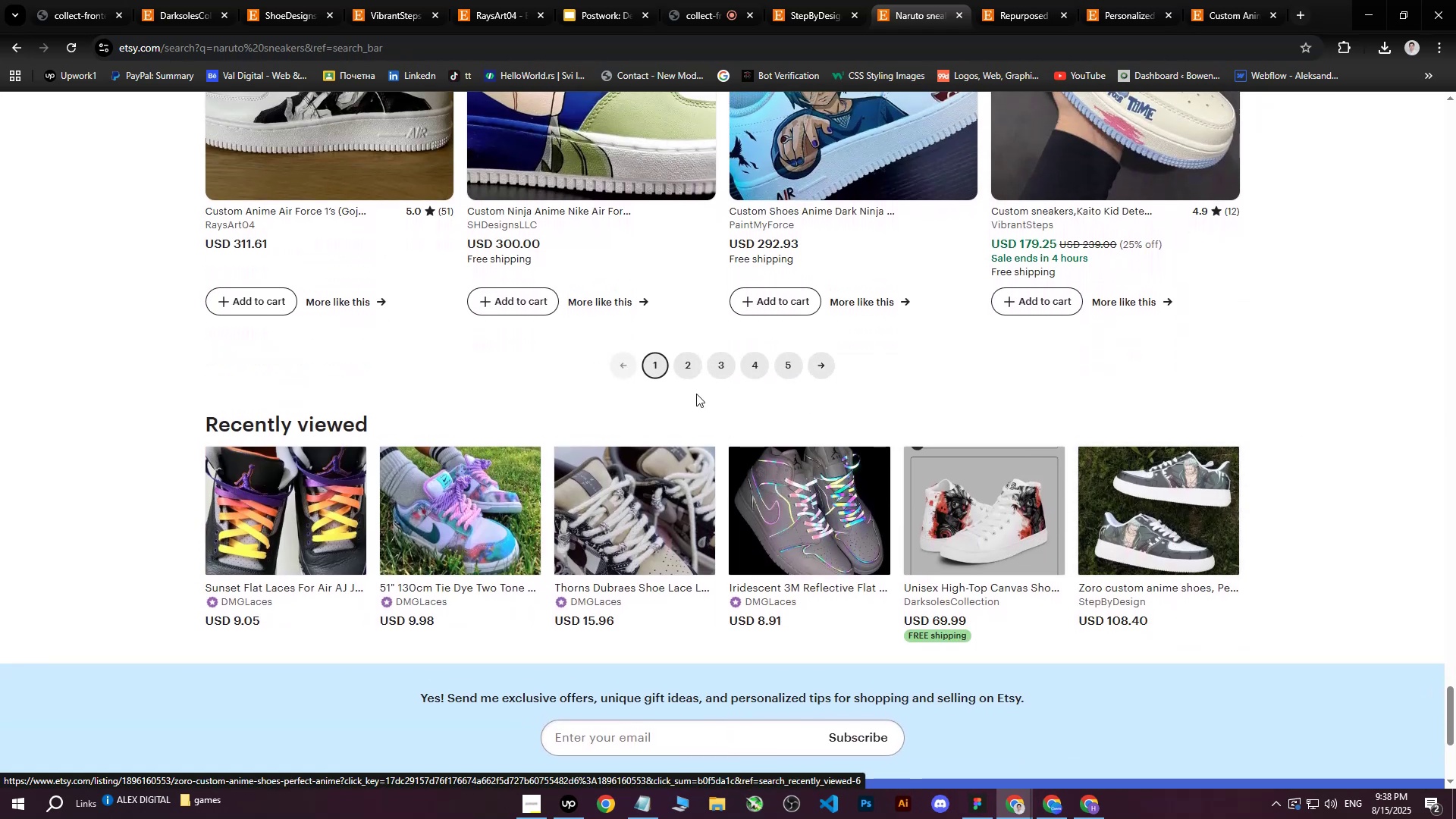 
left_click([690, 375])
 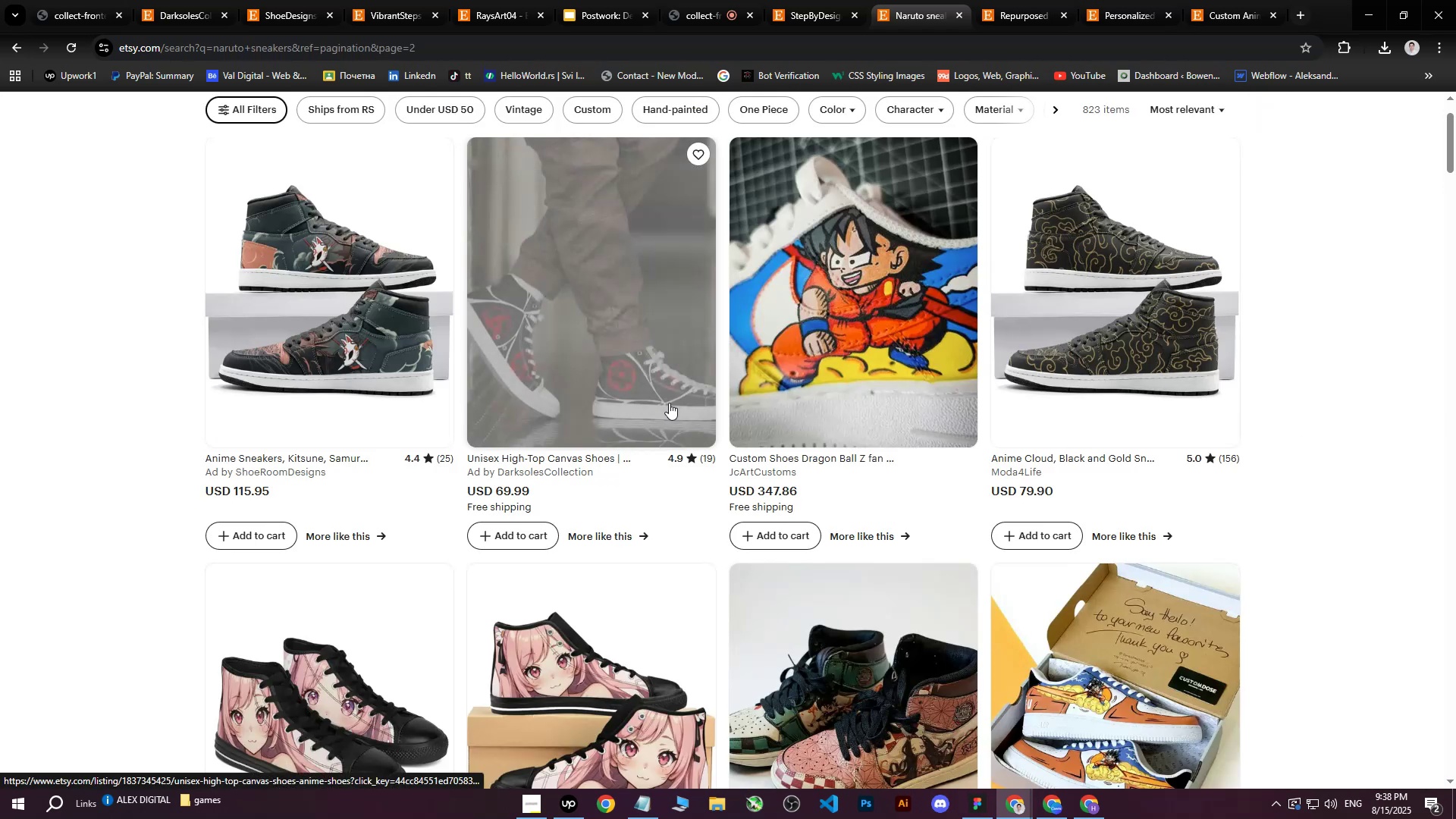 
scroll: coordinate [792, 413], scroll_direction: down, amount: 9.0
 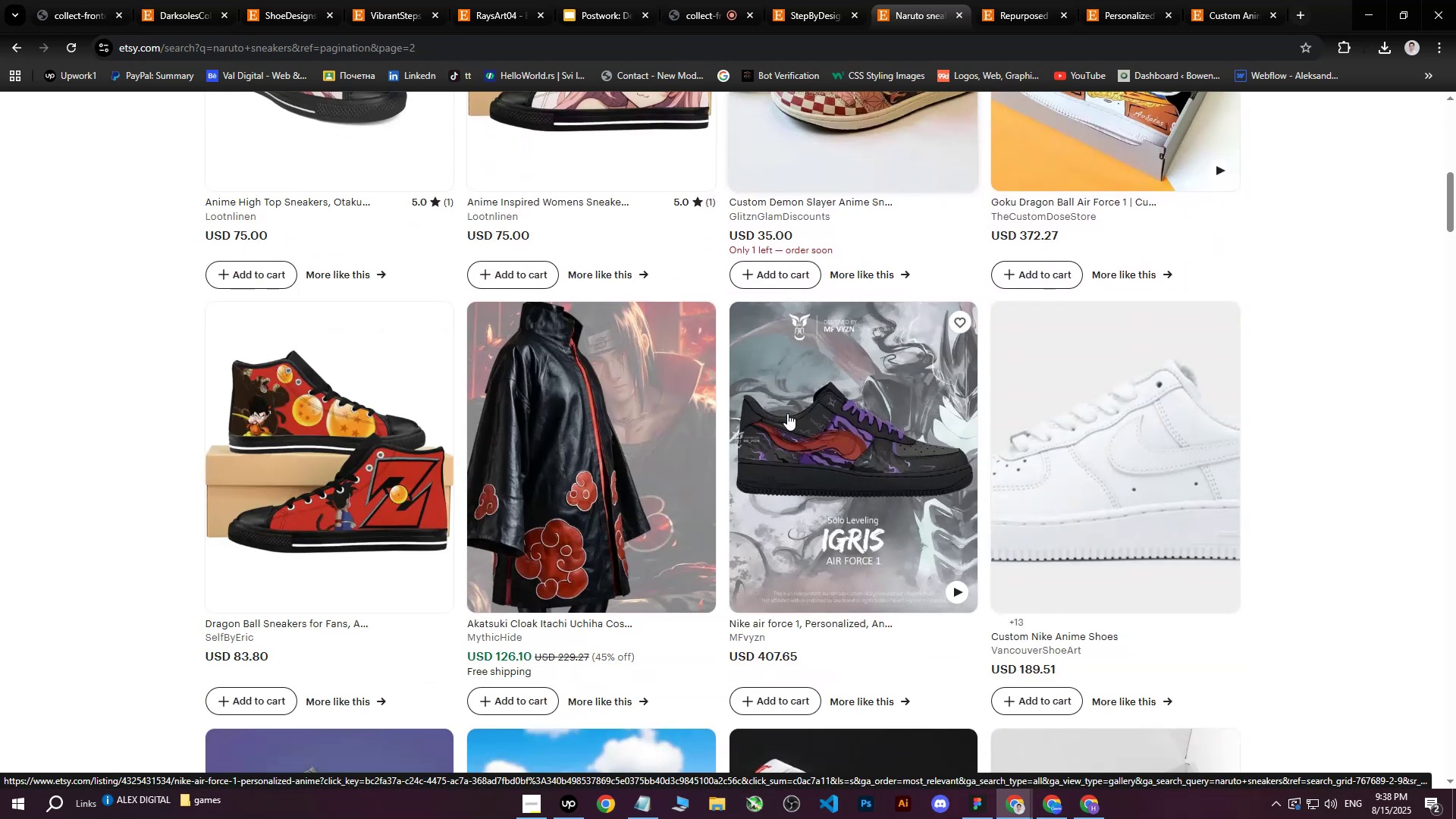 
mouse_move([670, 425])
 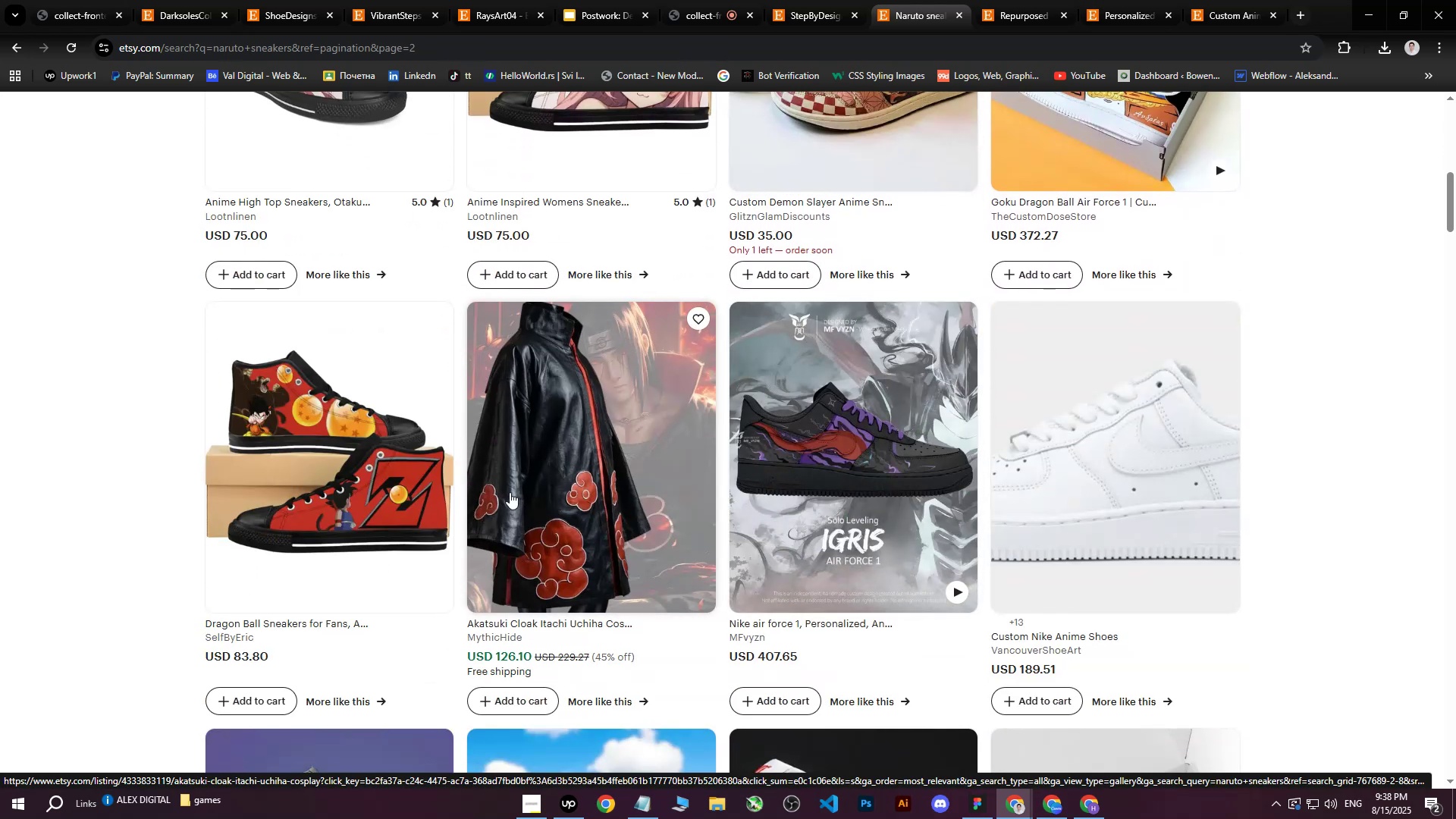 
scroll: coordinate [513, 460], scroll_direction: down, amount: 12.0
 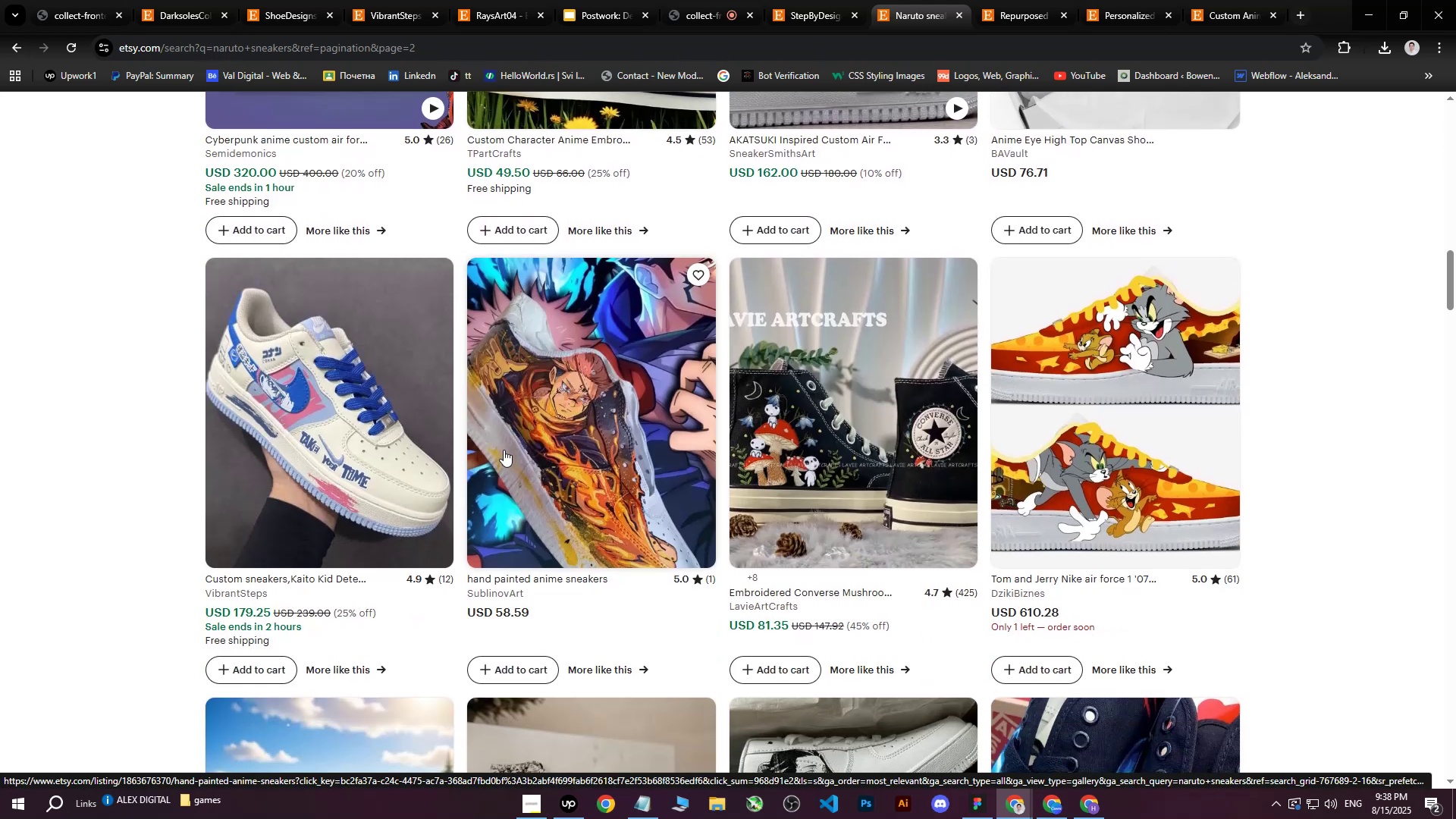 
scroll: coordinate [485, 525], scroll_direction: up, amount: 28.0
 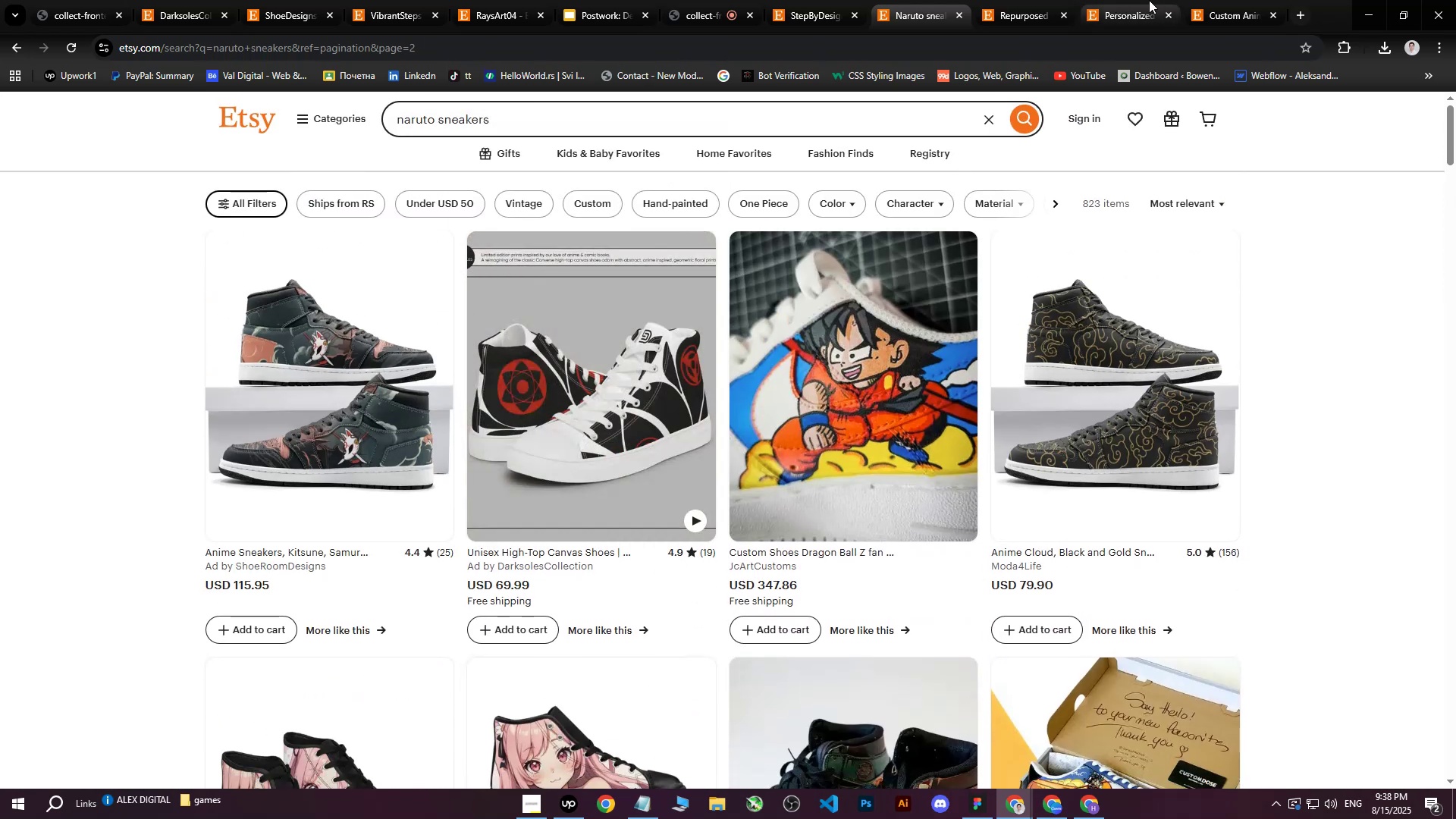 
left_click([1196, 0])
 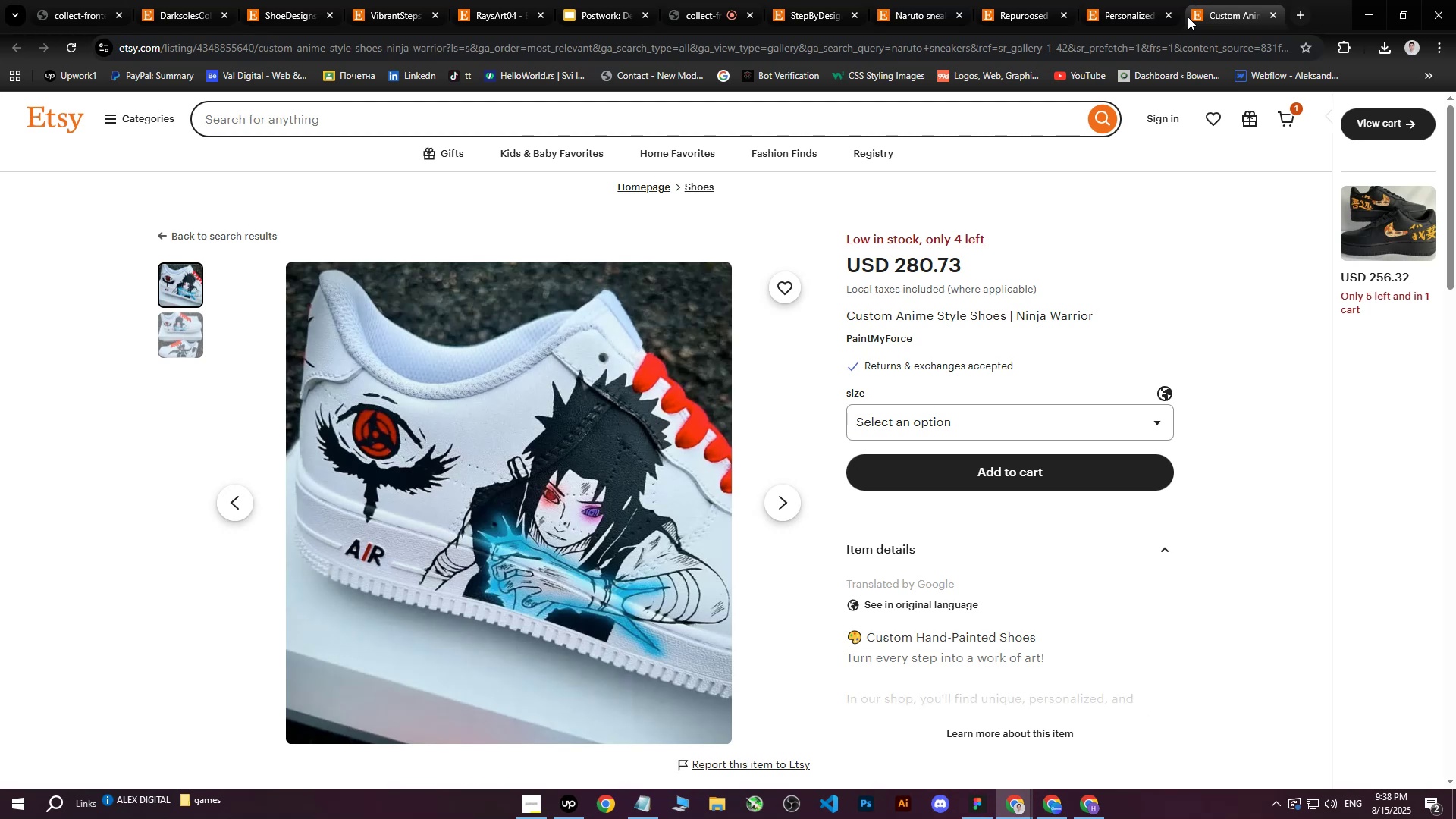 
wait(21.78)
 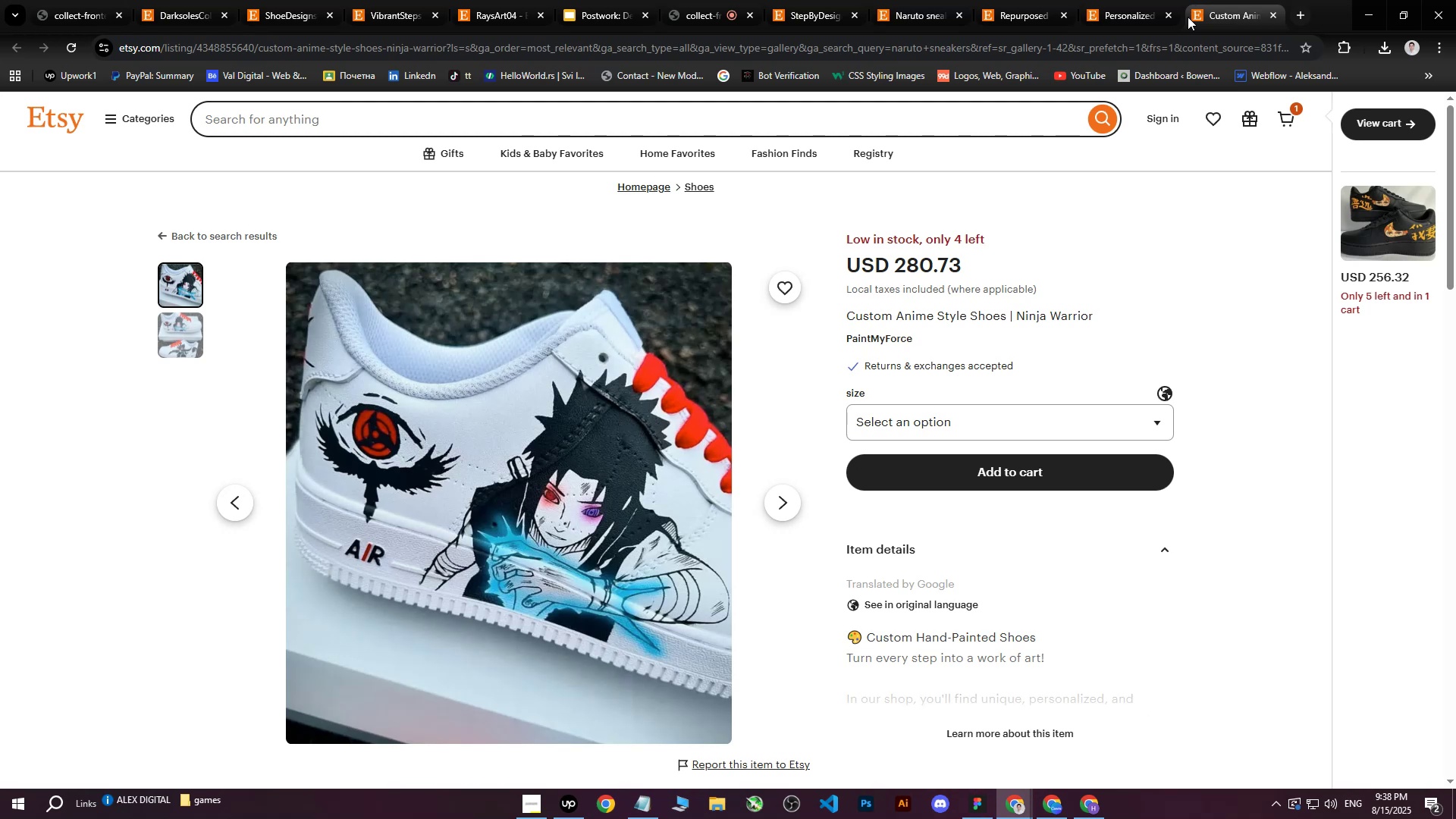 
left_click_drag(start_coordinate=[849, 313], to_coordinate=[1110, 306])
 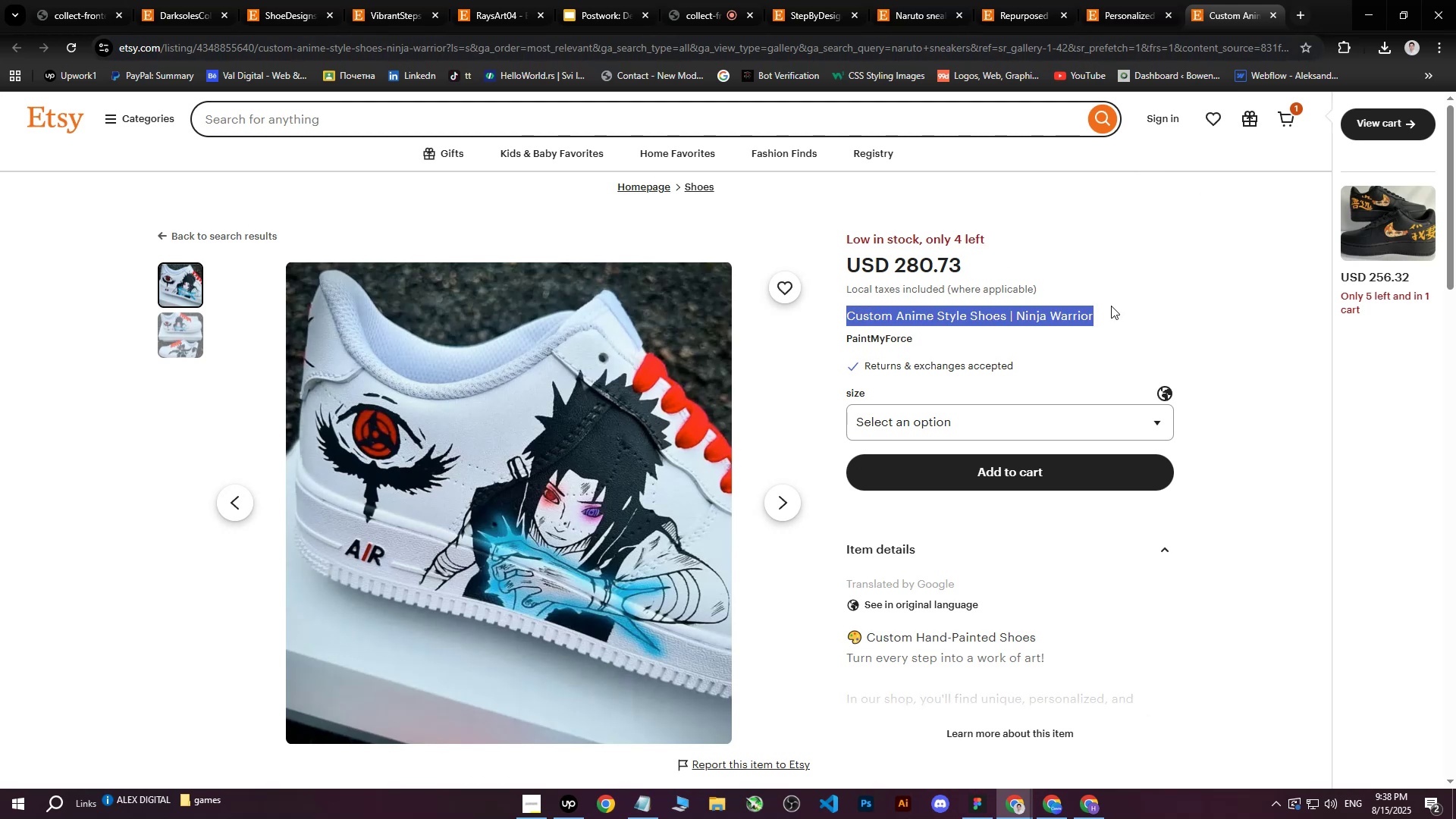 
key(Control+ControlLeft)
 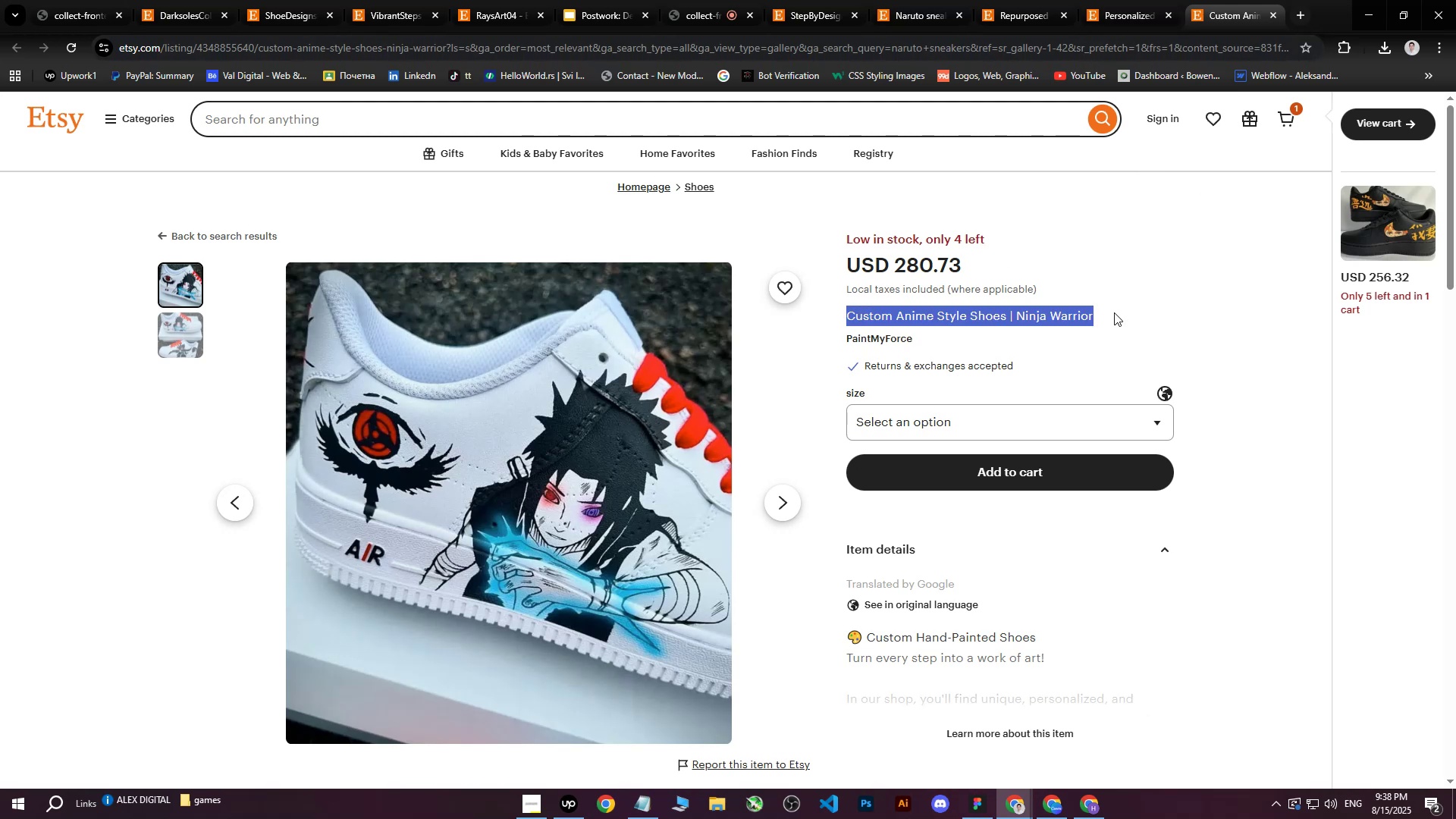 
key(Control+C)
 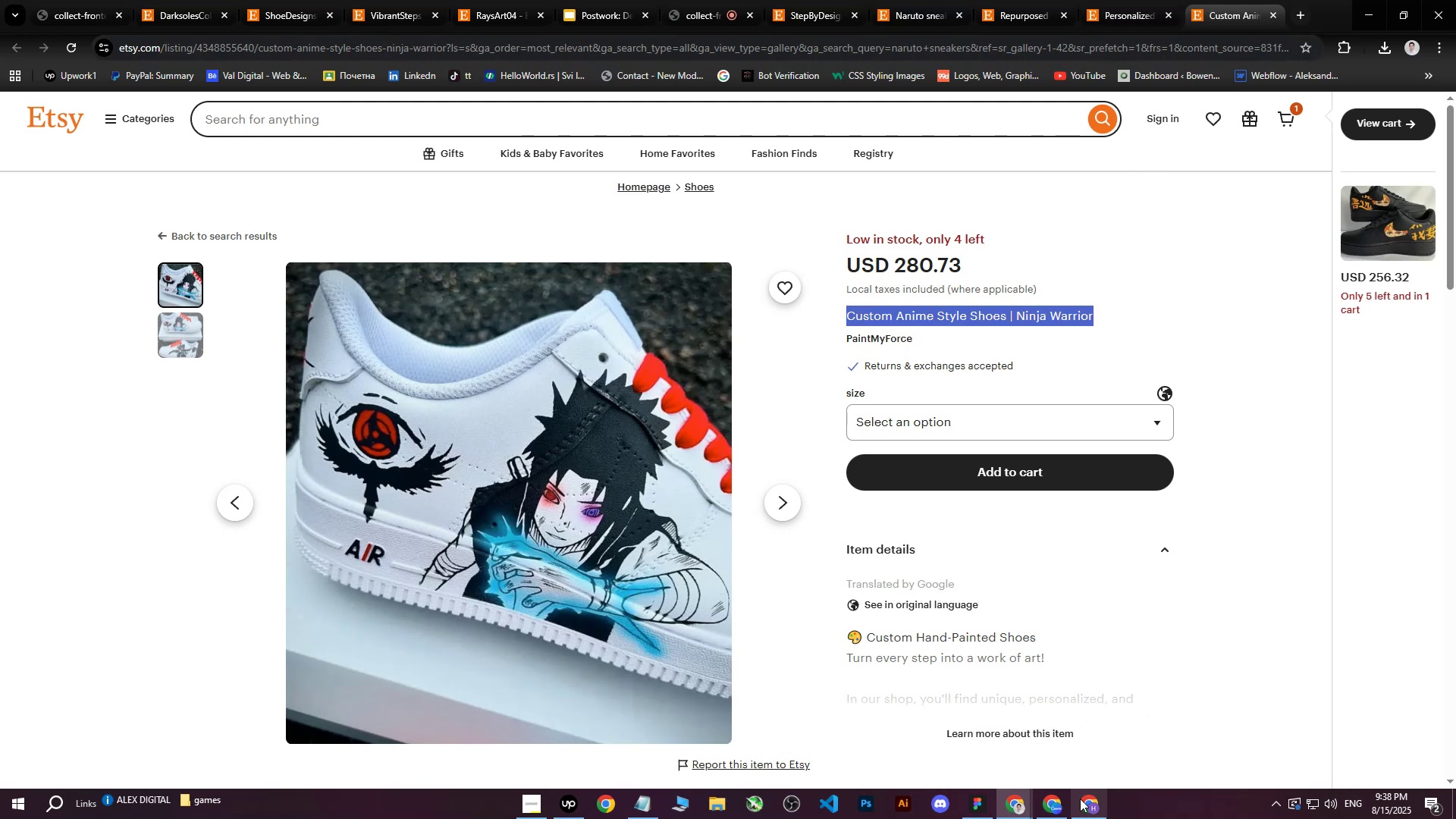 
left_click([1081, 801])
 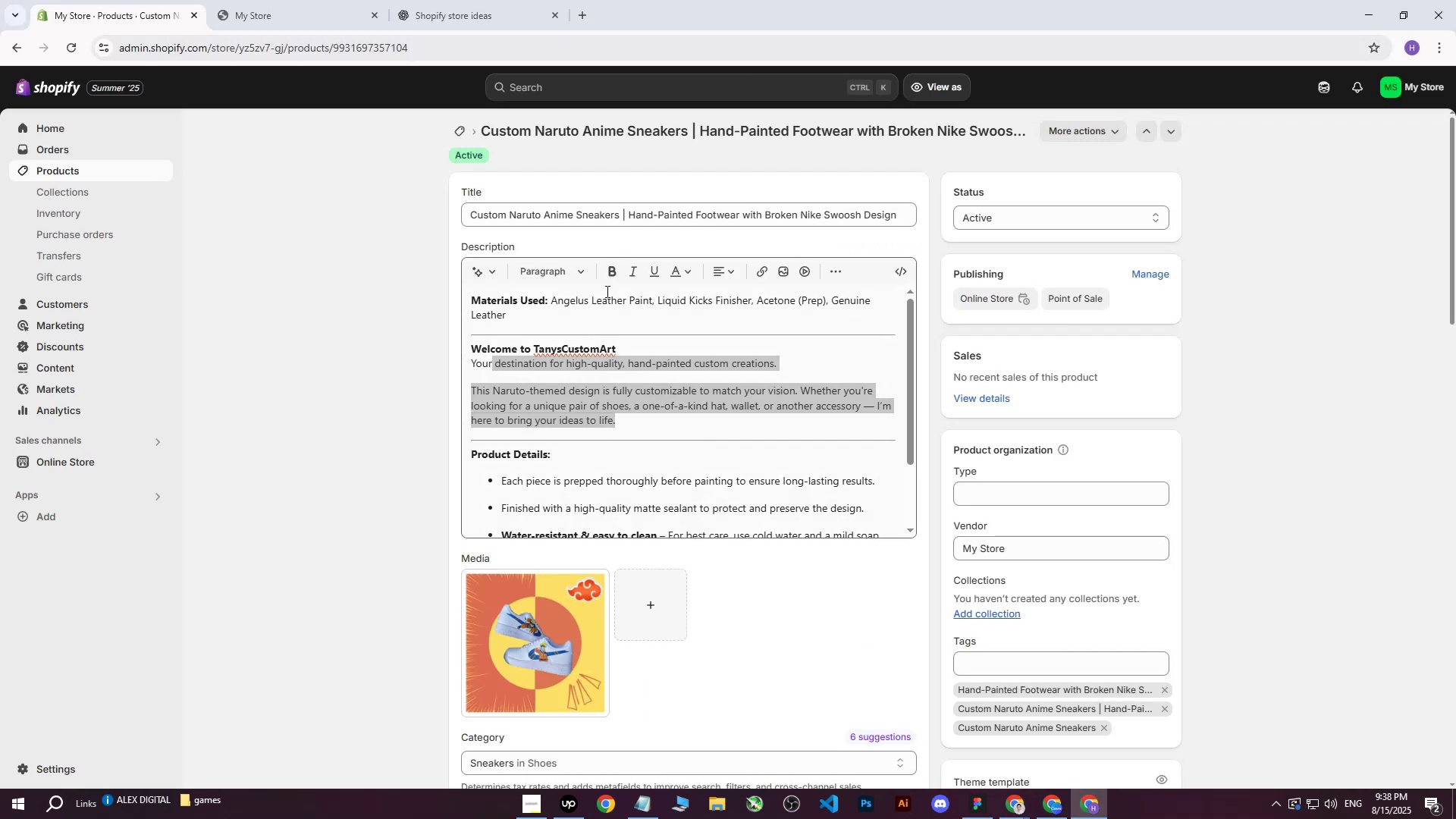 
left_click([441, 0])
 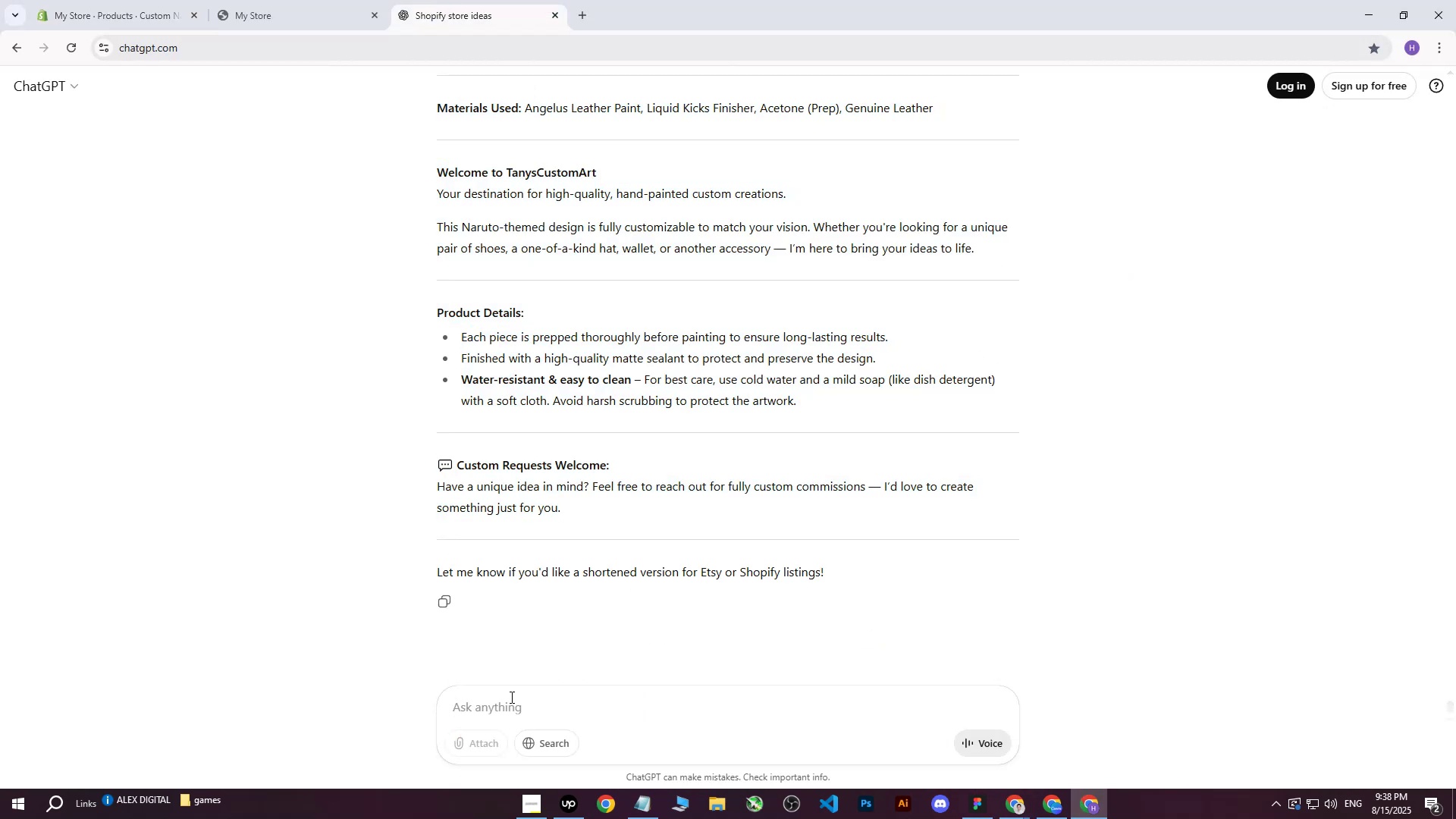 
hold_key(key=W, duration=1.5)
 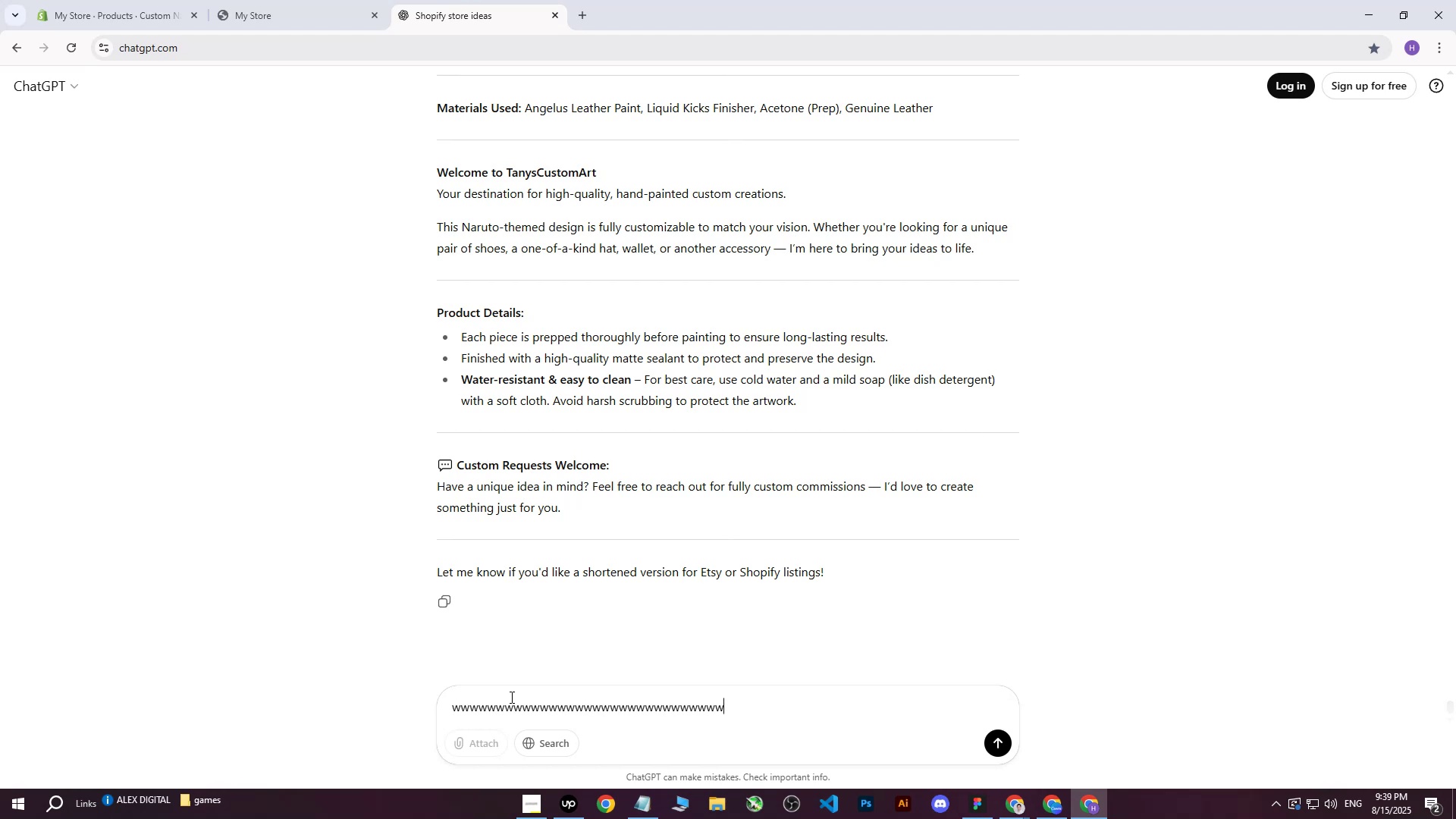 
type(wwwrite me this more professional : )
 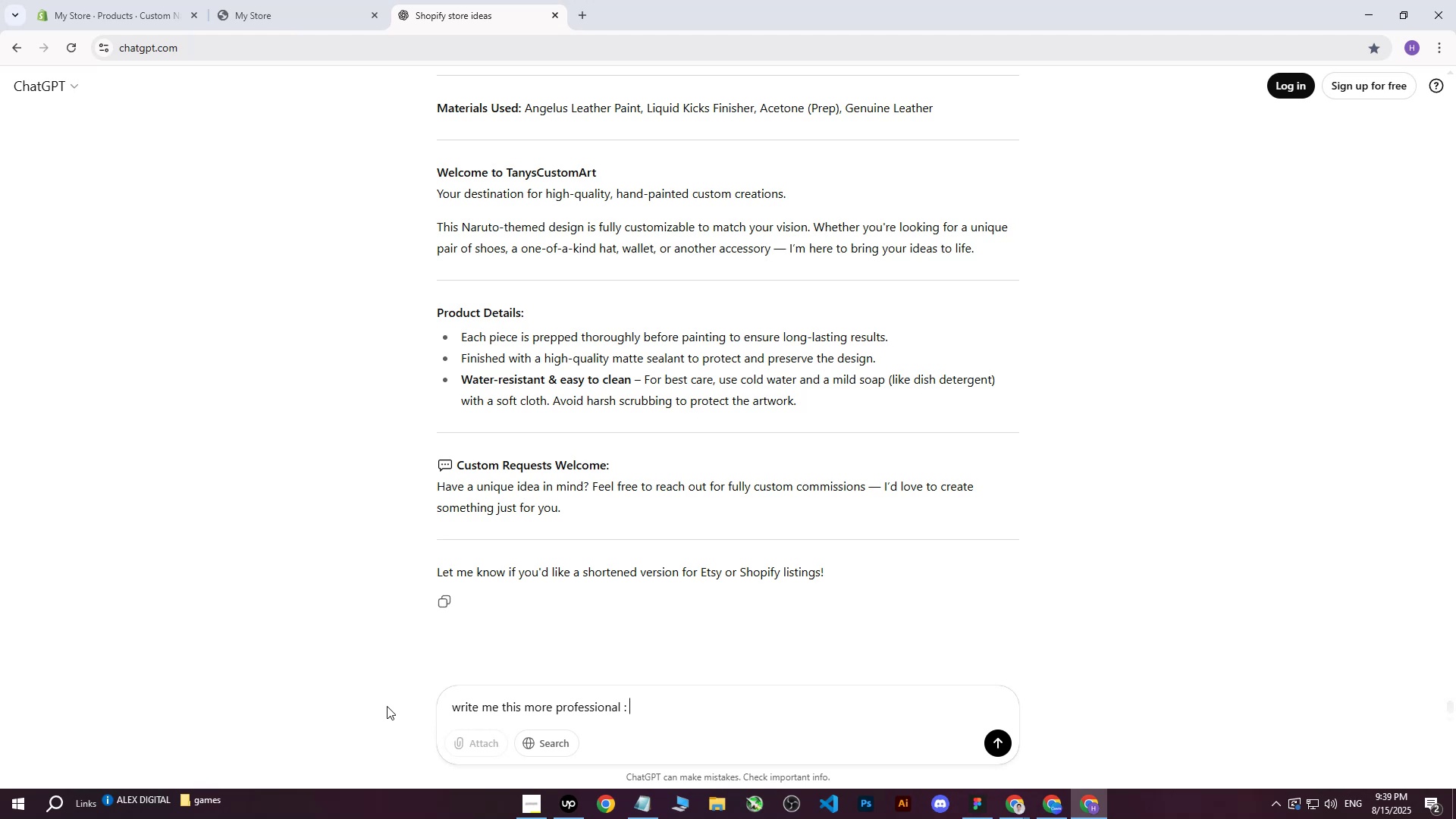 
left_click_drag(start_coordinate=[796, 704], to_coordinate=[388, 706])
 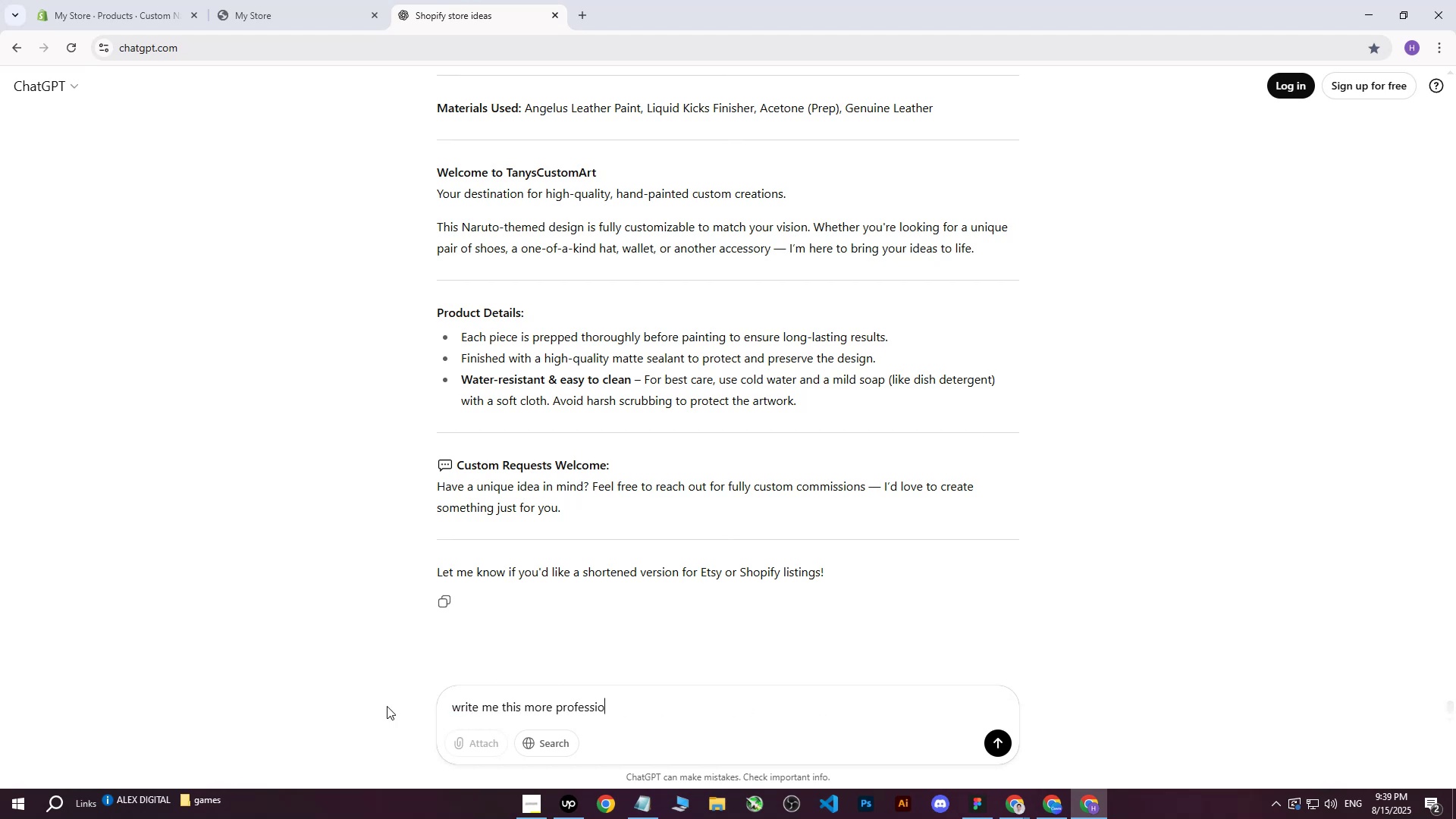 
key(Control+V)
 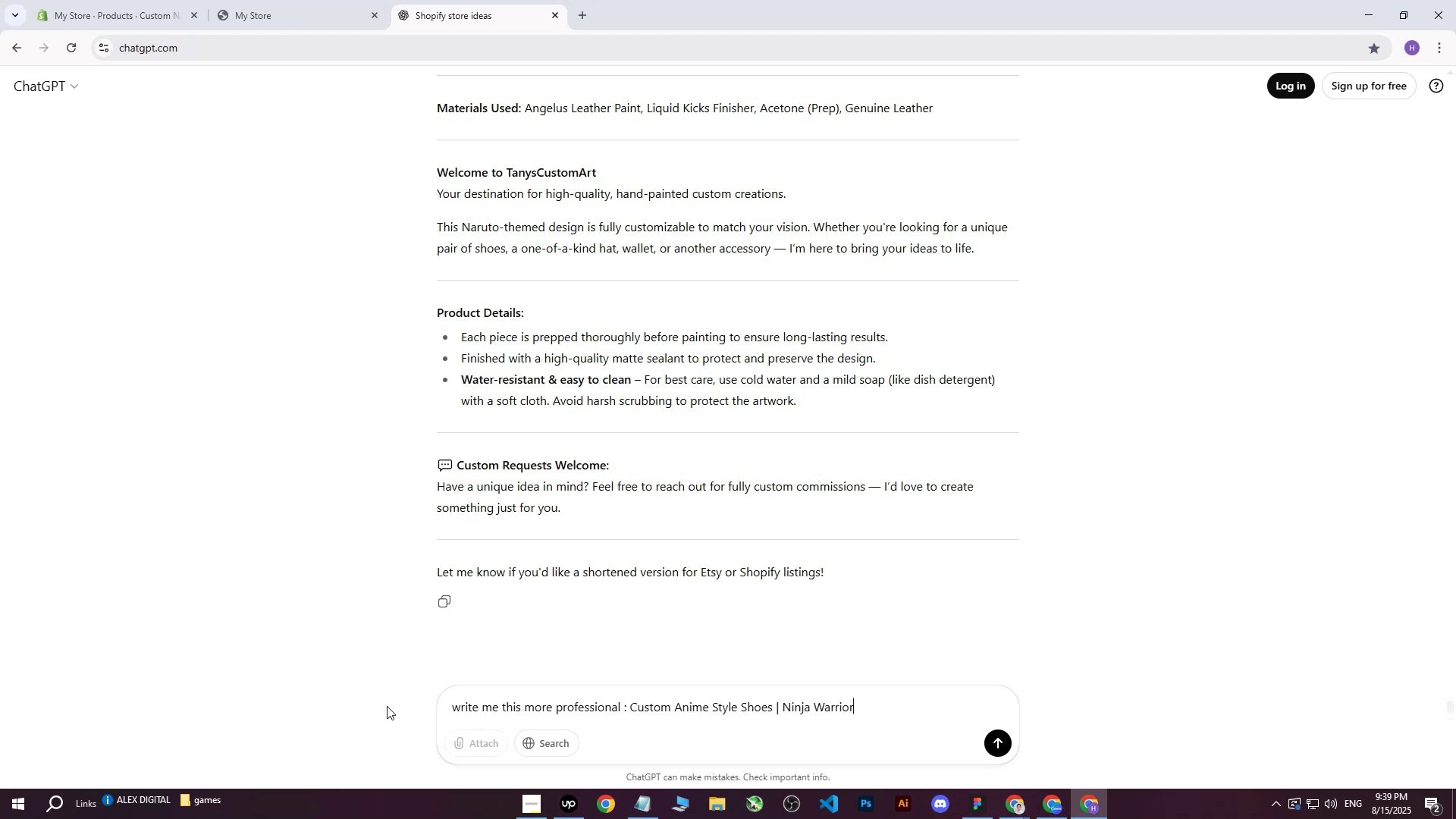 
key(Enter)
 